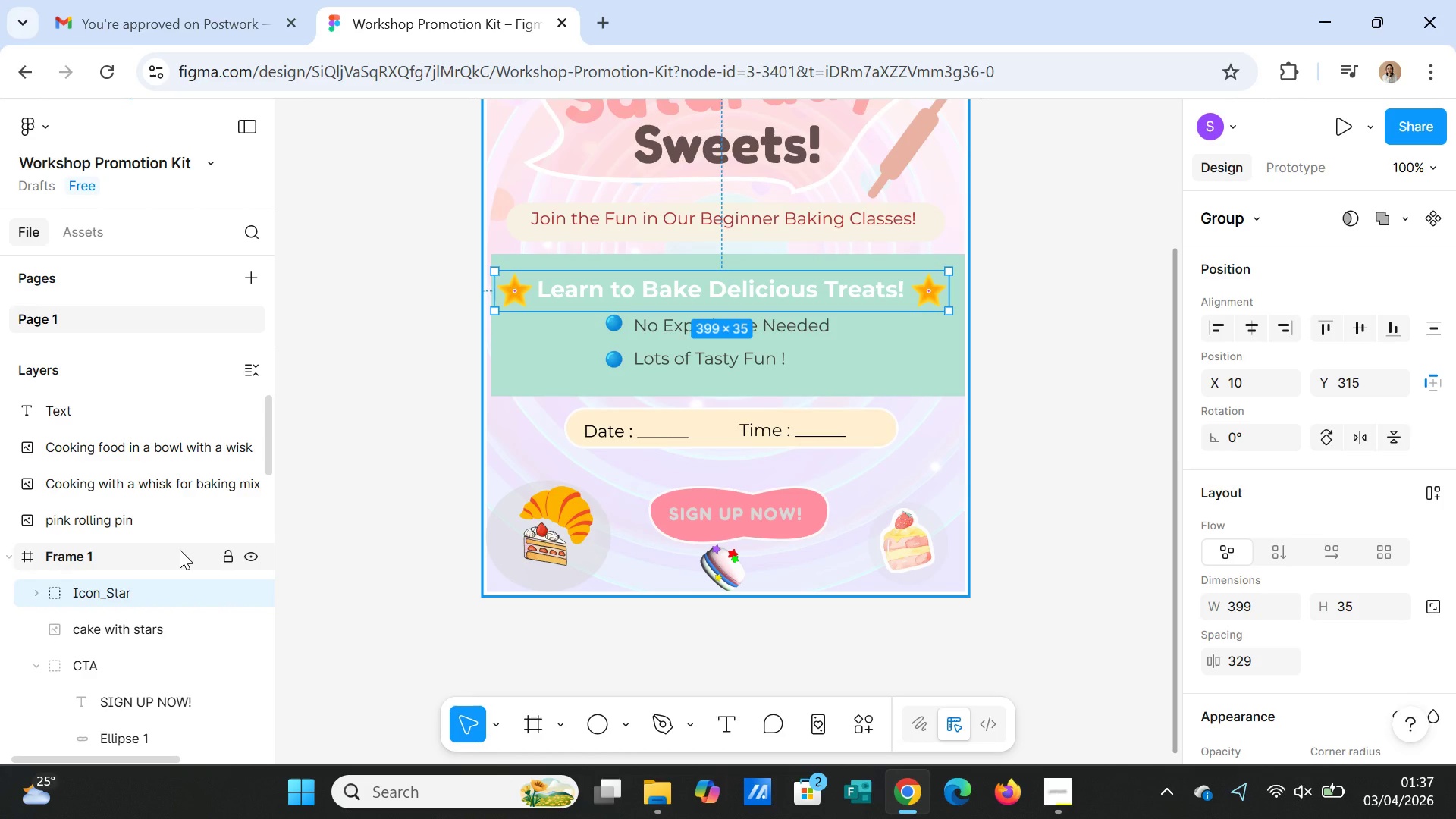 
scroll: coordinate [180, 550], scroll_direction: up, amount: 4.0
 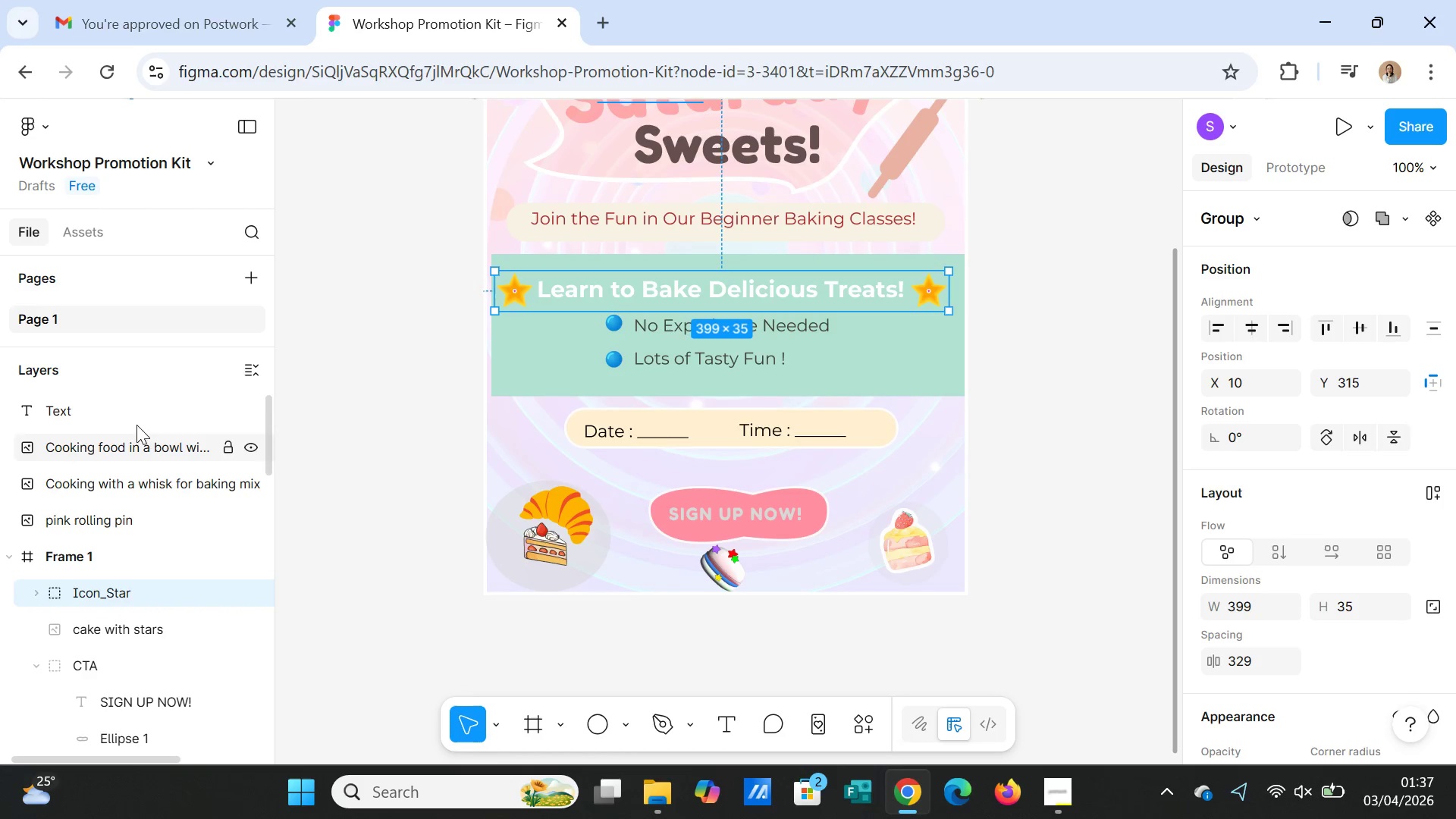 
left_click([134, 406])
 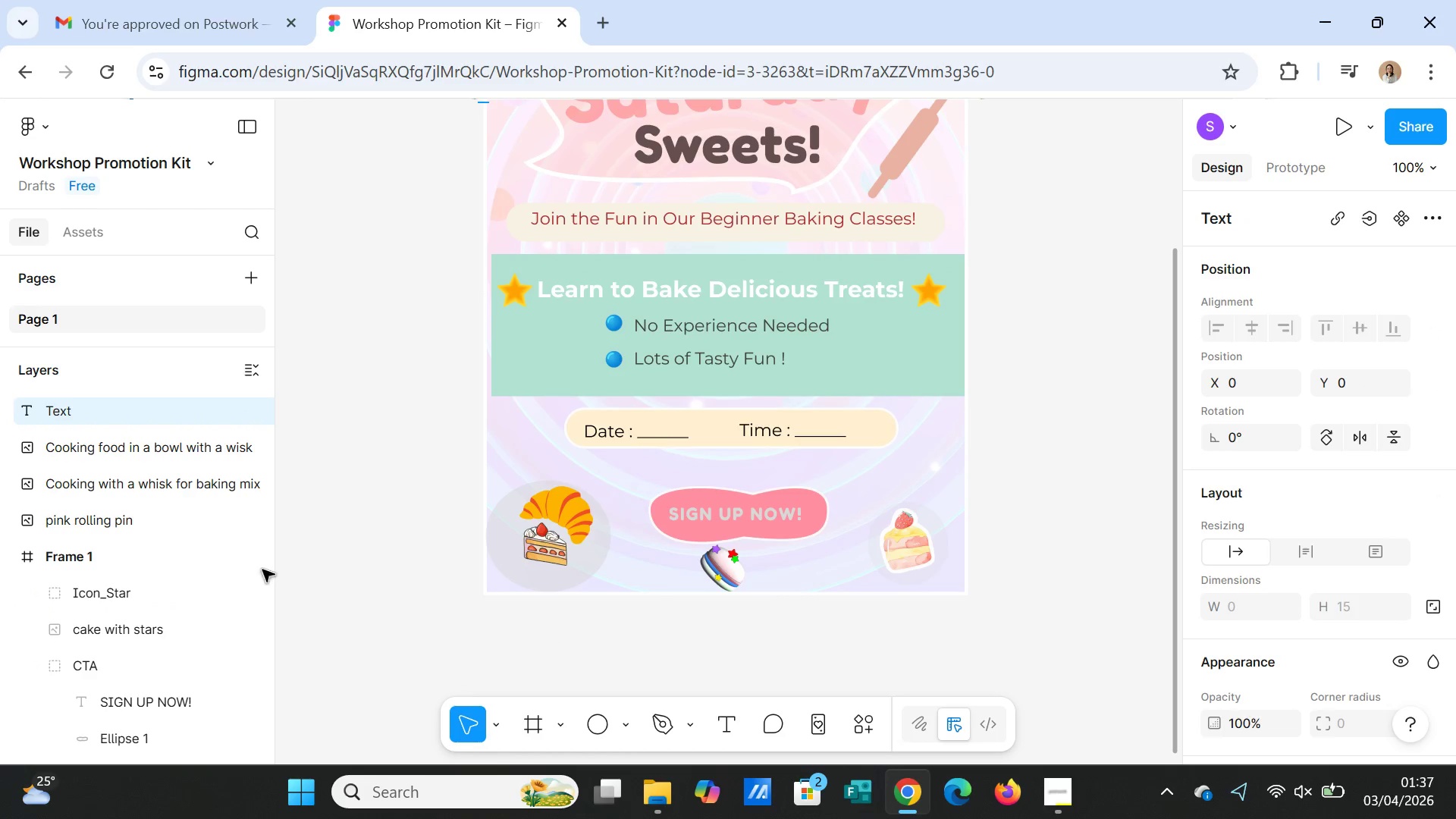 
scroll: coordinate [453, 662], scroll_direction: up, amount: 10.0
 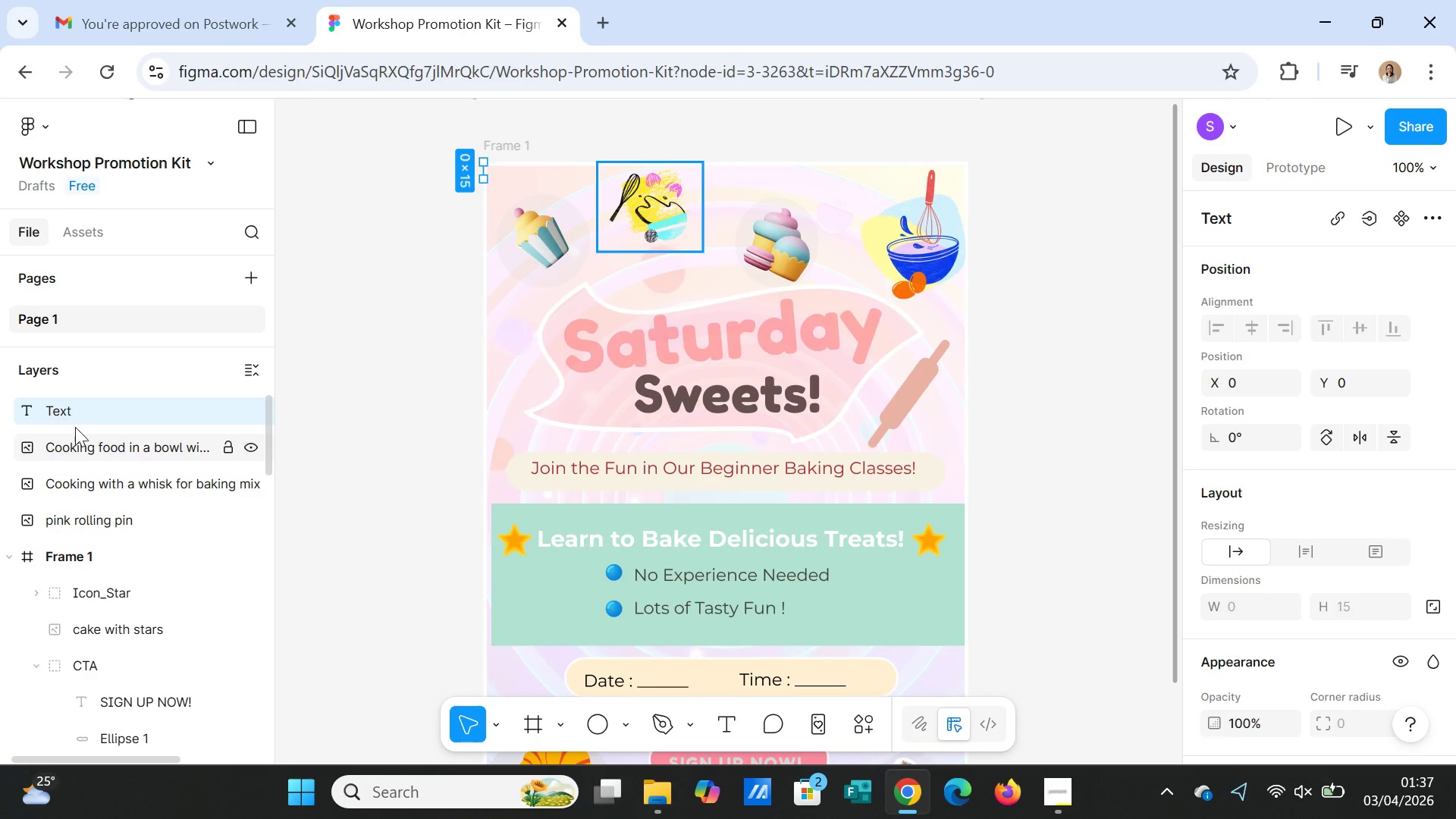 
left_click([79, 410])
 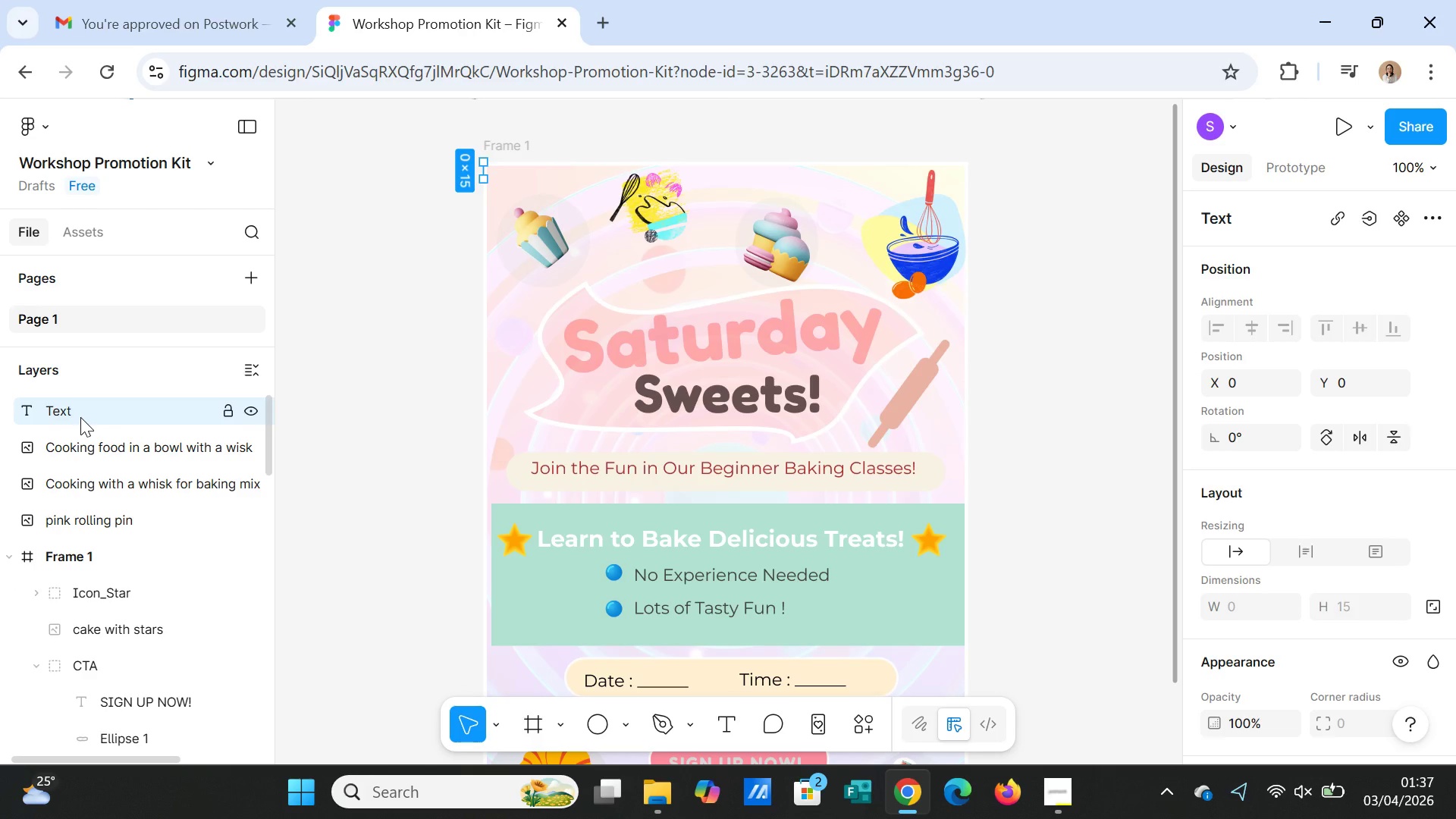 
key(Delete)
 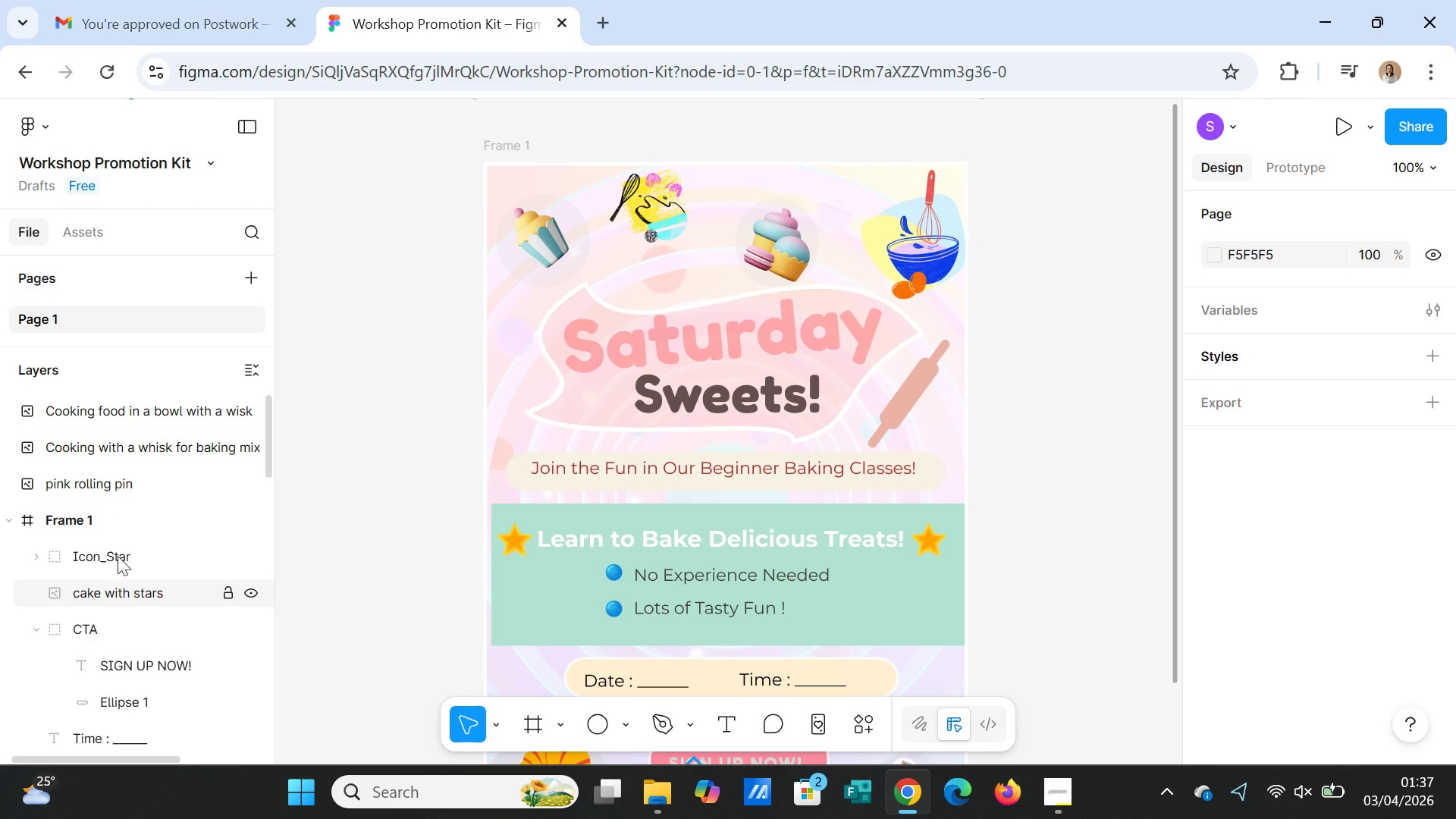 
left_click([178, 419])
 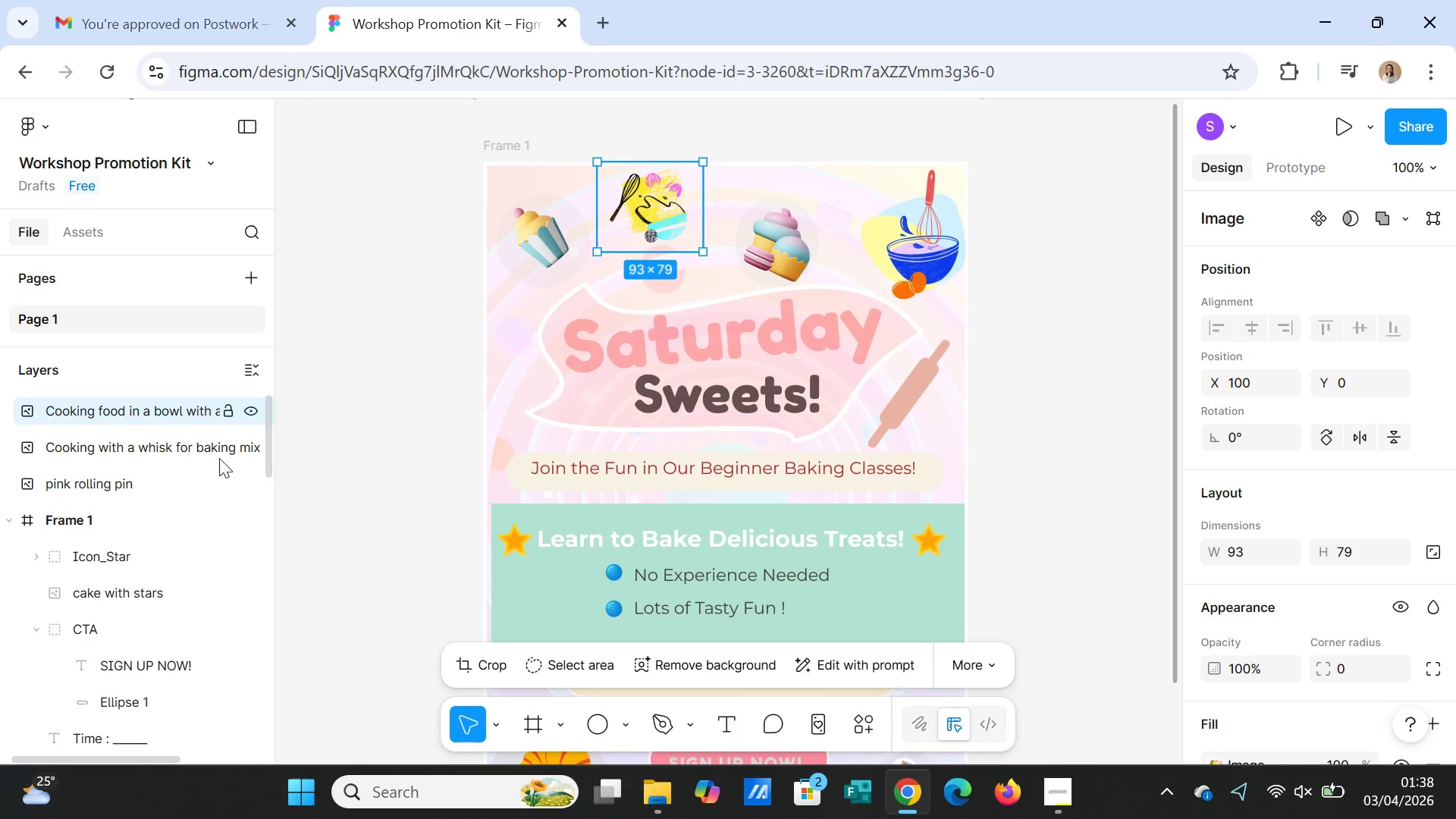 
wait(5.11)
 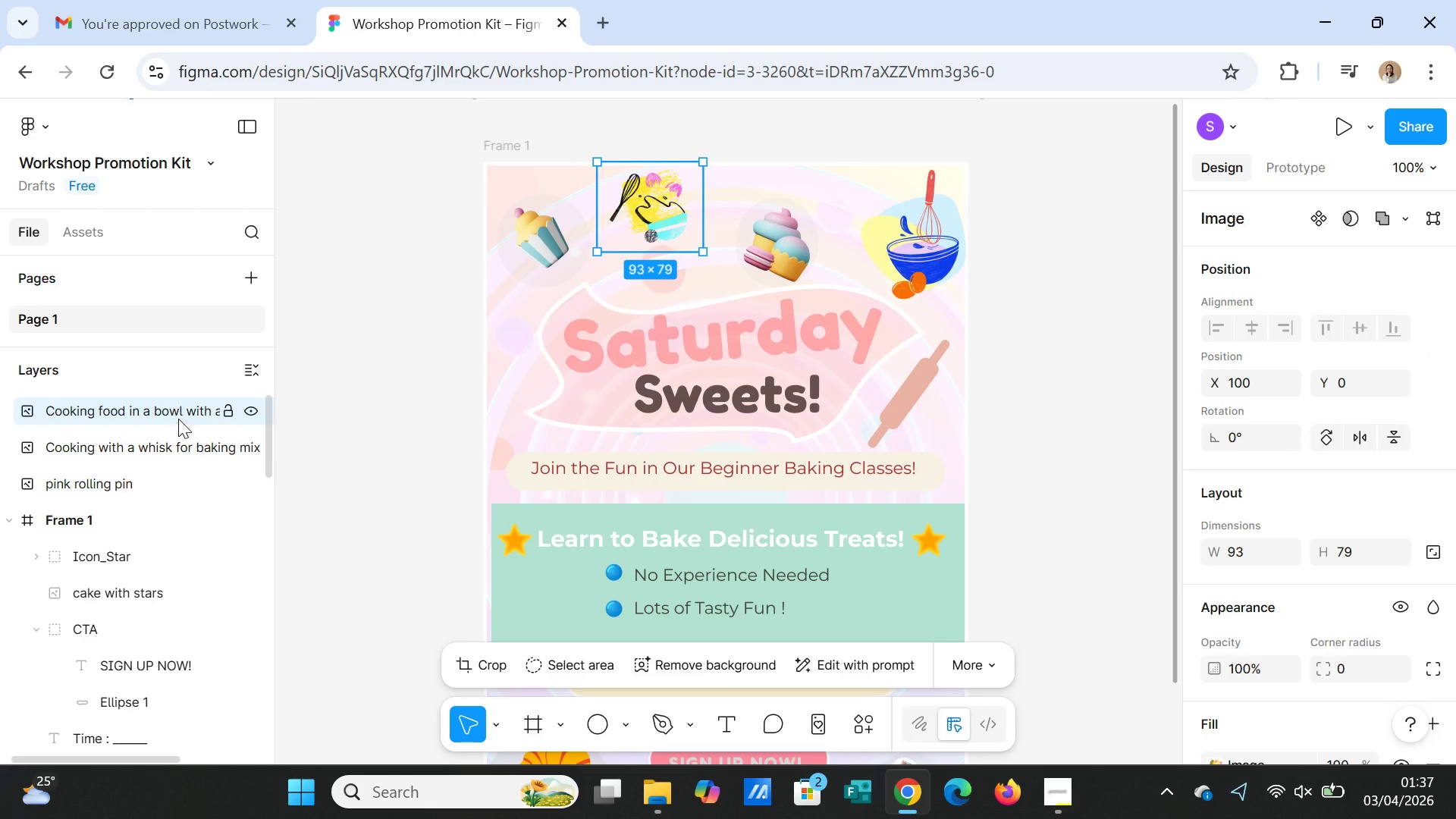 
scroll: coordinate [93, 628], scroll_direction: down, amount: 16.0
 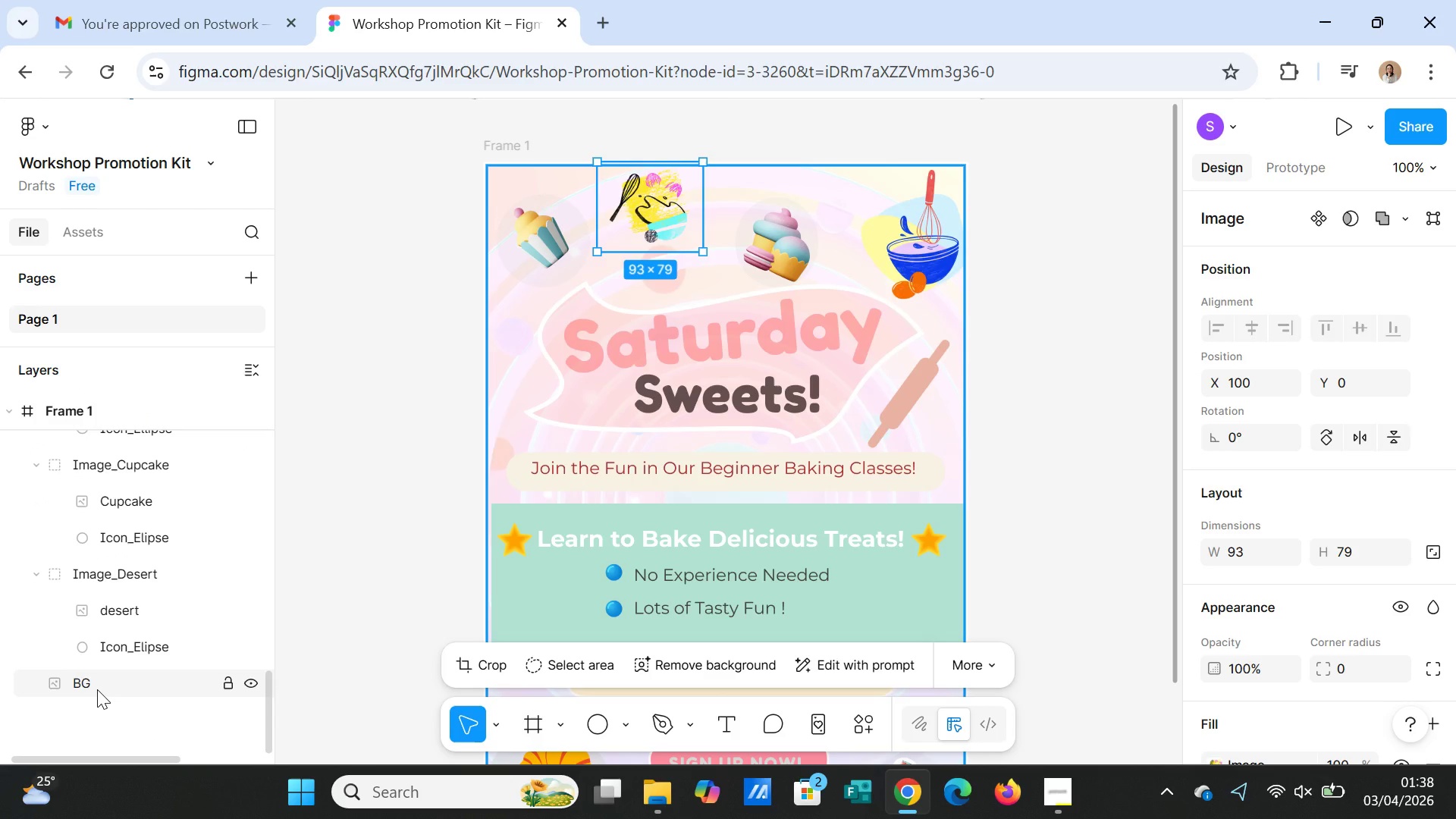 
left_click([97, 689])
 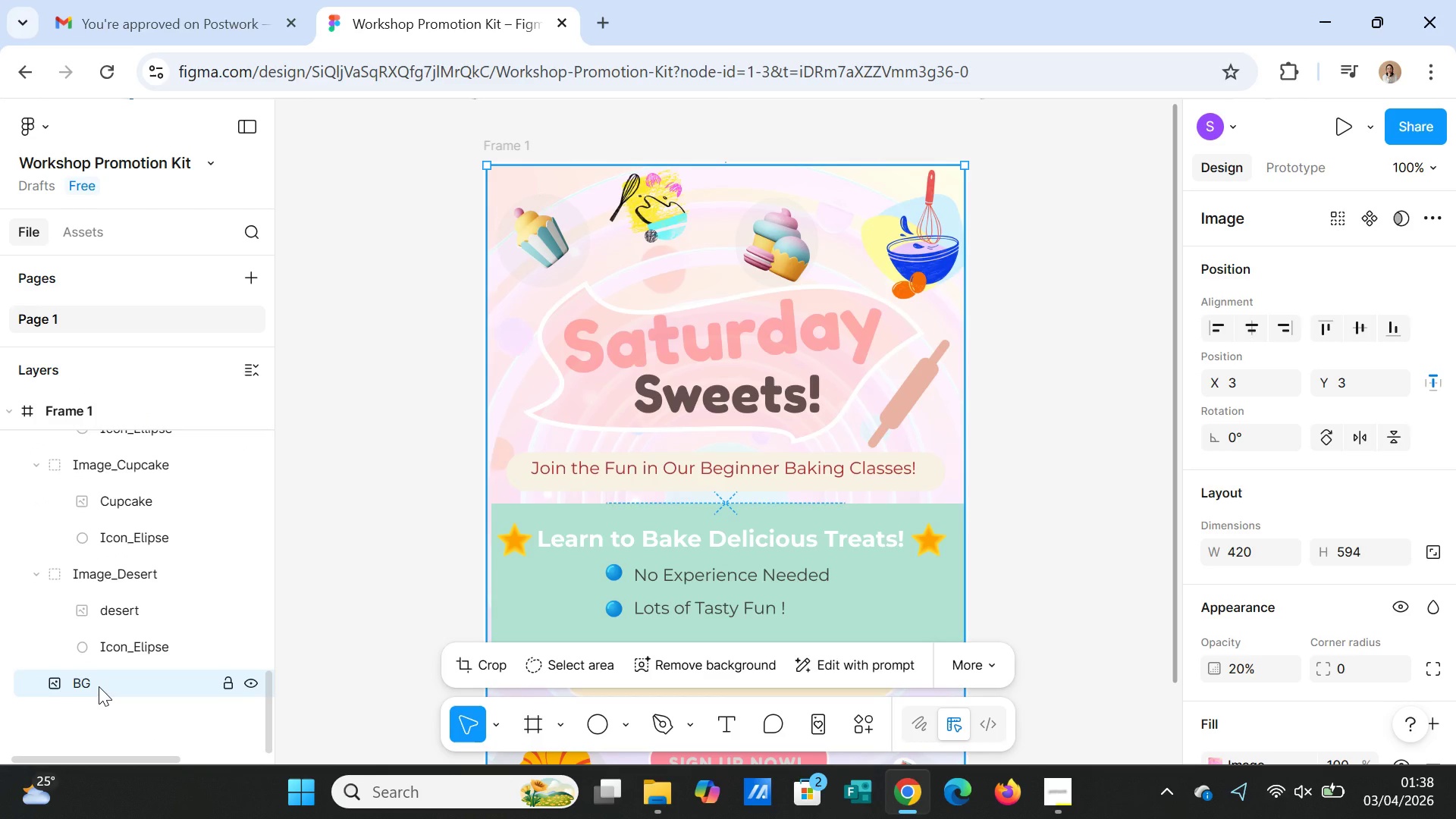 
double_click([99, 686])
 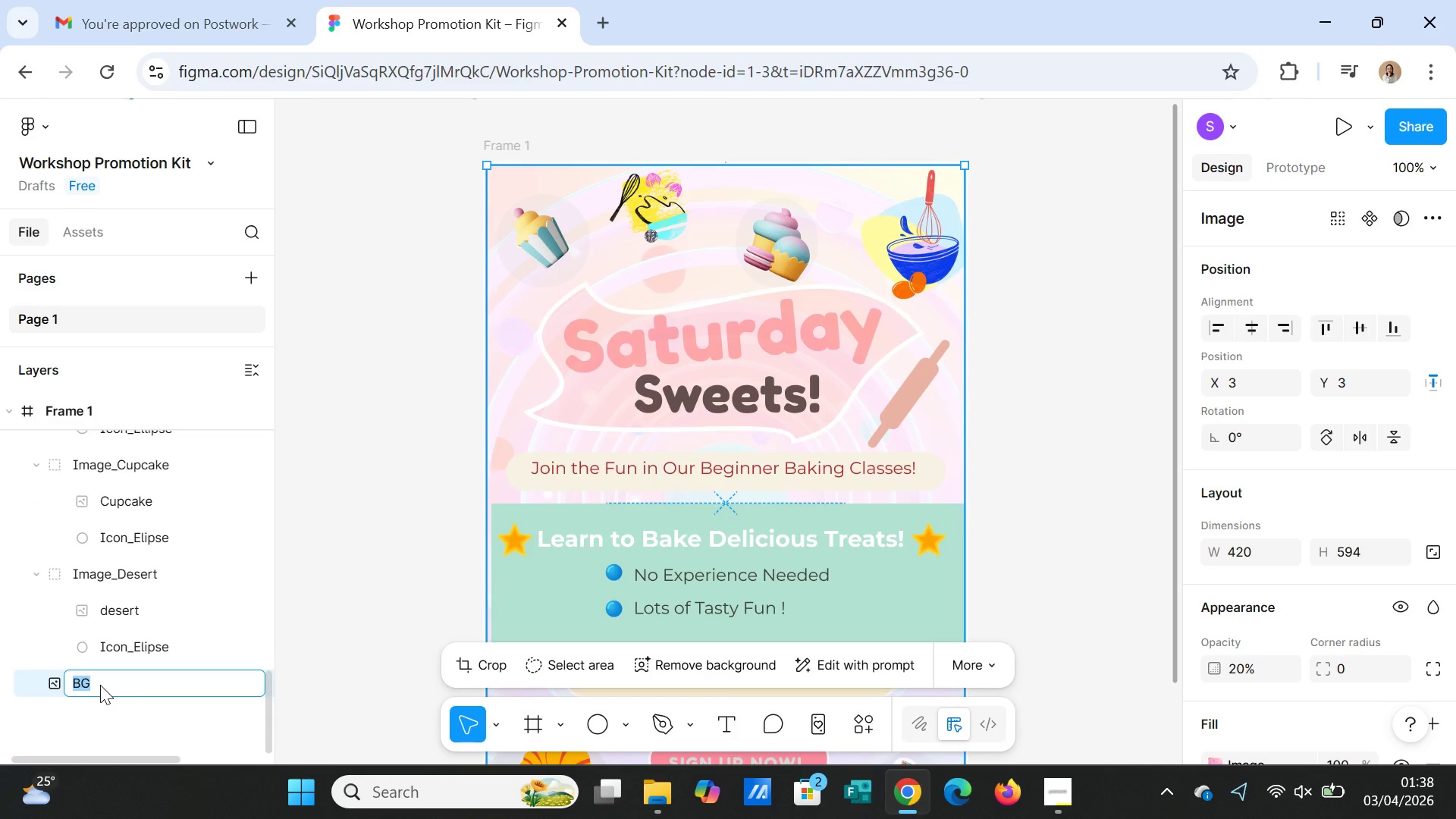 
type(BG_Texture)
 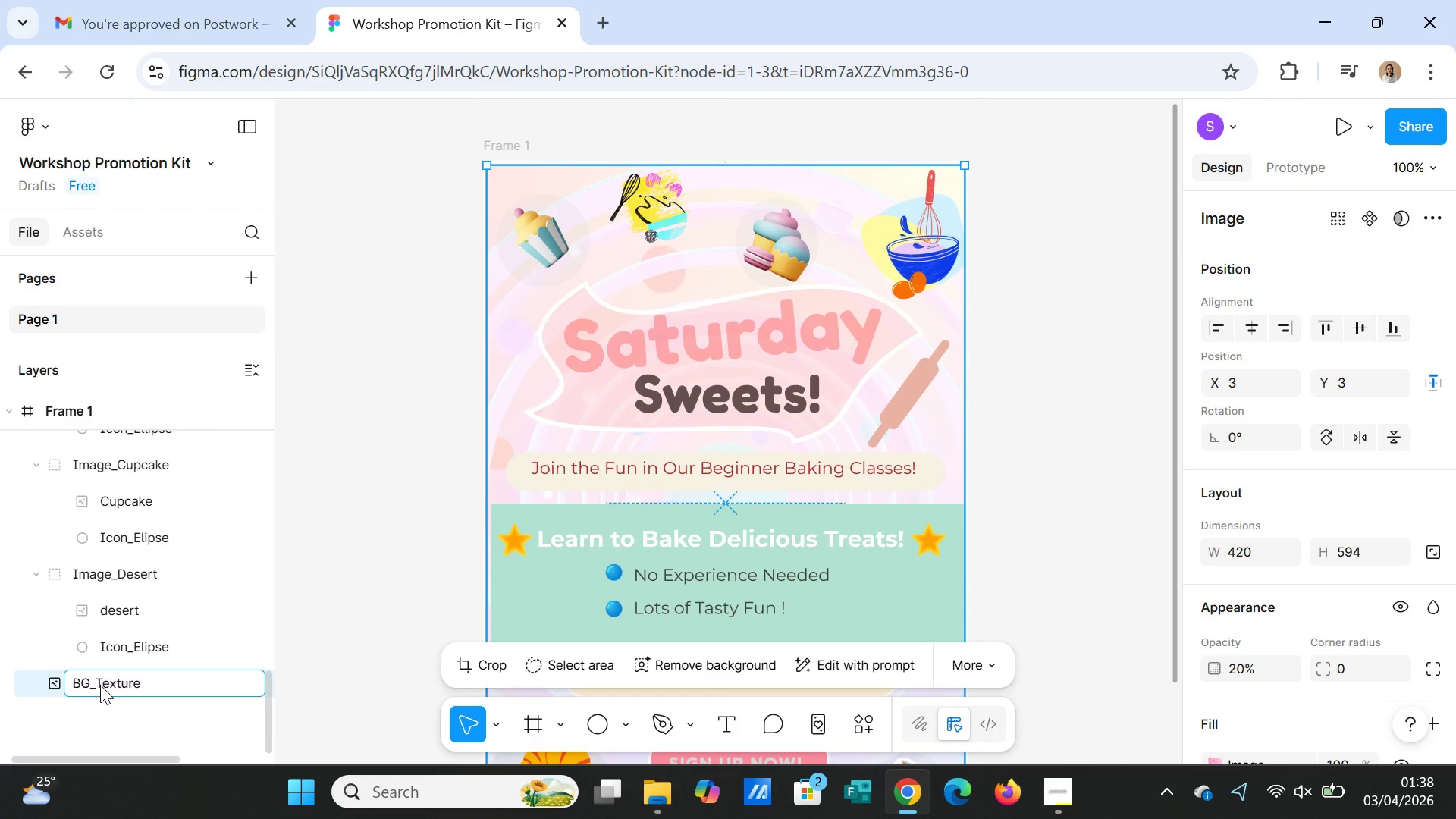 
left_click([554, 409])
 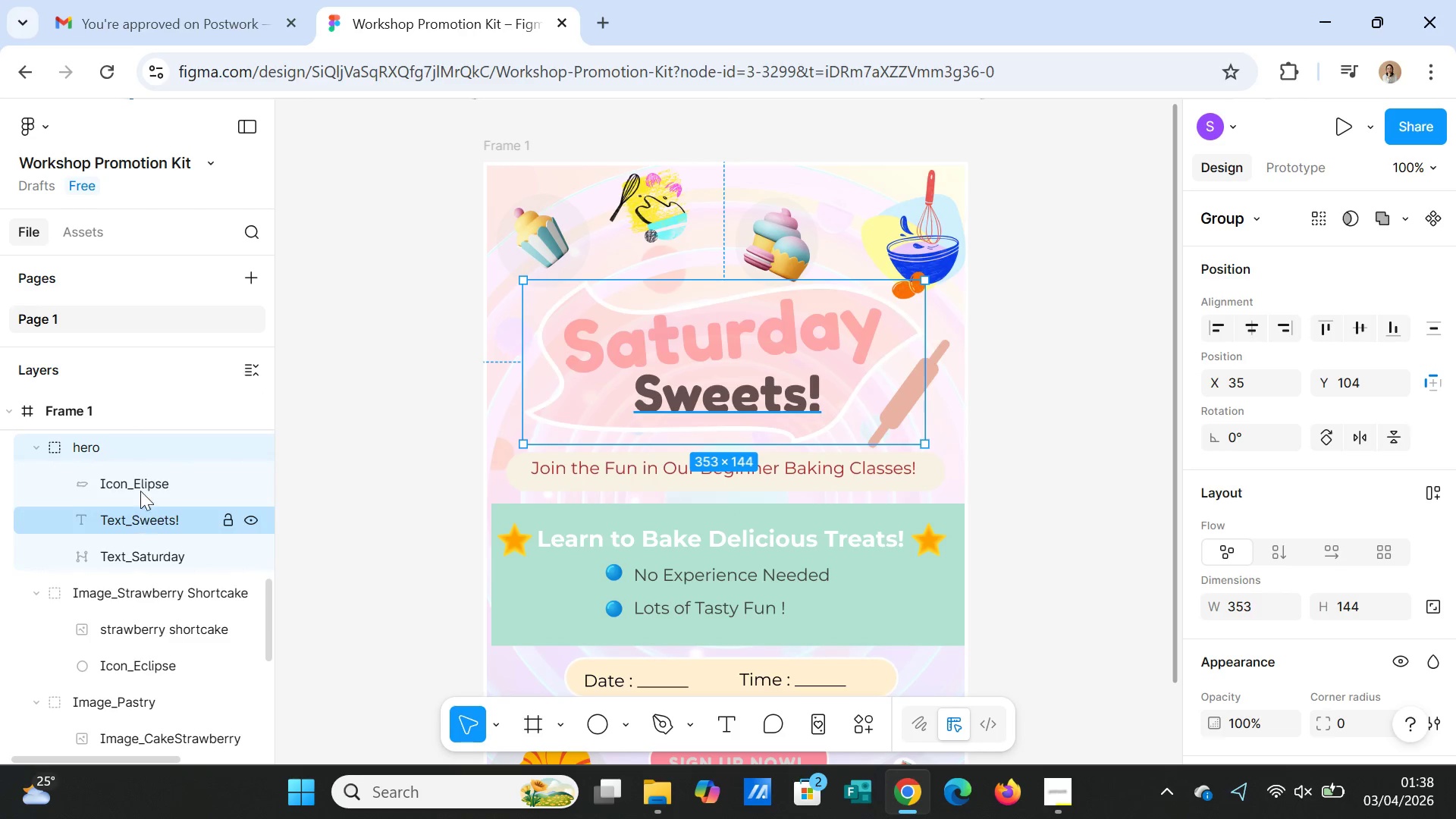 
double_click([140, 482])
 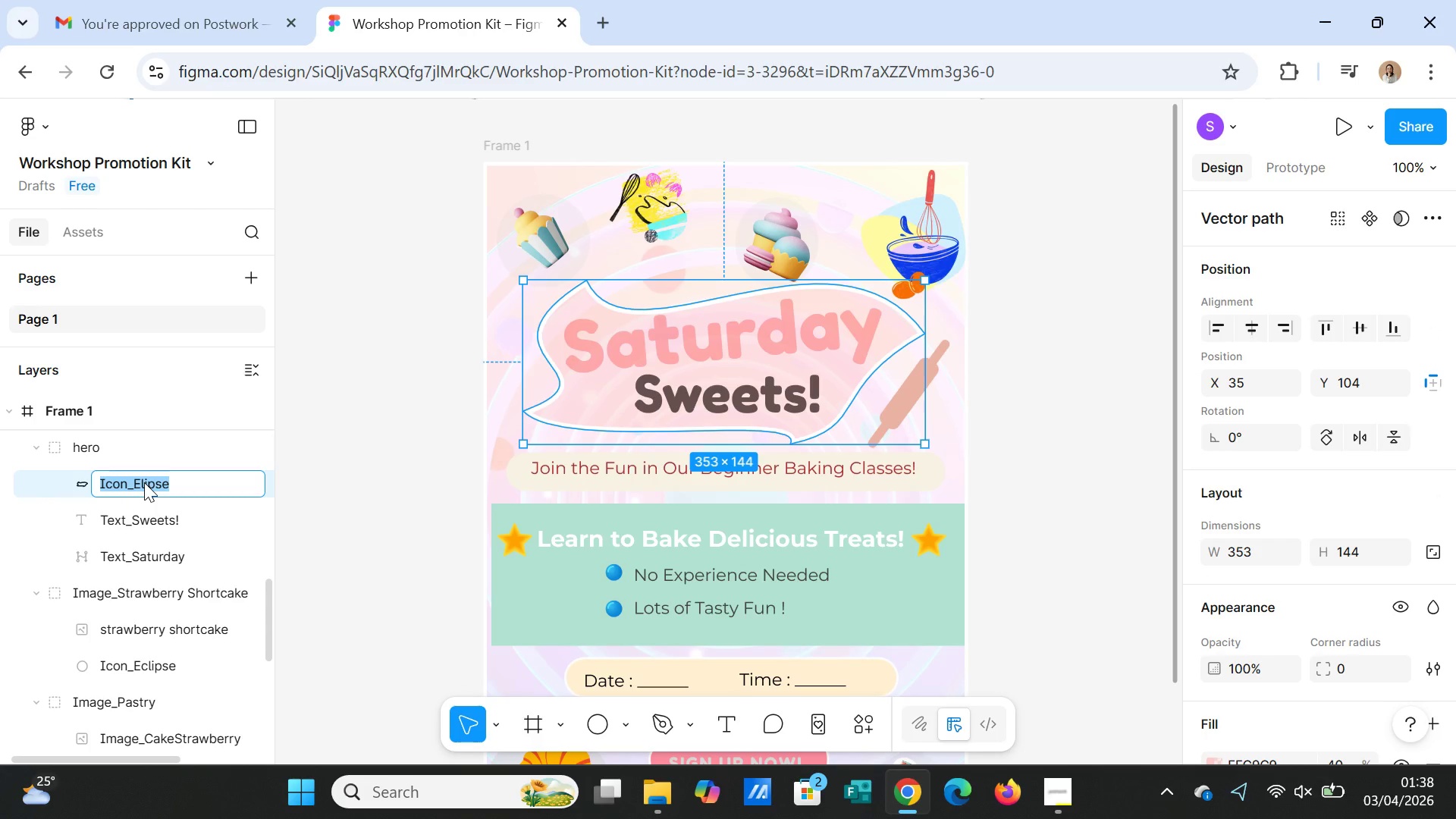 
type(BG_Blob_Pink)
 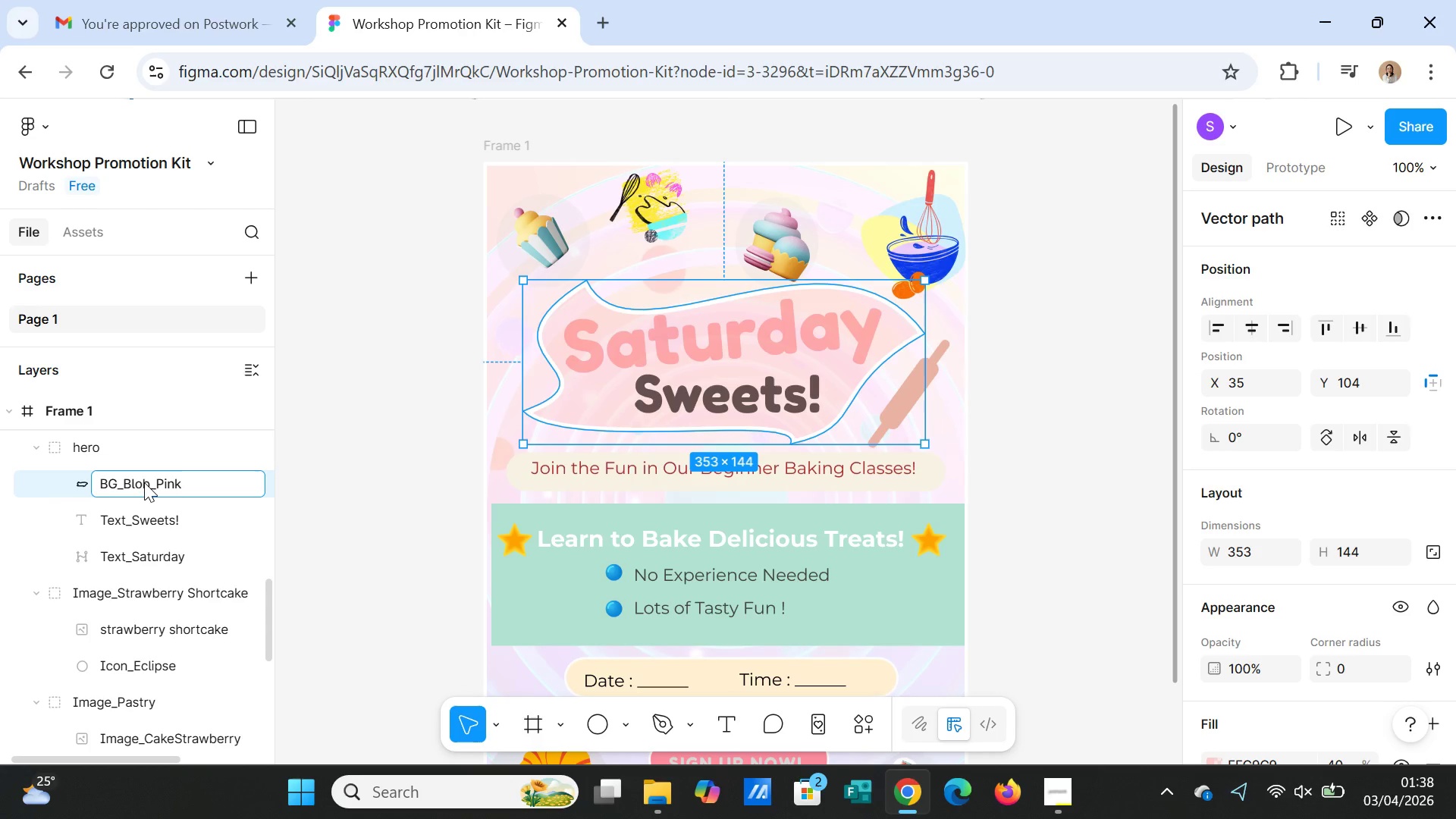 
left_click([357, 528])
 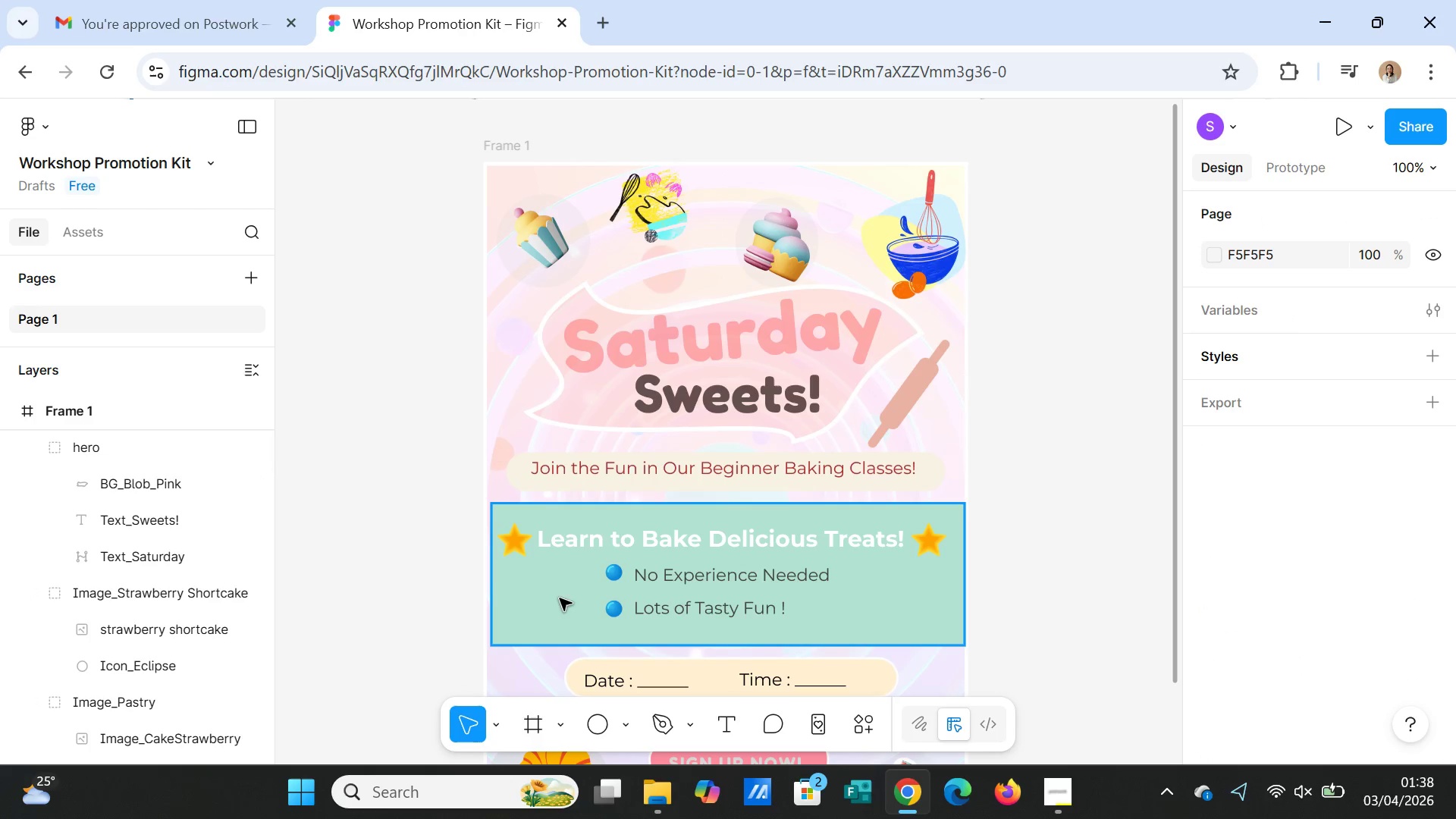 
left_click([559, 598])
 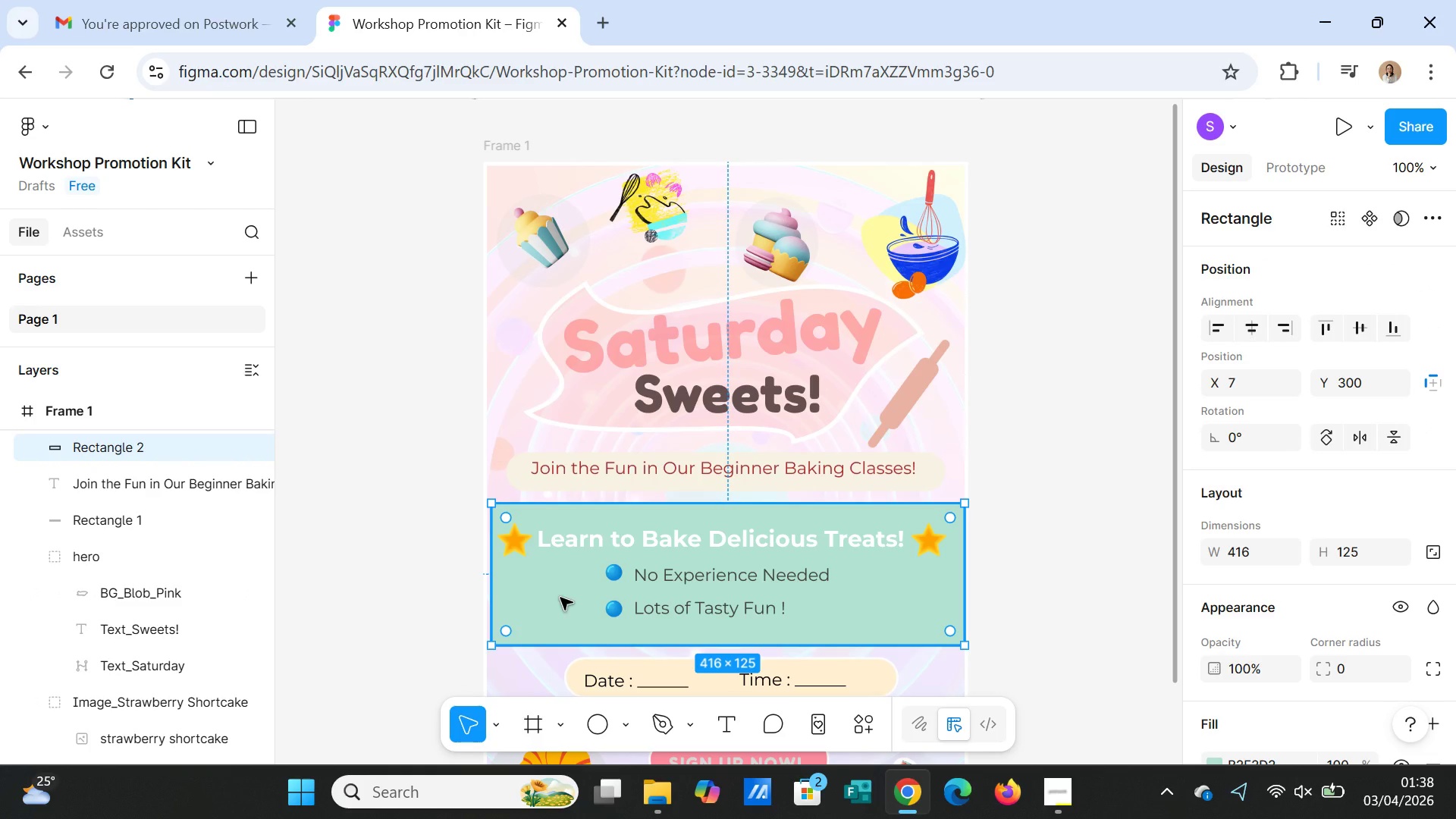 
right_click([560, 598])
 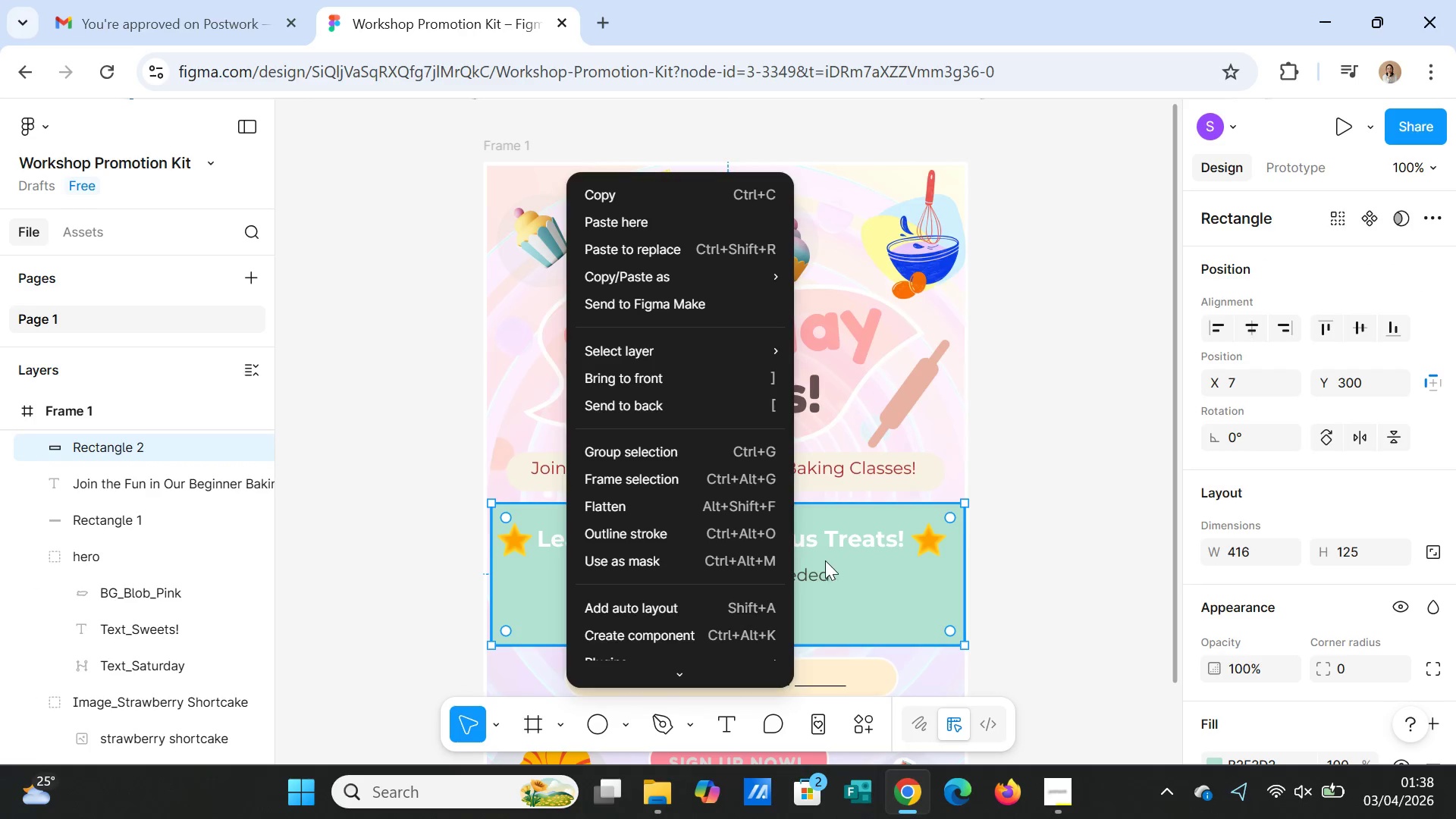 
wait(6.0)
 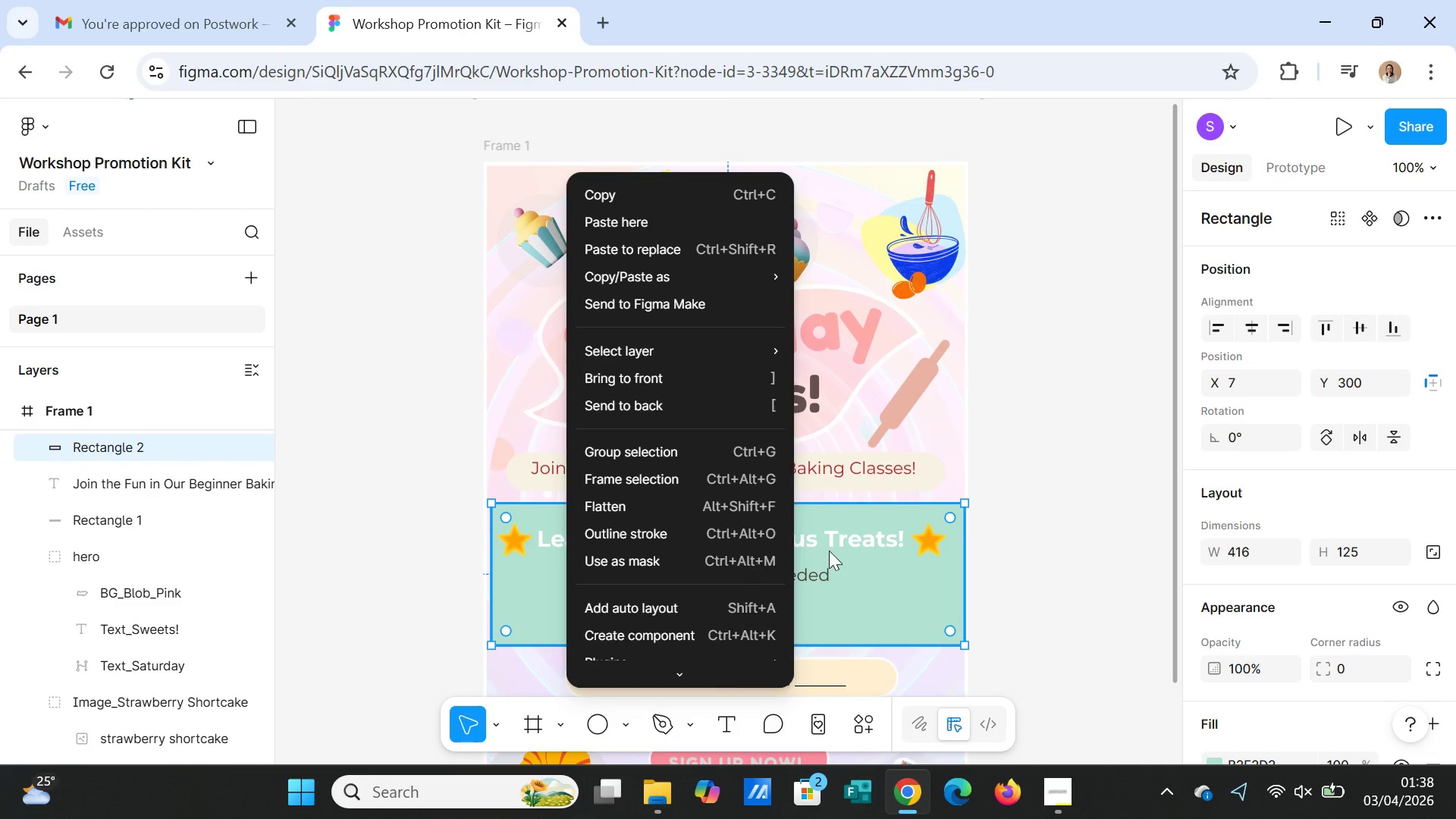 
left_click([722, 507])
 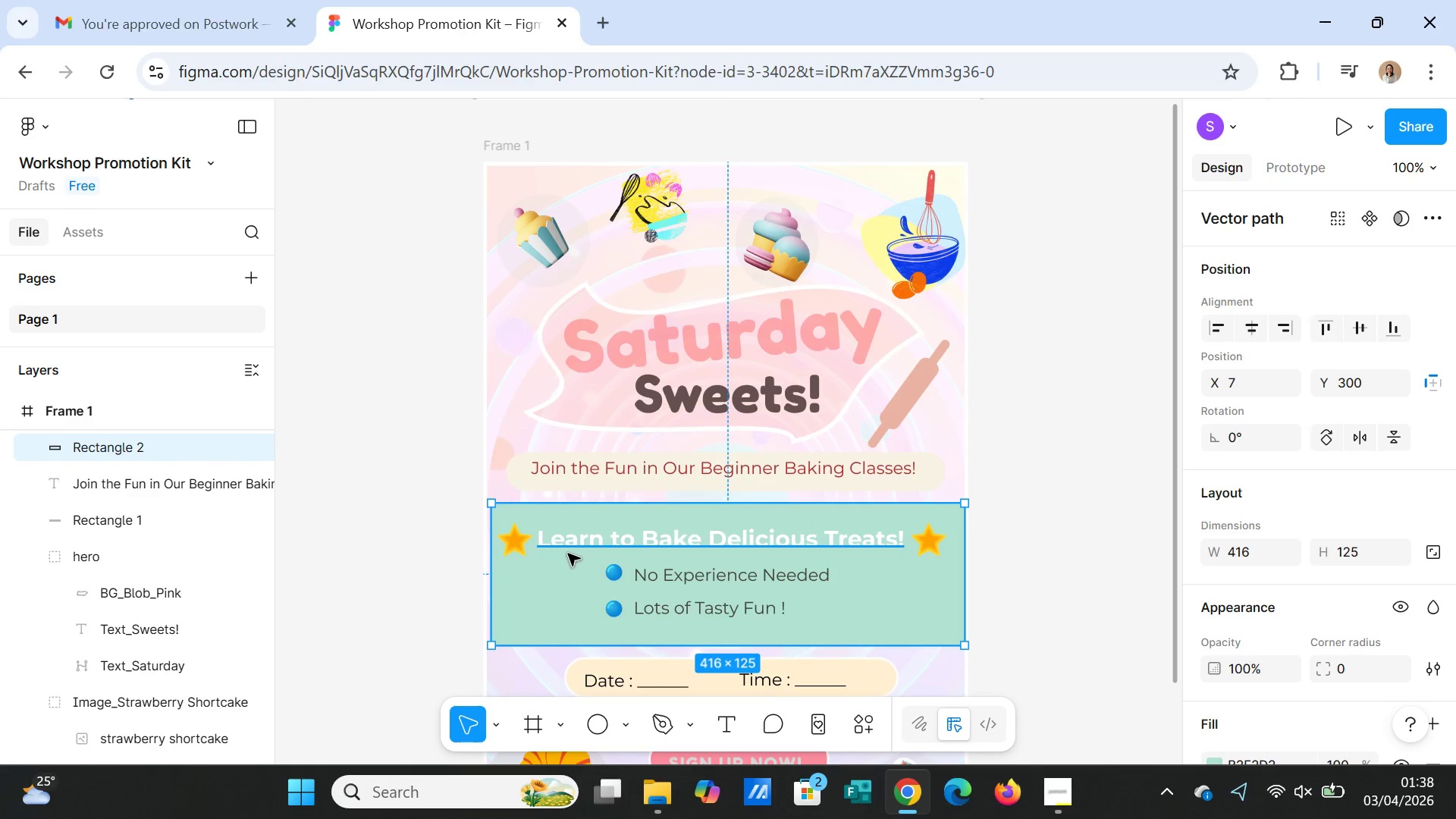 
right_click([528, 585])
 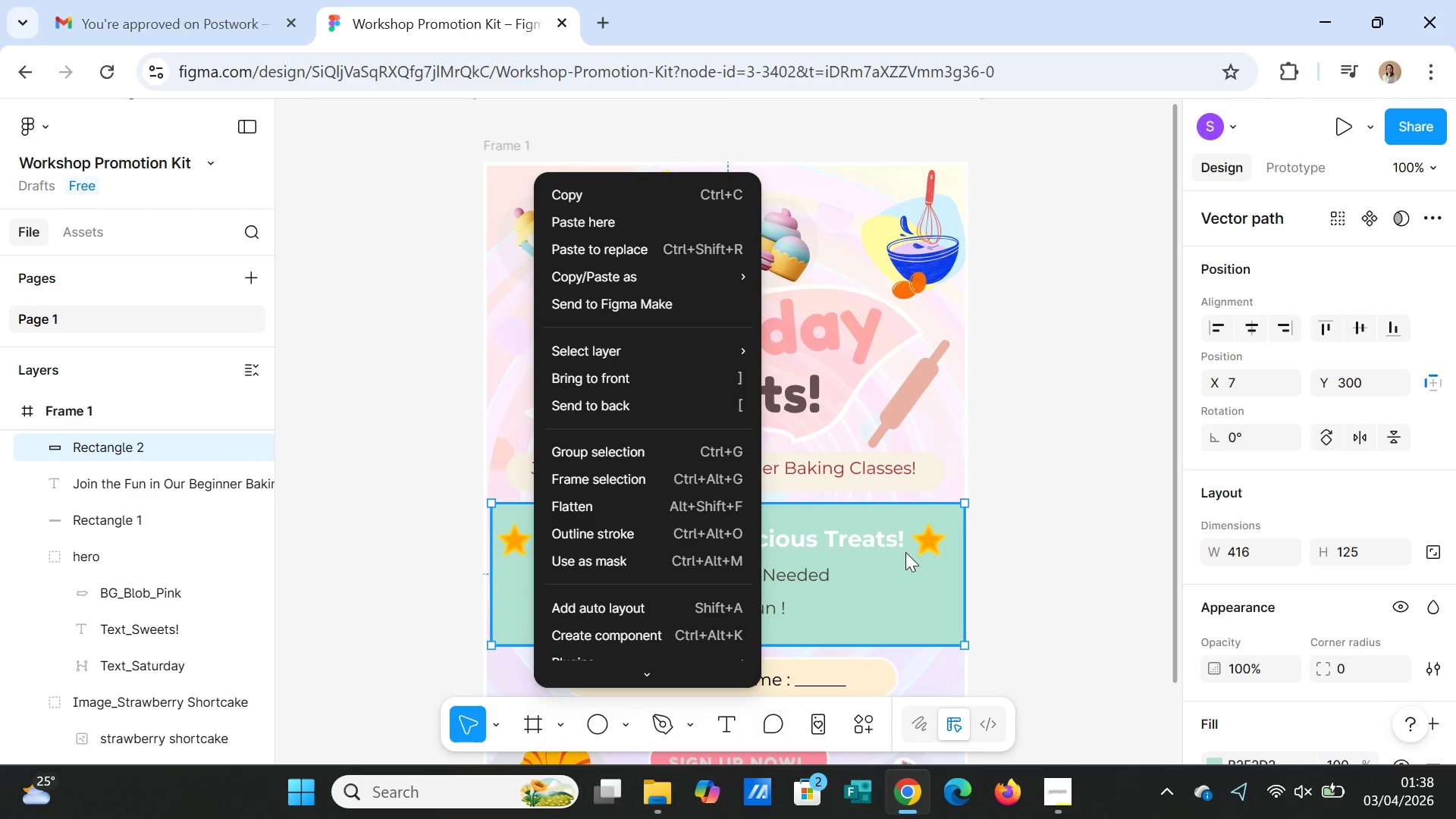 
wait(5.03)
 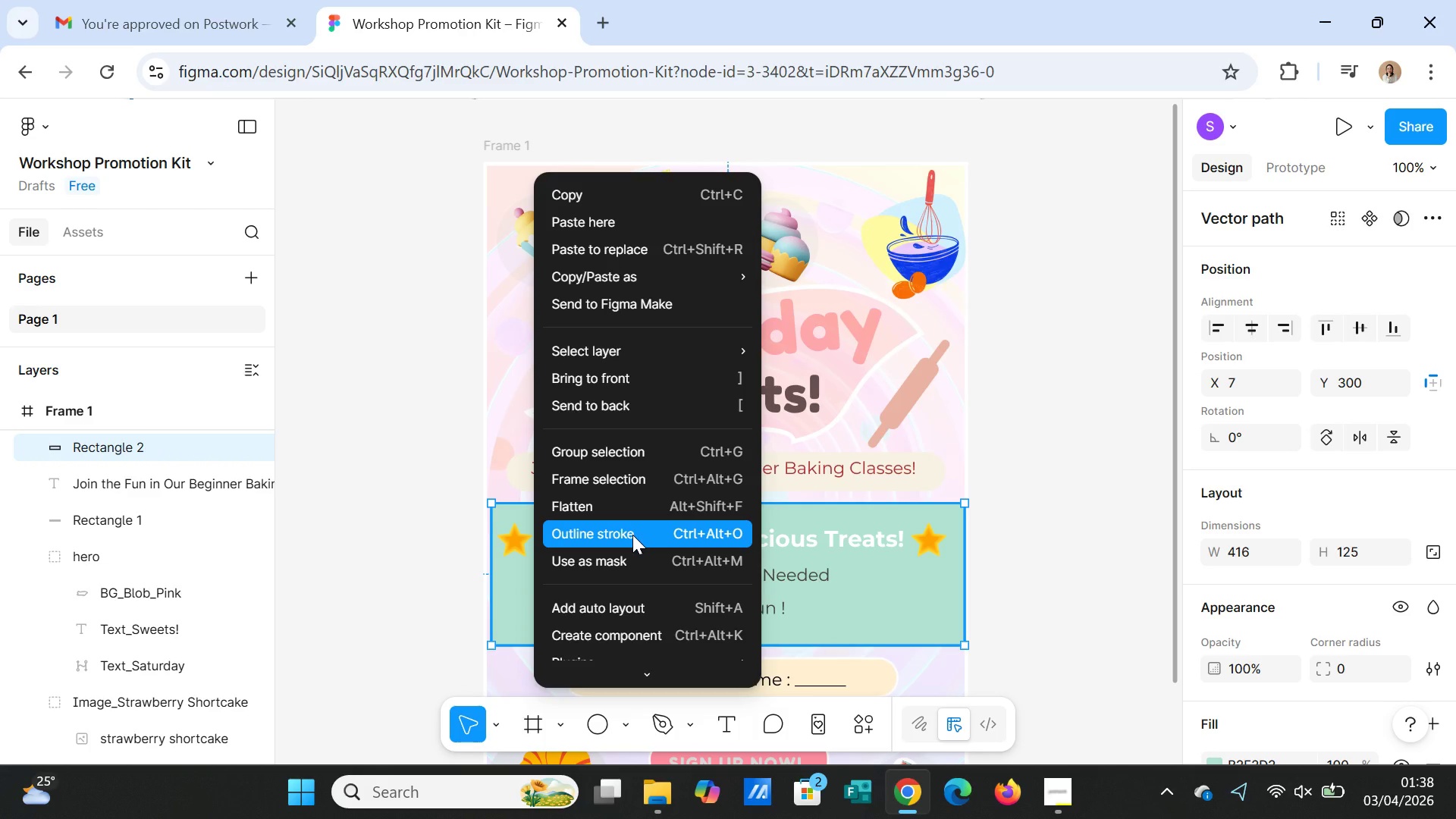 
double_click([939, 582])
 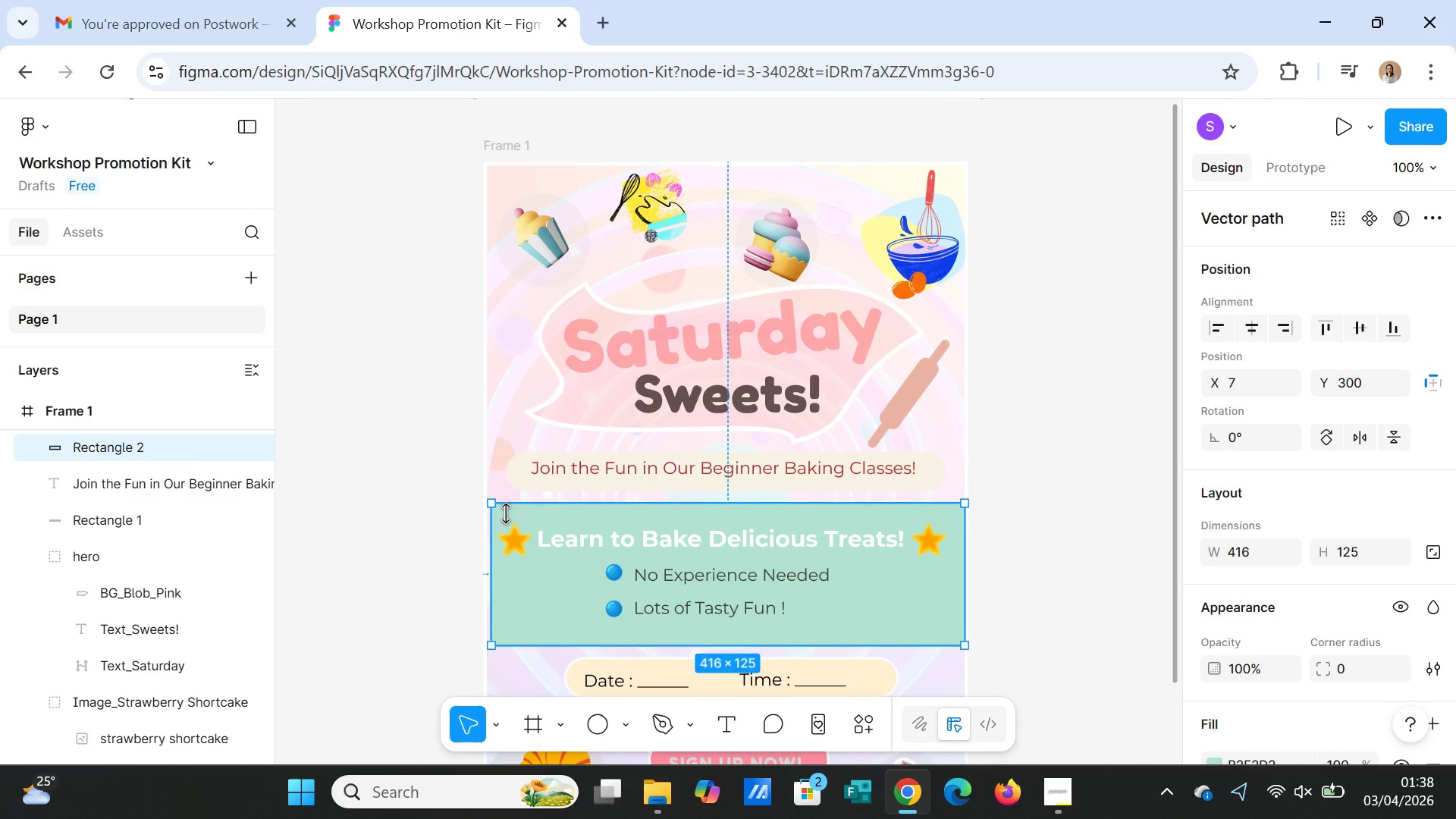 
left_click_drag(start_coordinate=[495, 507], to_coordinate=[519, 526])
 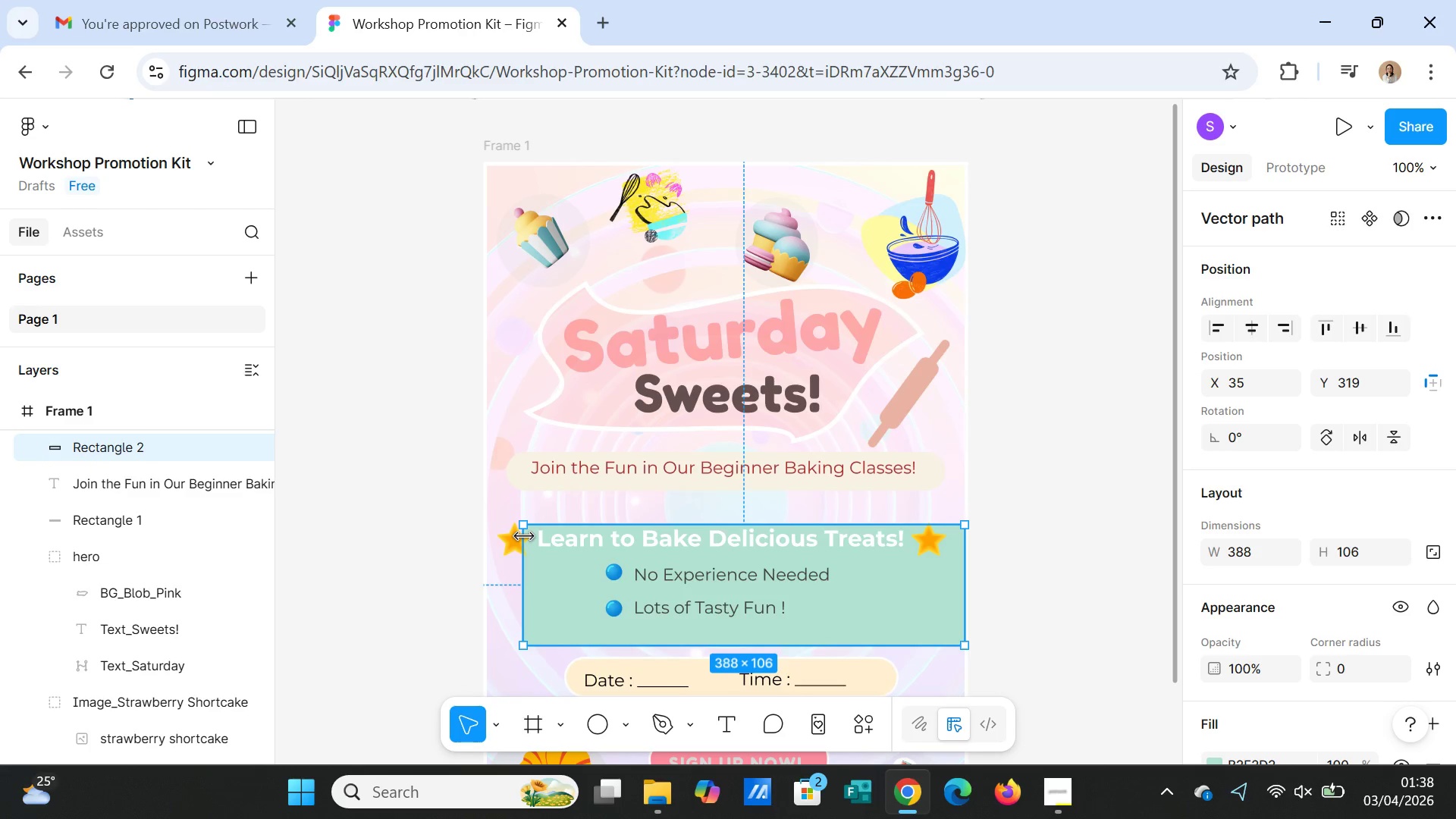 
key(Control+Z)
 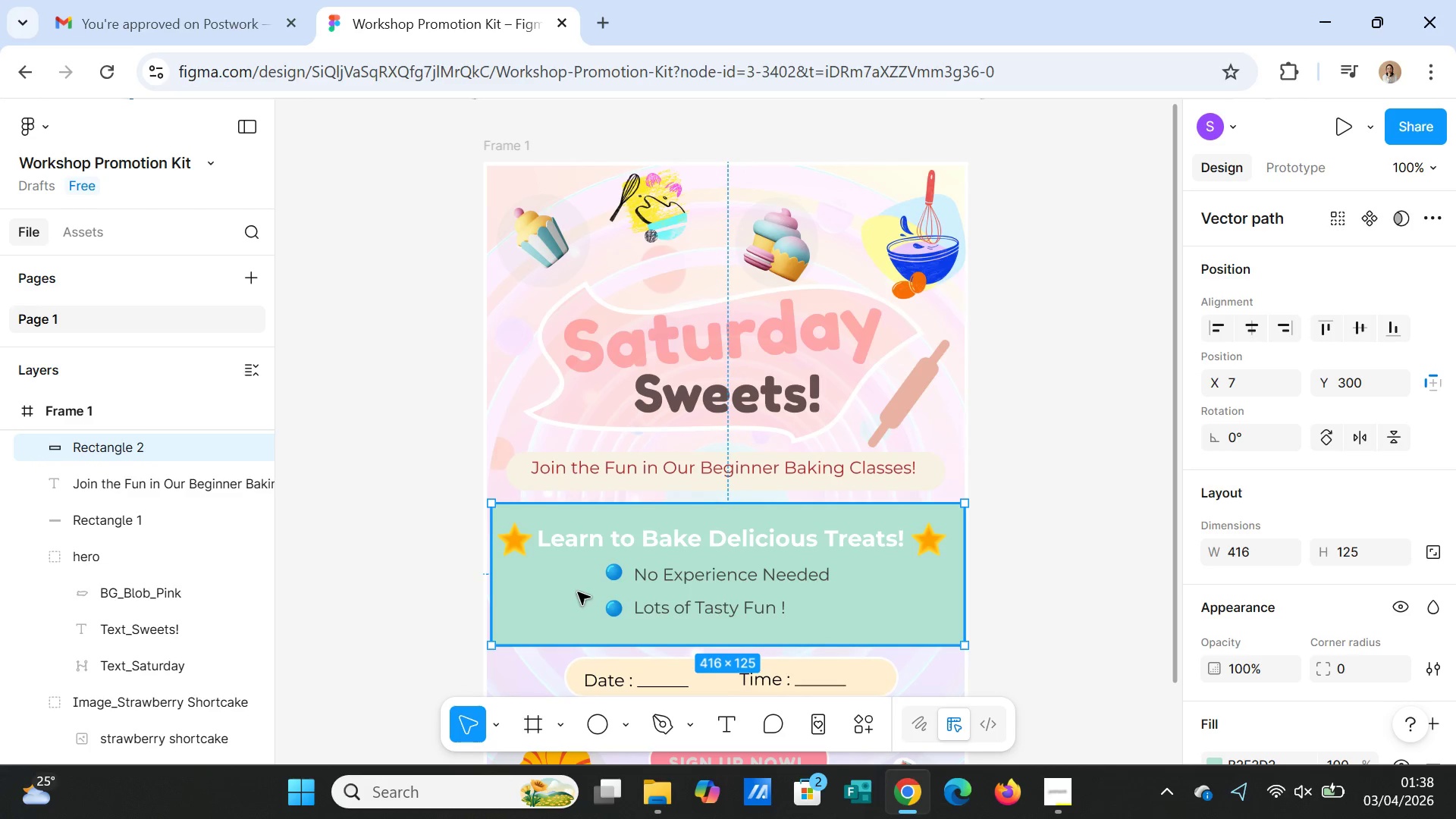 
left_click([567, 595])
 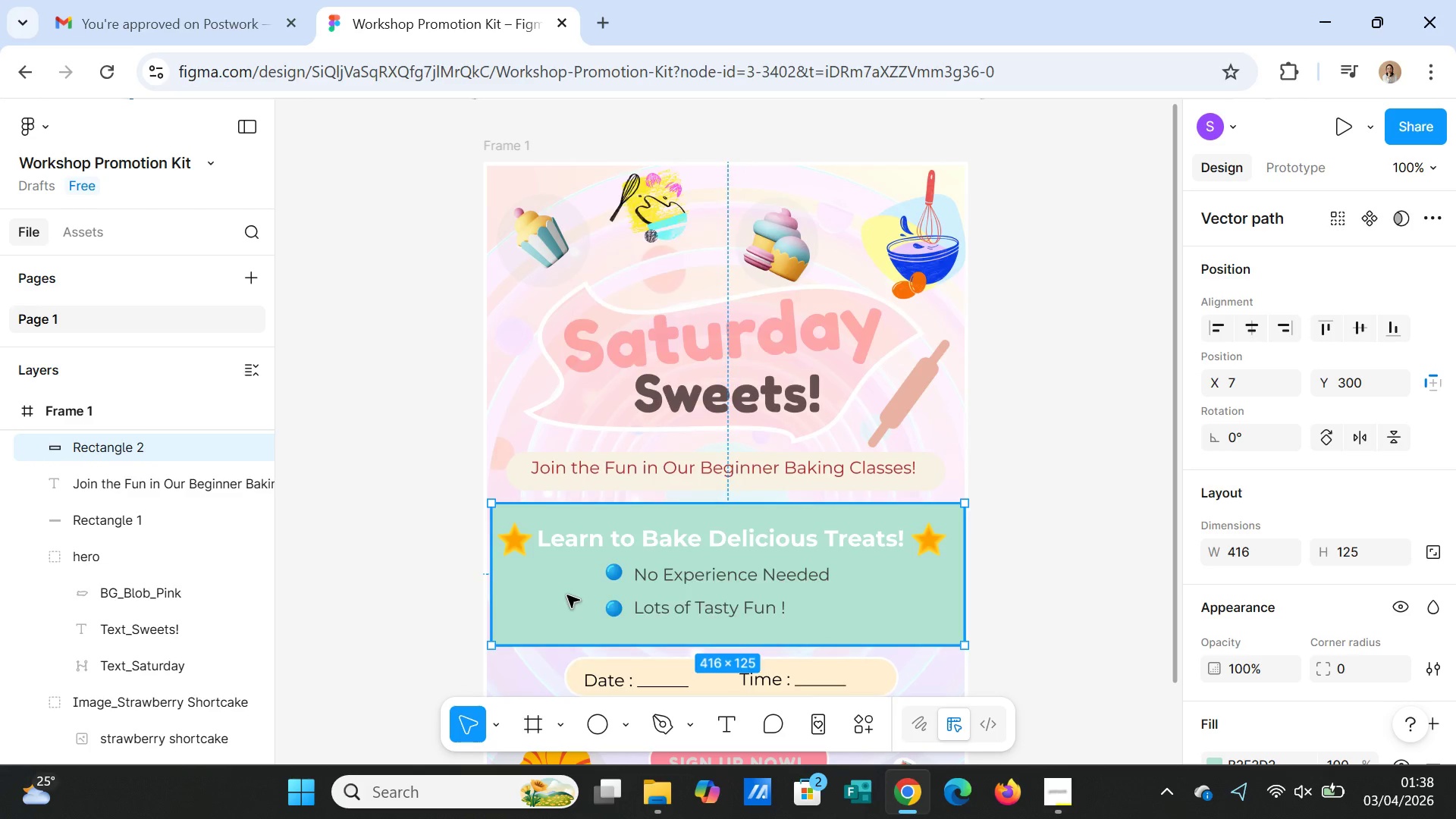 
right_click([567, 595])
 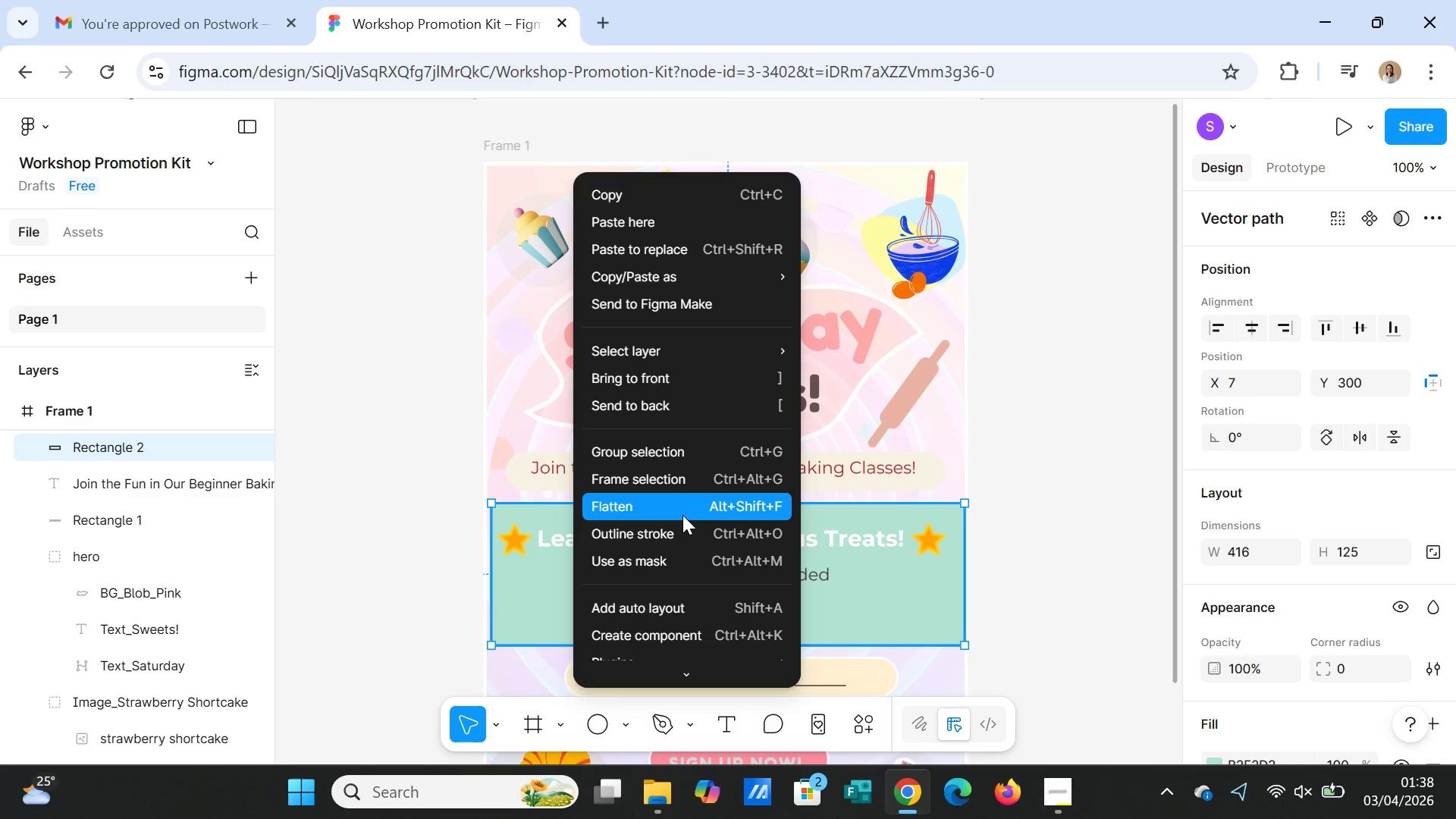 
left_click([682, 511])
 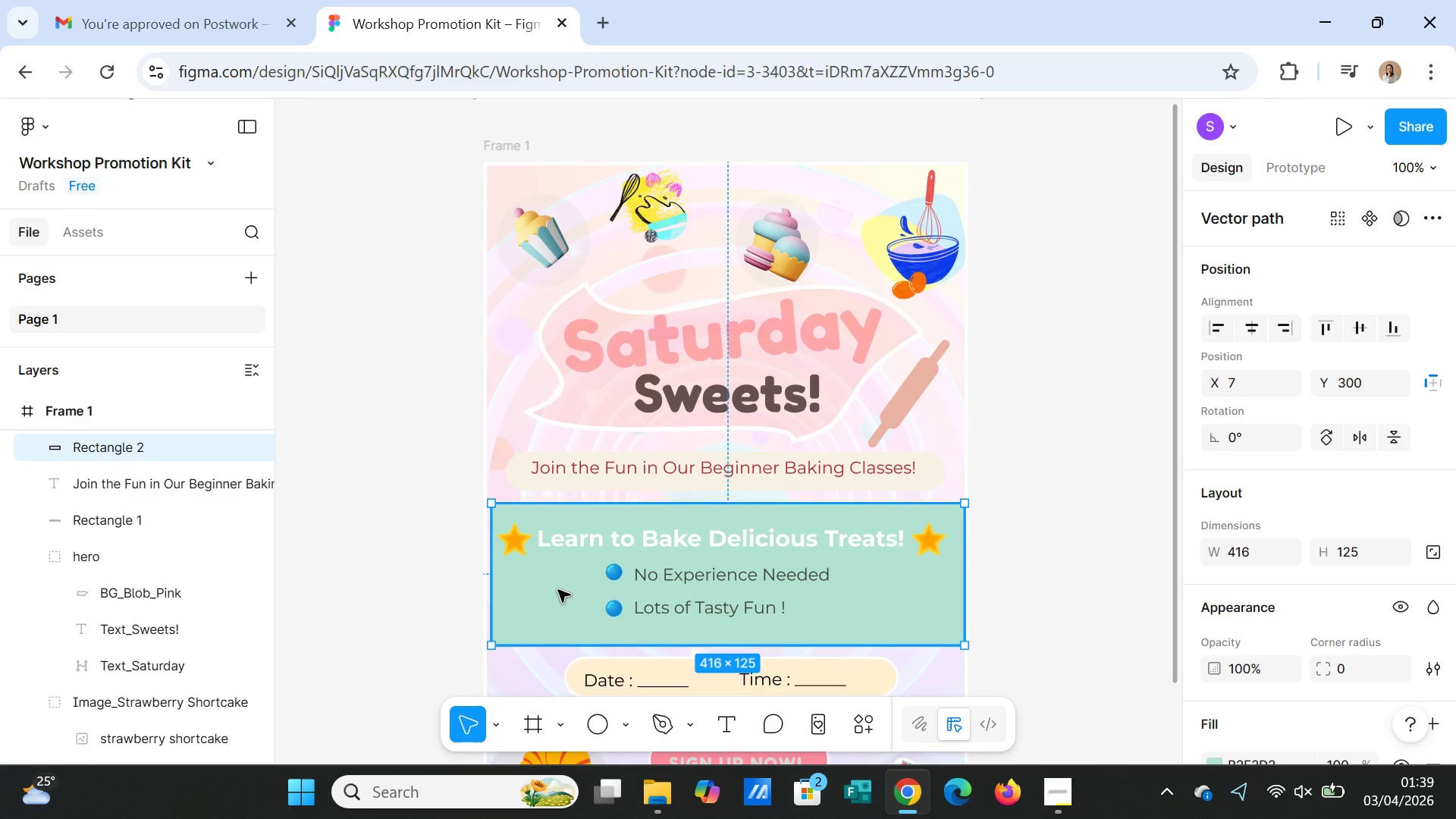 
double_click([558, 590])
 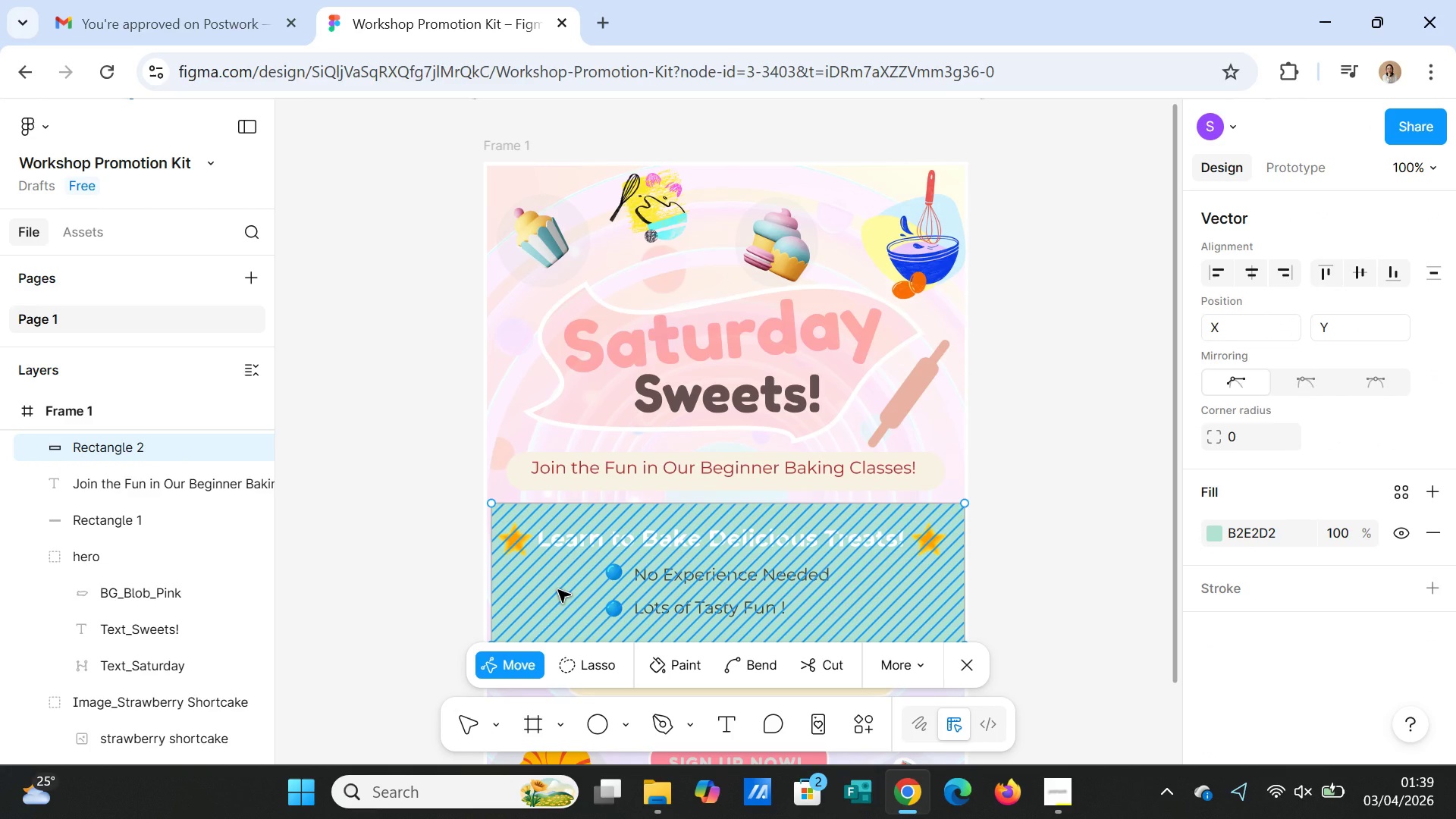 
left_click([558, 590])
 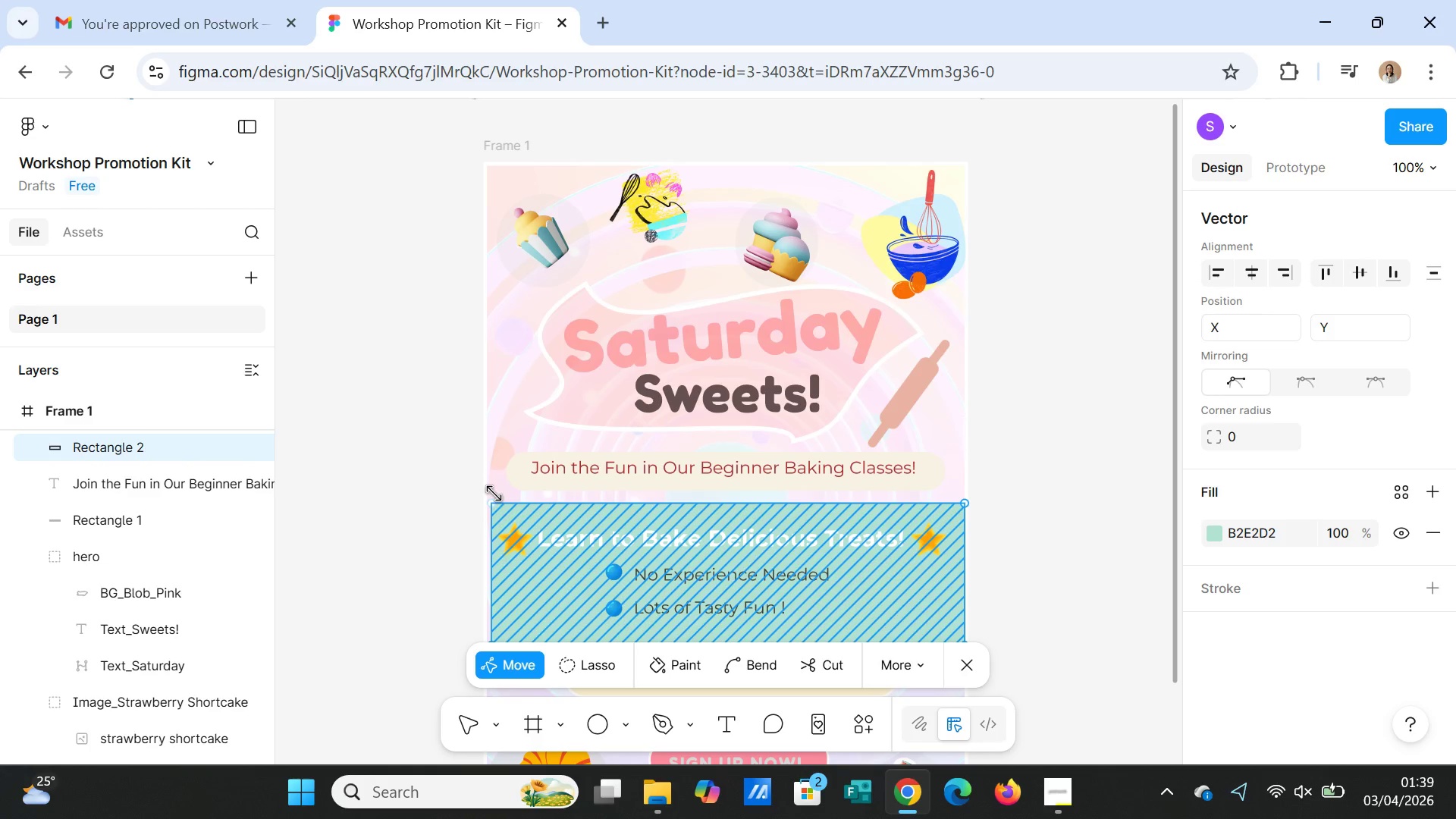 
left_click_drag(start_coordinate=[497, 491], to_coordinate=[521, 499])
 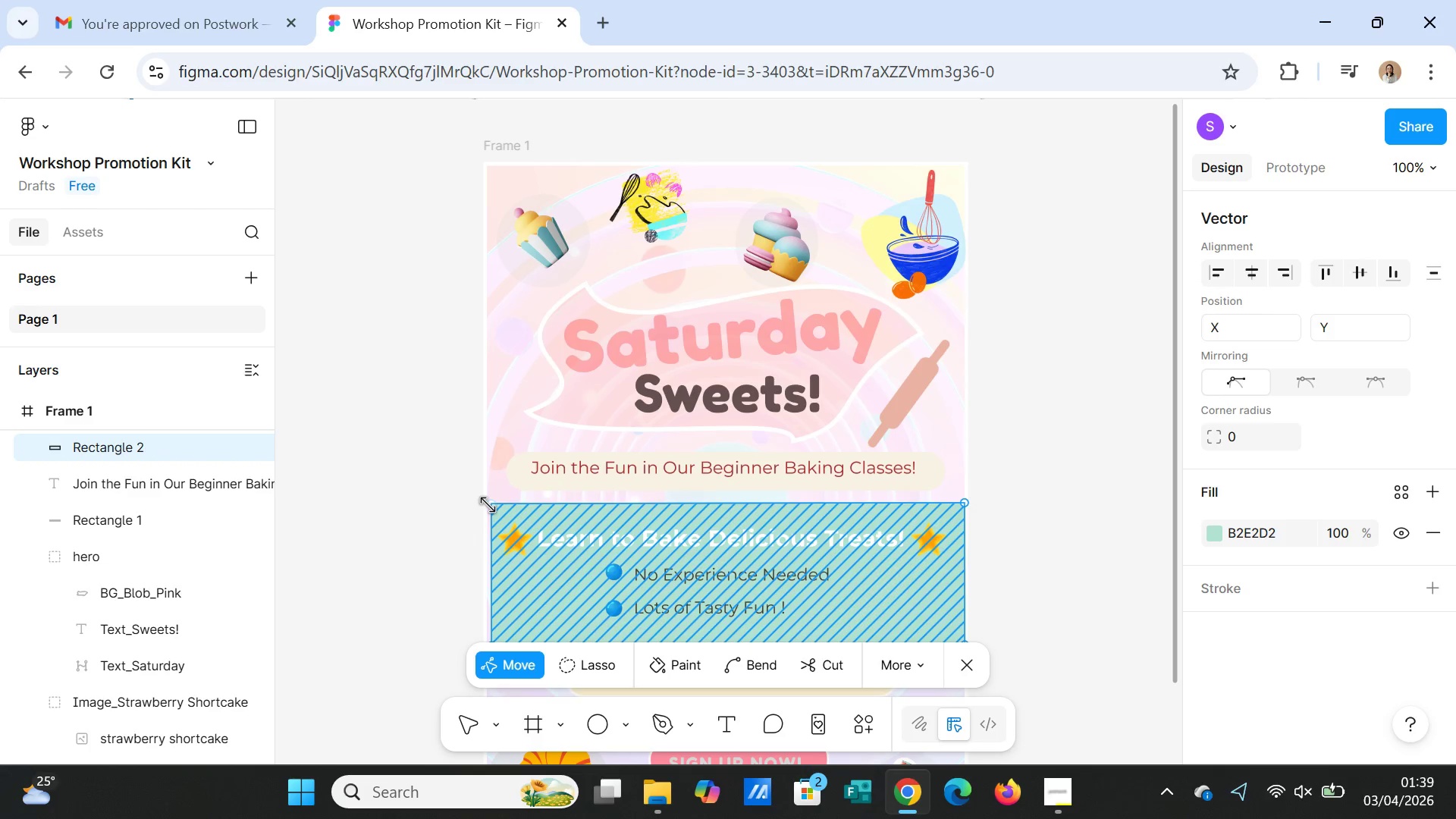 
left_click_drag(start_coordinate=[488, 504], to_coordinate=[486, 497])
 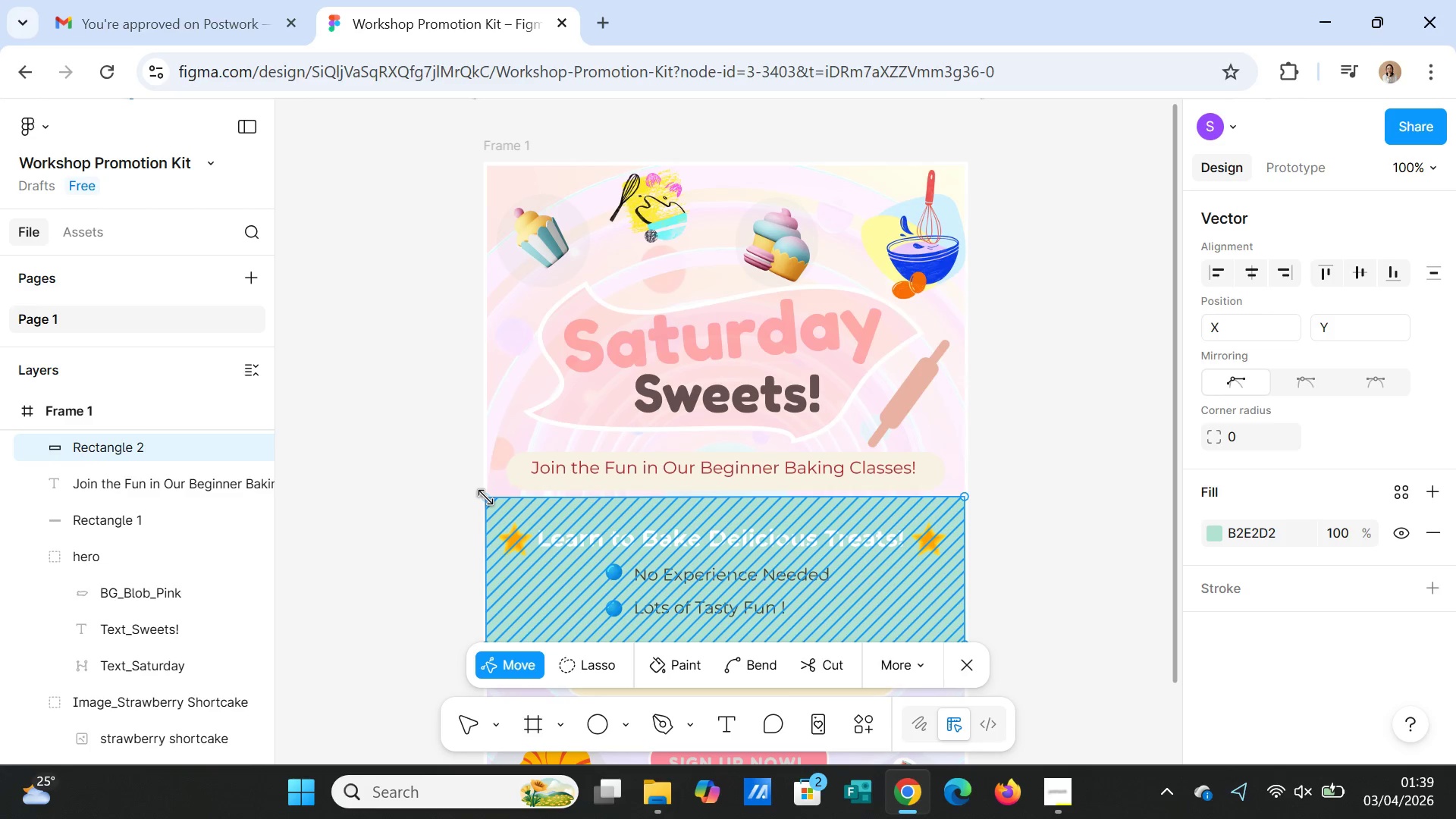 
key(Control+Z)
 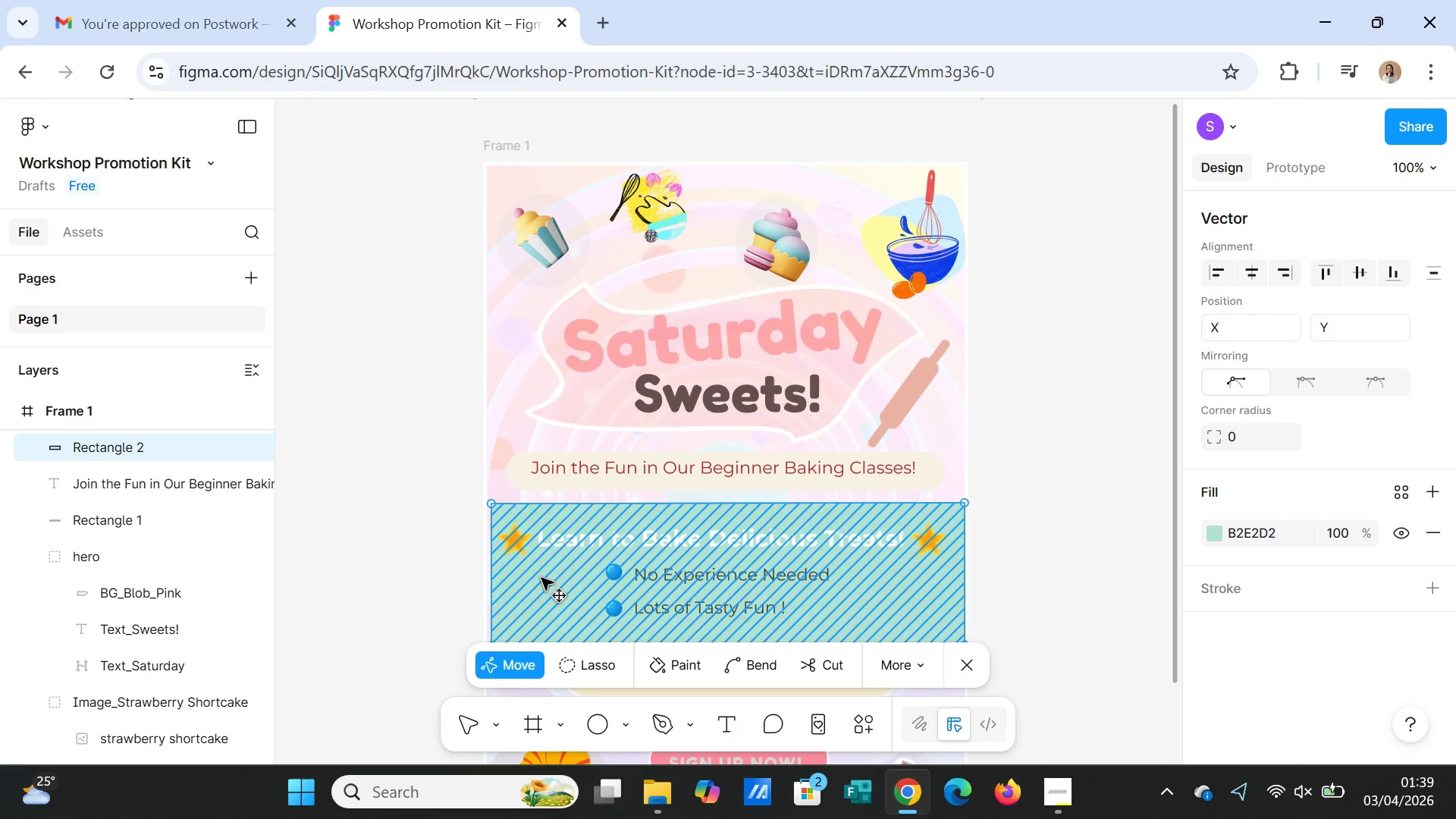 
double_click([541, 578])
 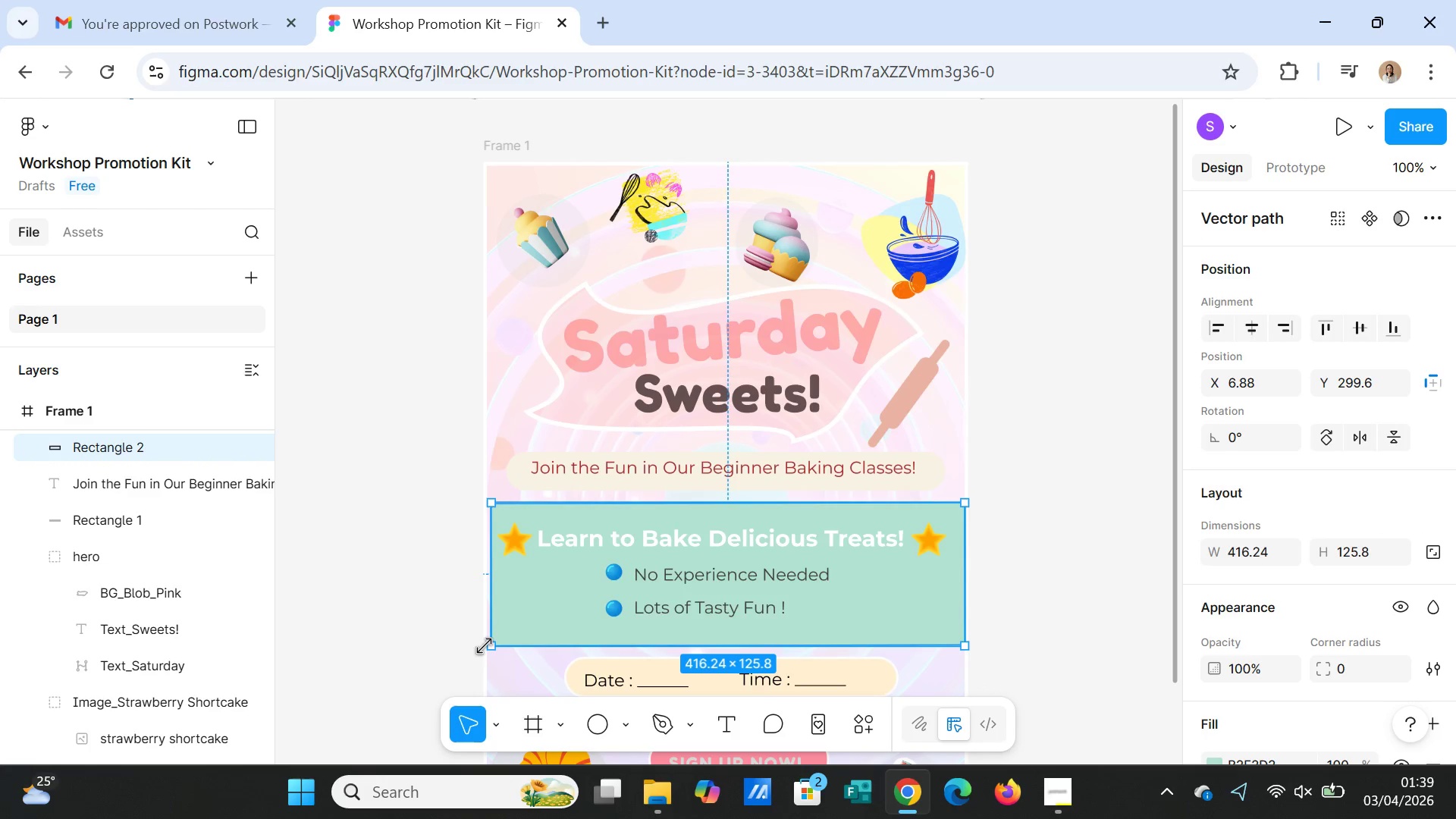 
left_click_drag(start_coordinate=[490, 645], to_coordinate=[501, 622])
 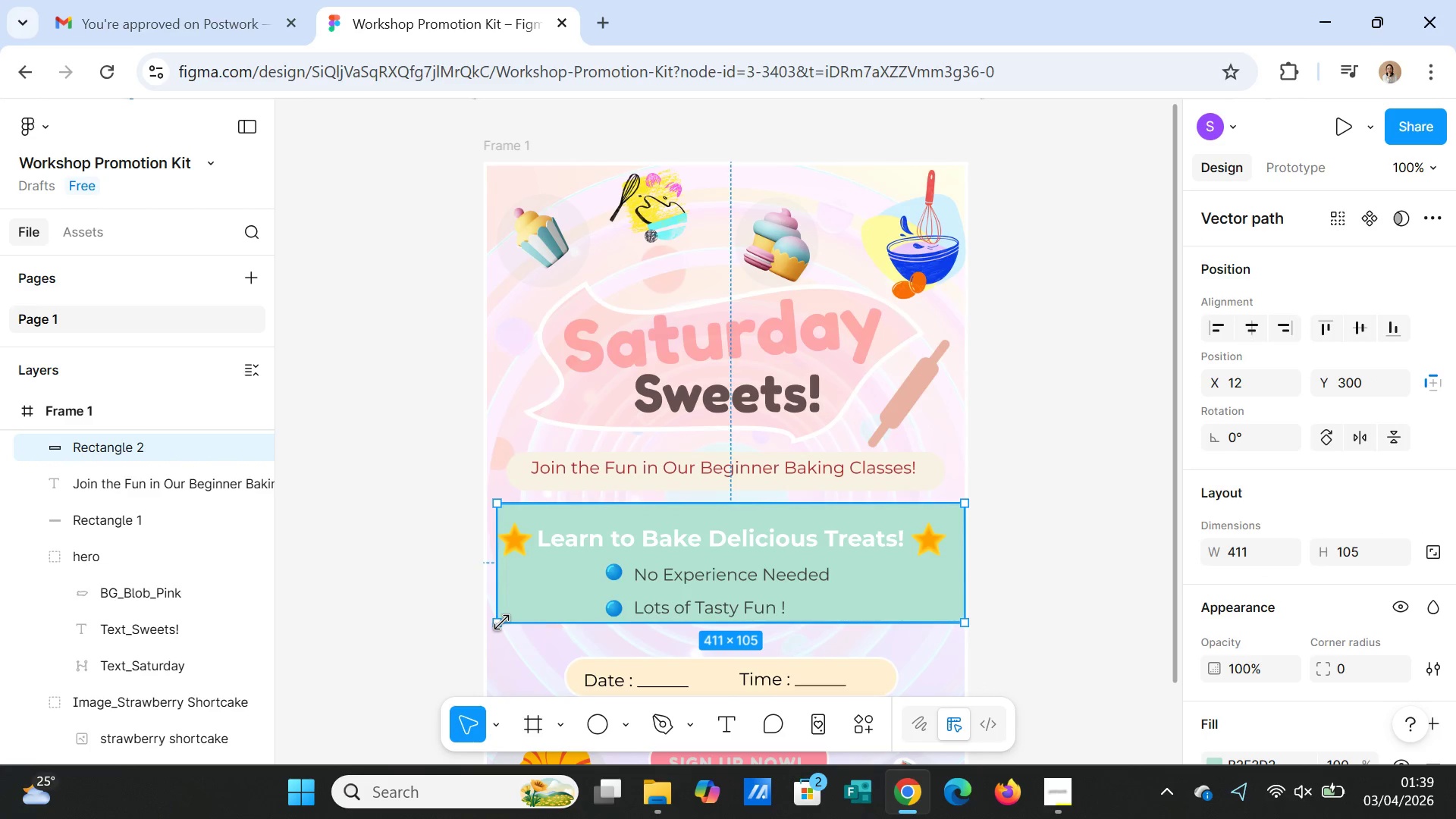 
key(Control+Z)
 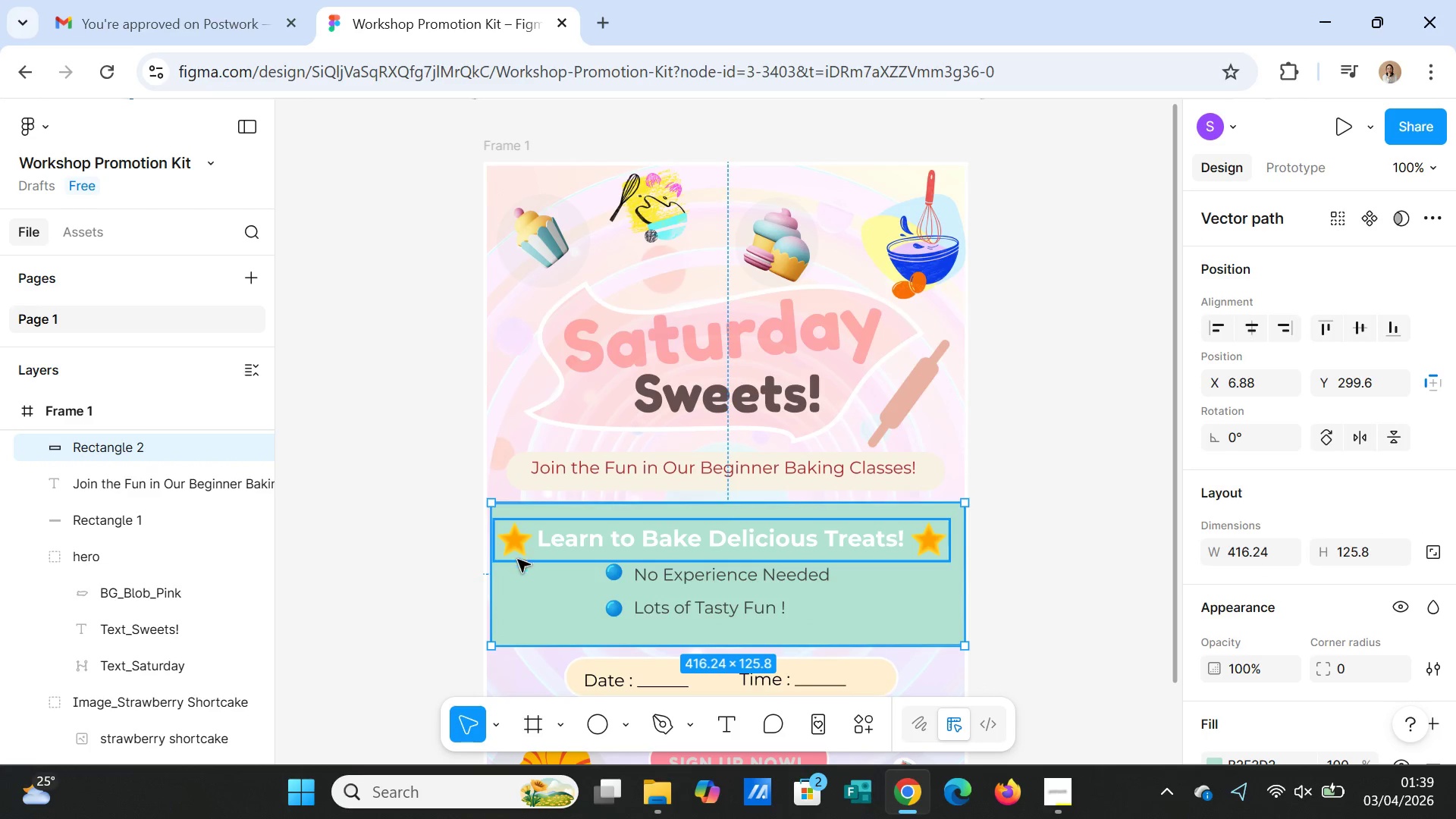 
left_click([532, 602])
 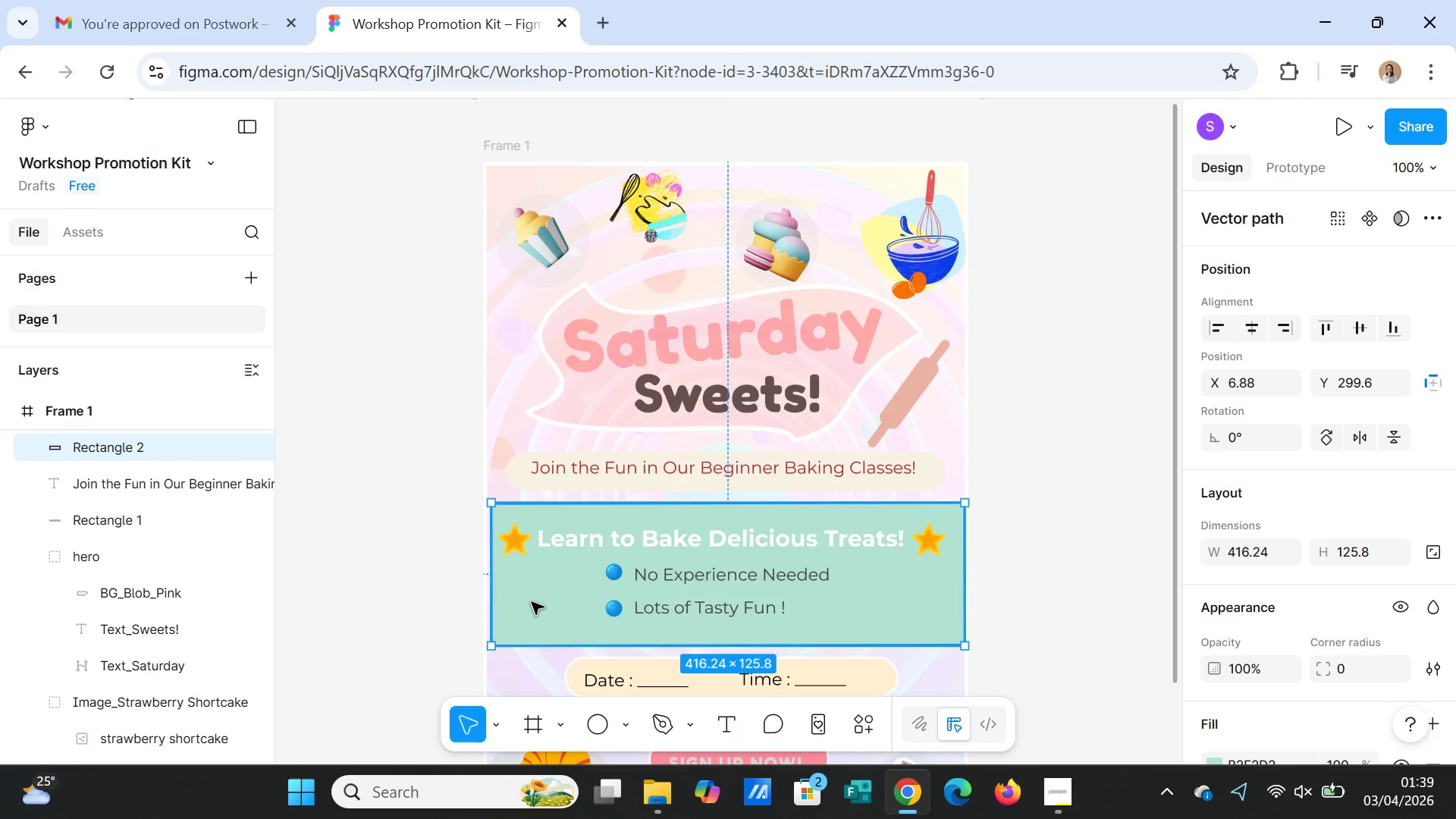 
right_click([532, 602])
 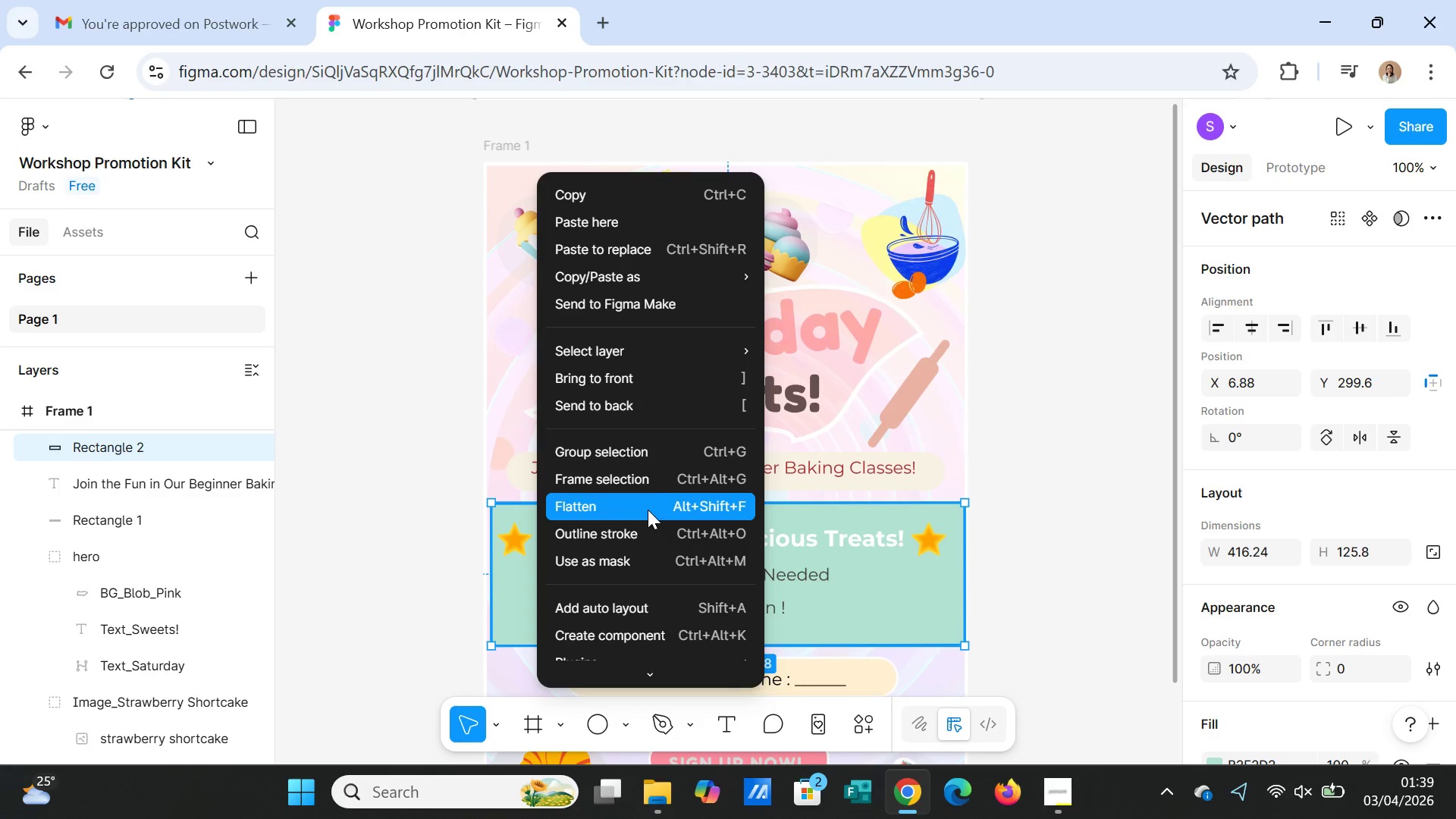 
left_click([653, 535])
 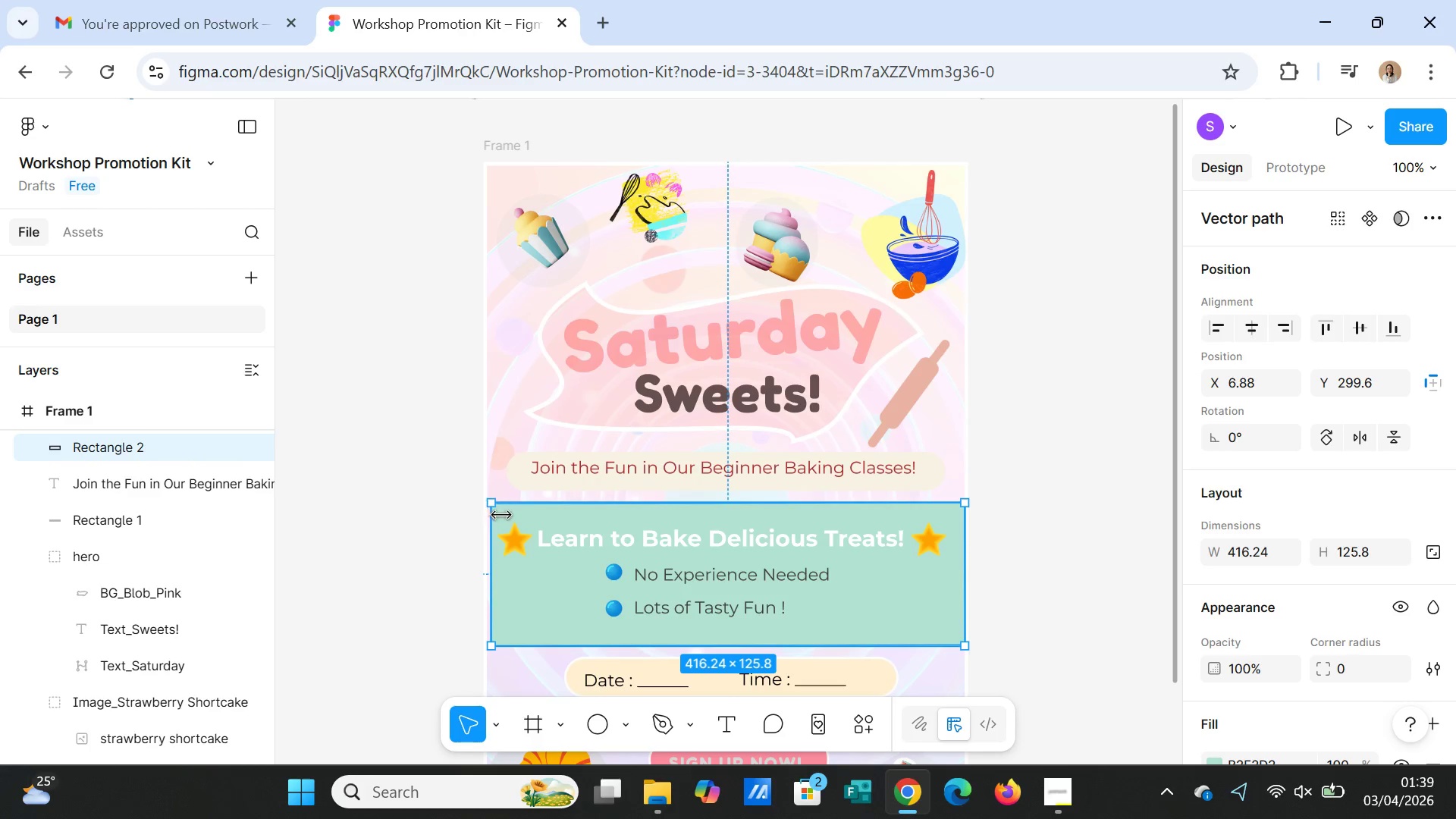 
double_click([502, 514])
 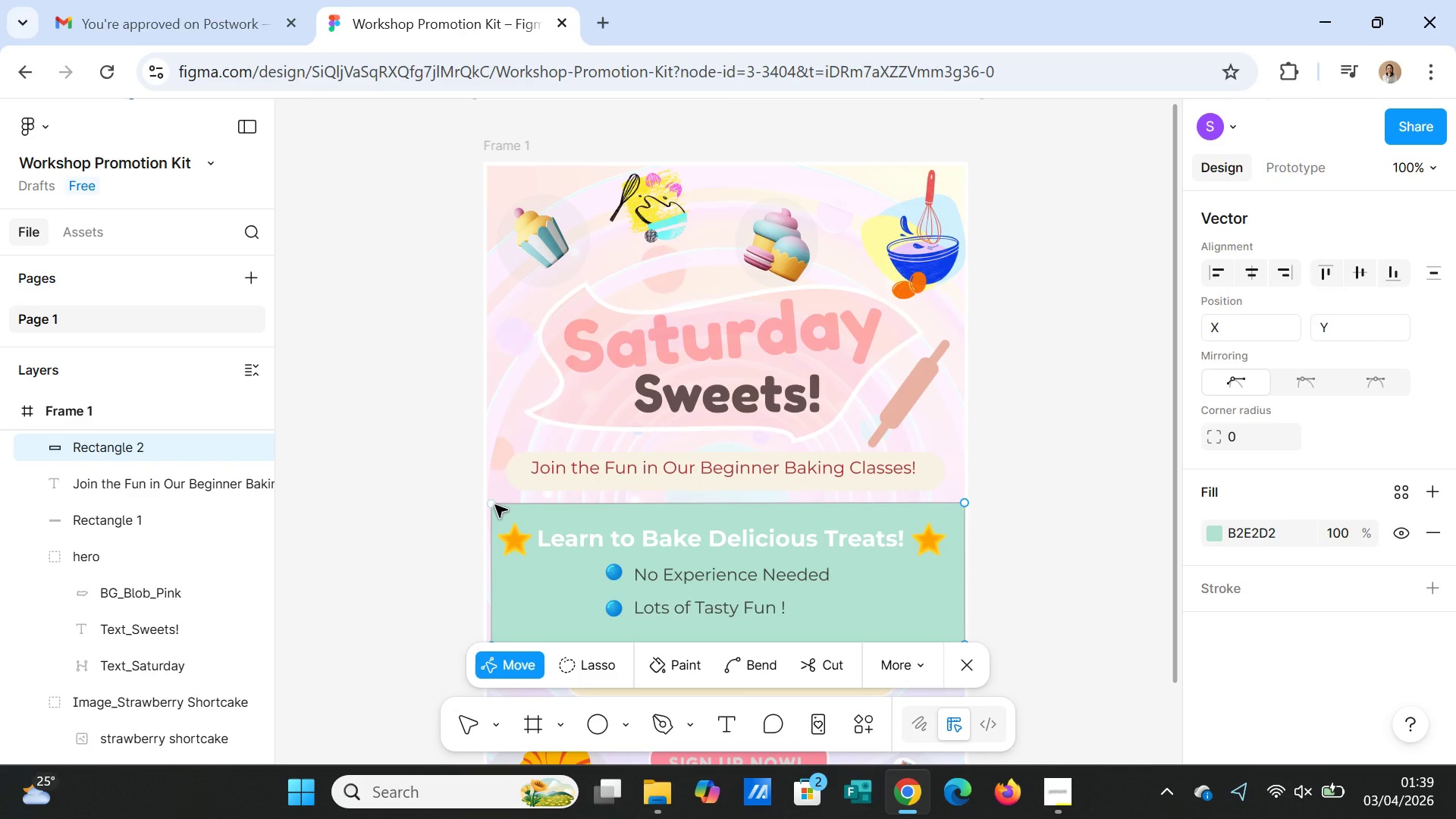 
left_click_drag(start_coordinate=[495, 505], to_coordinate=[497, 497])
 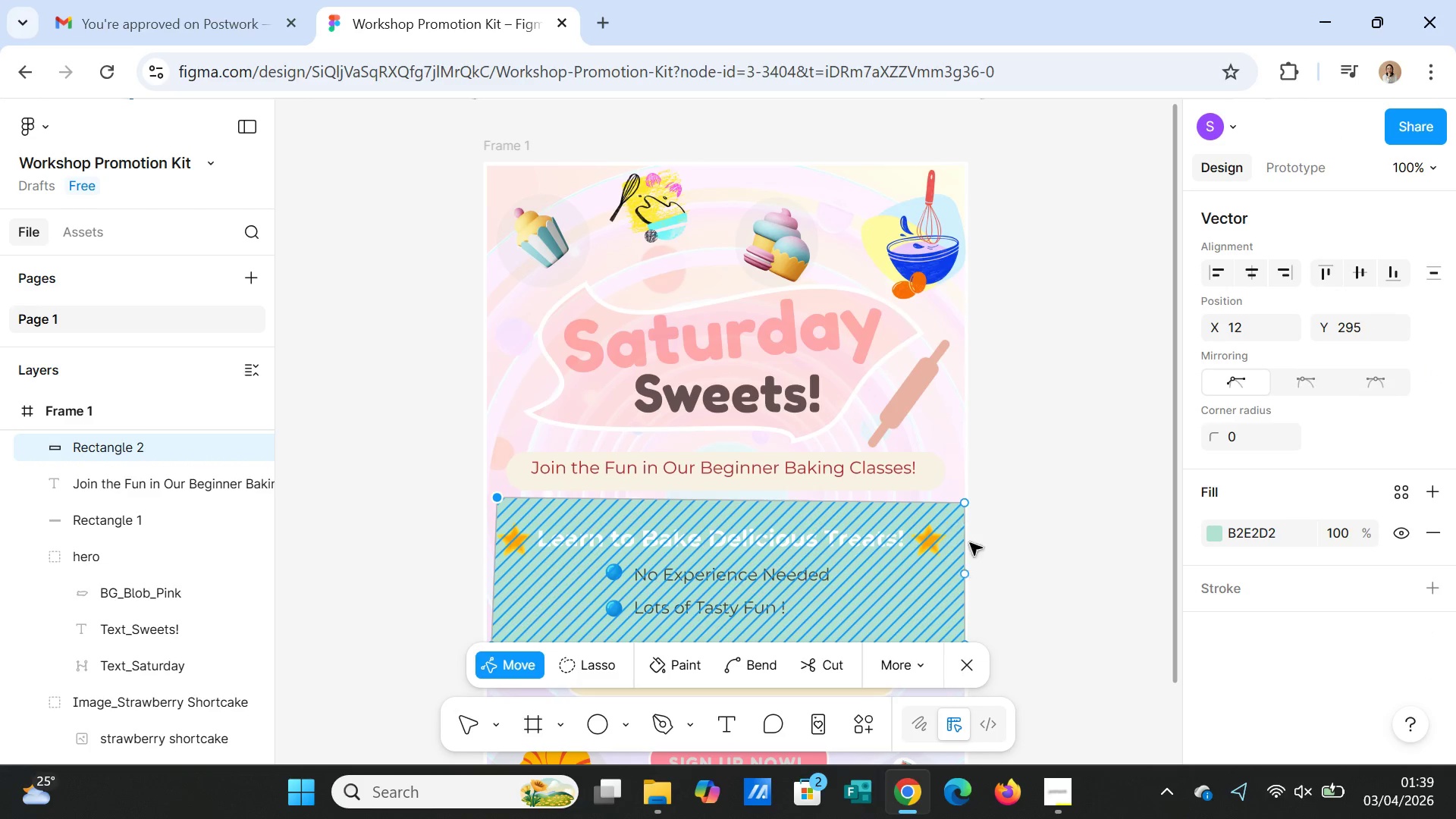 
scroll: coordinate [991, 557], scroll_direction: down, amount: 2.0
 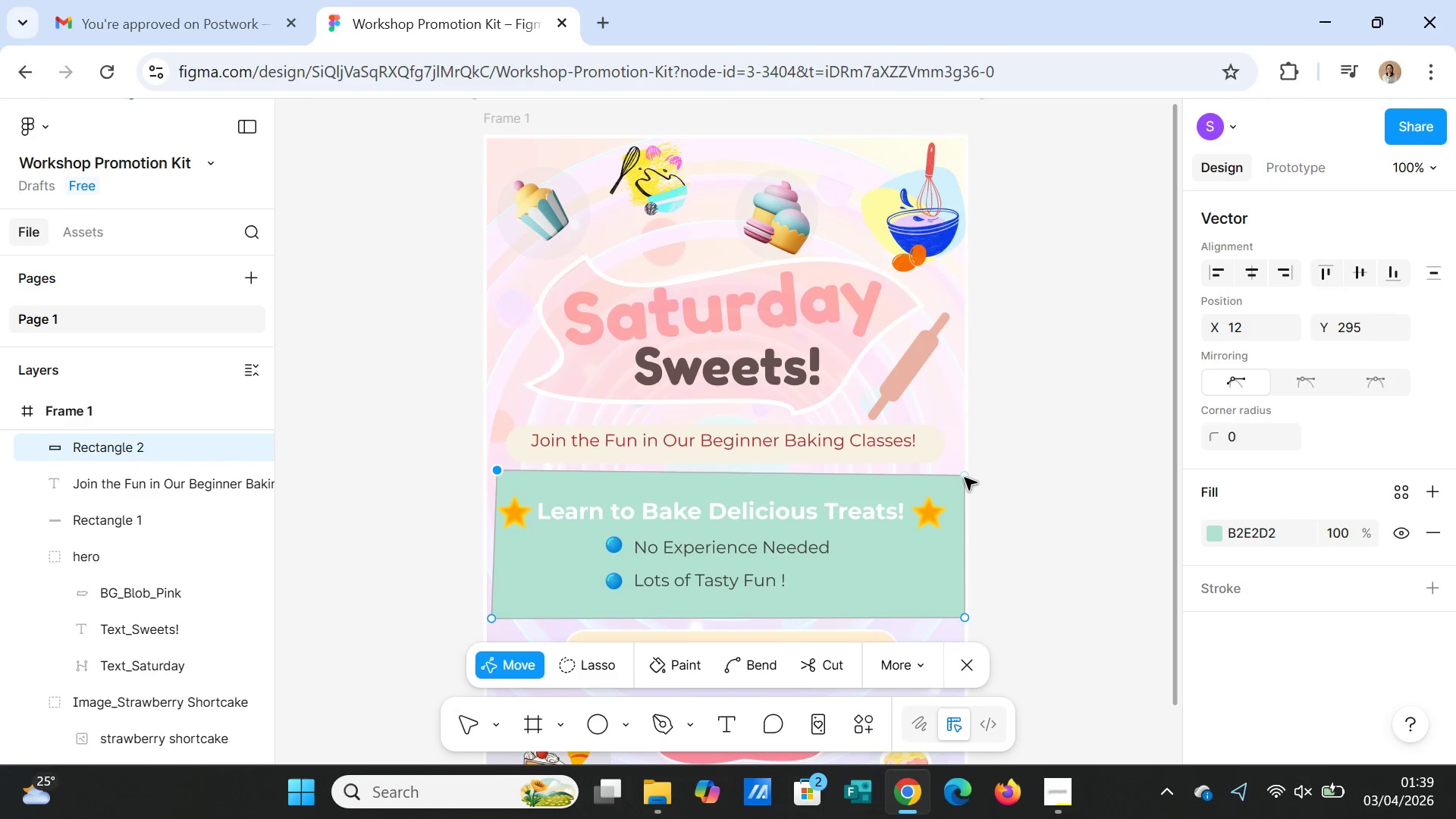 
left_click_drag(start_coordinate=[965, 478], to_coordinate=[945, 488])
 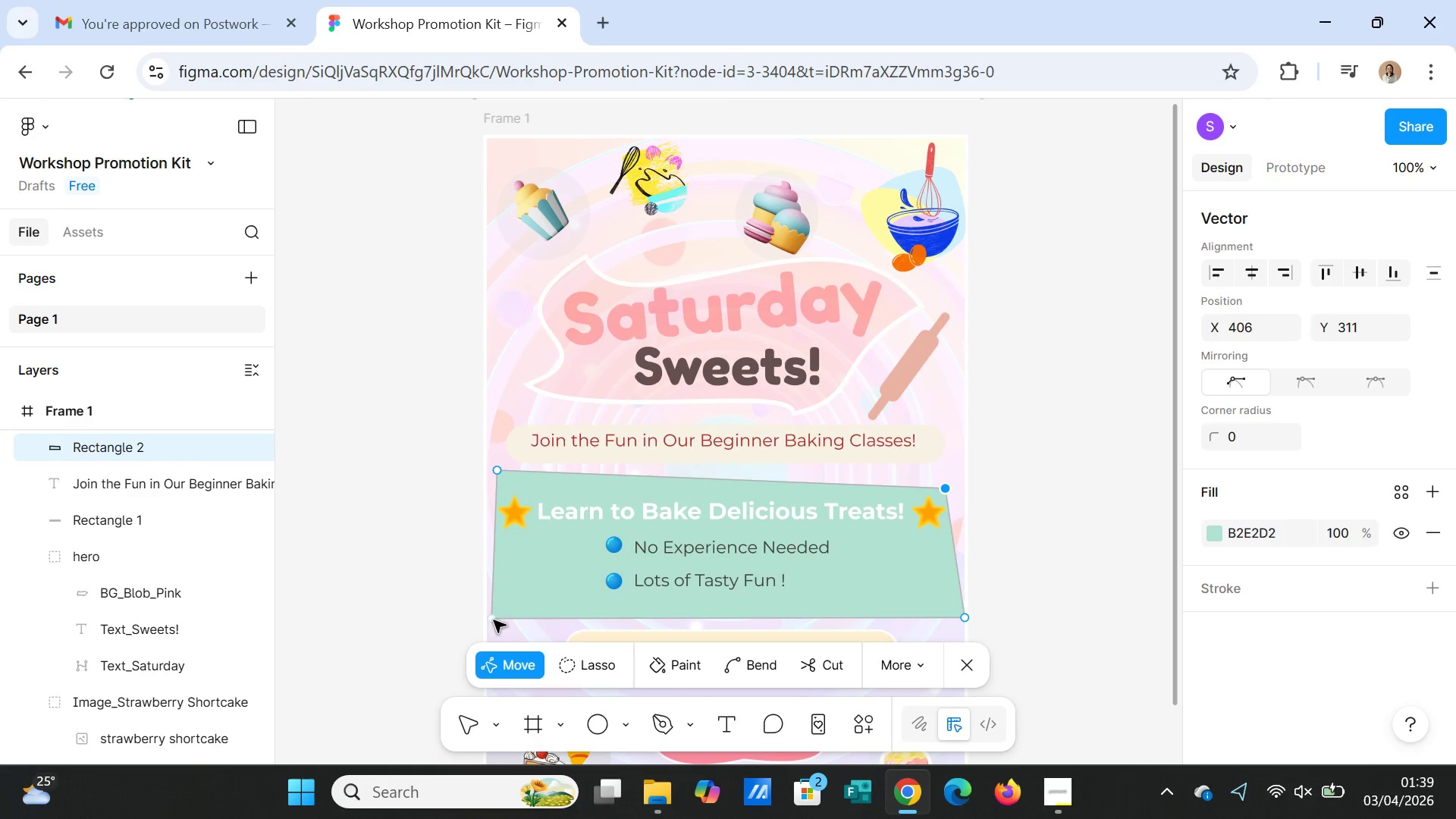 
left_click_drag(start_coordinate=[492, 620], to_coordinate=[528, 592])
 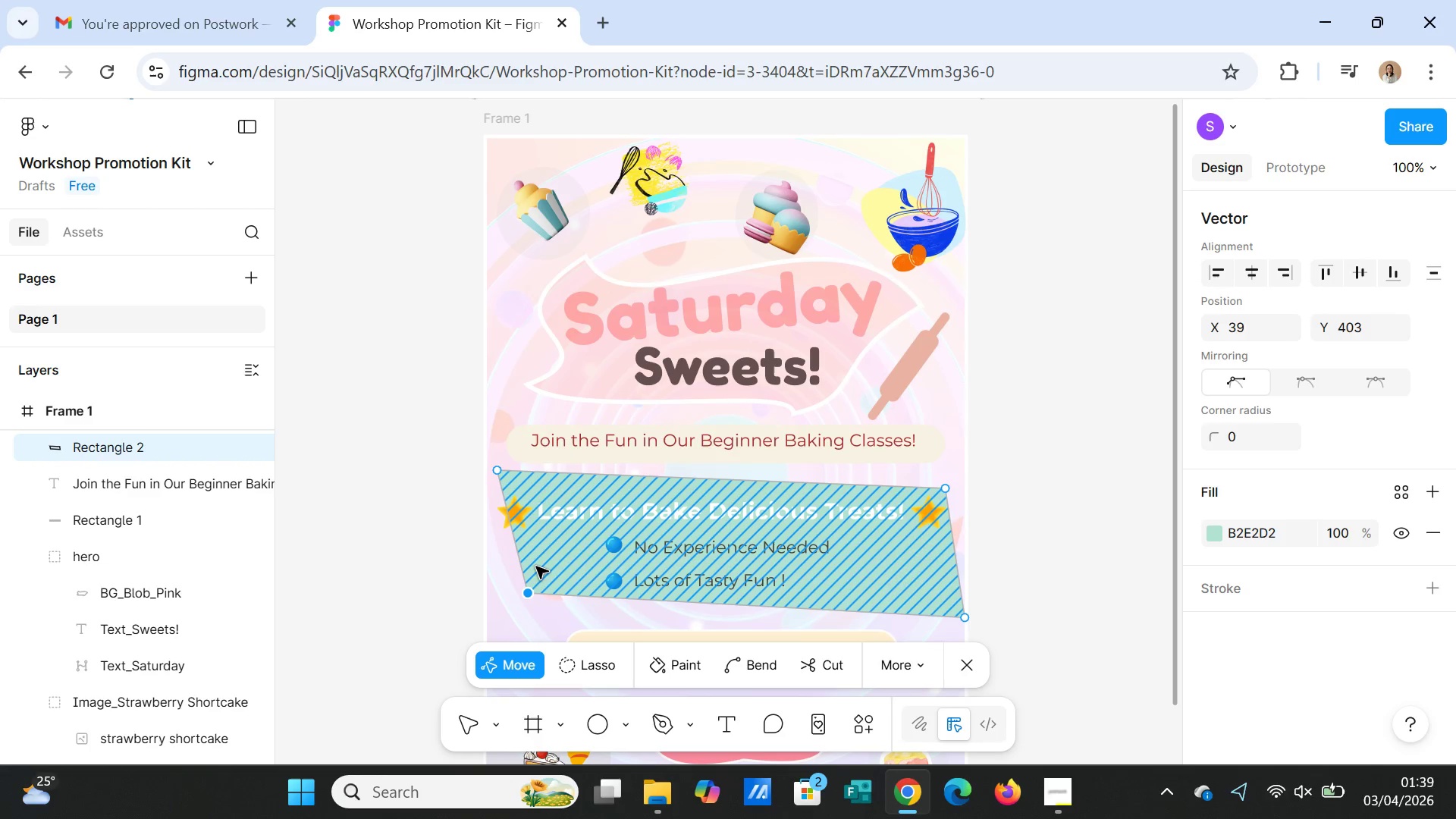 
left_click_drag(start_coordinate=[536, 566], to_coordinate=[529, 570])
 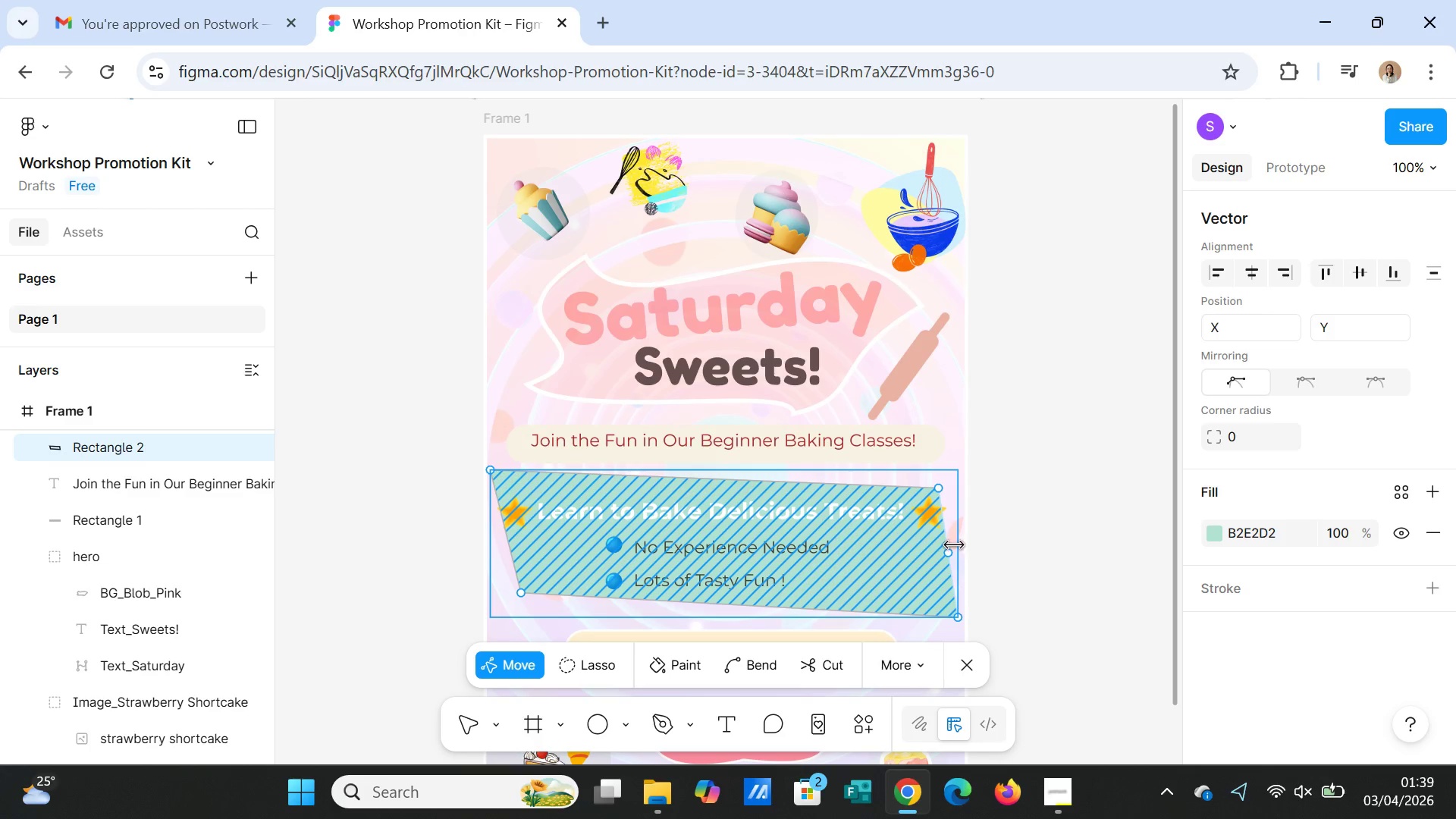 
left_click([1009, 546])
 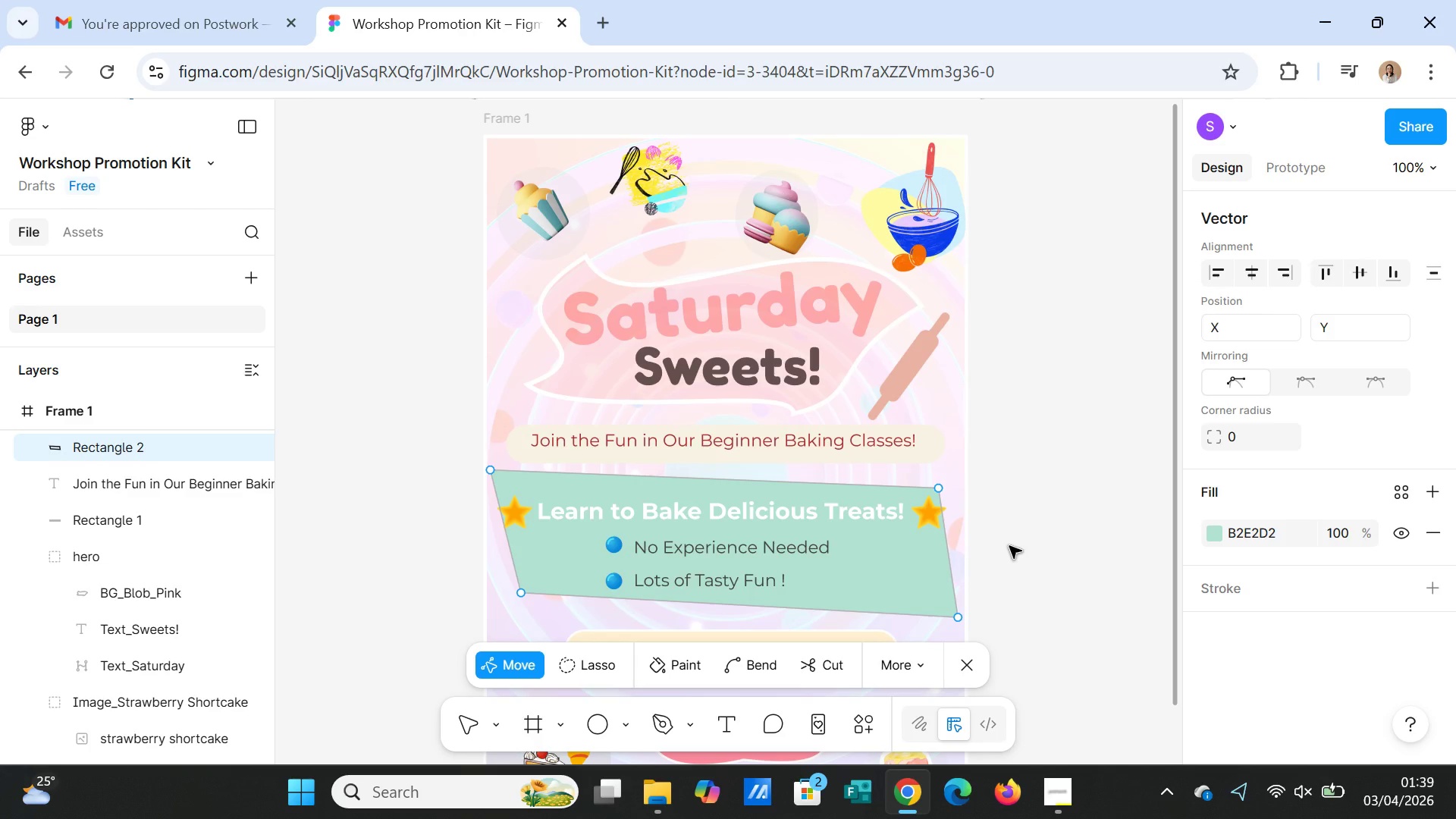 
left_click([1013, 547])
 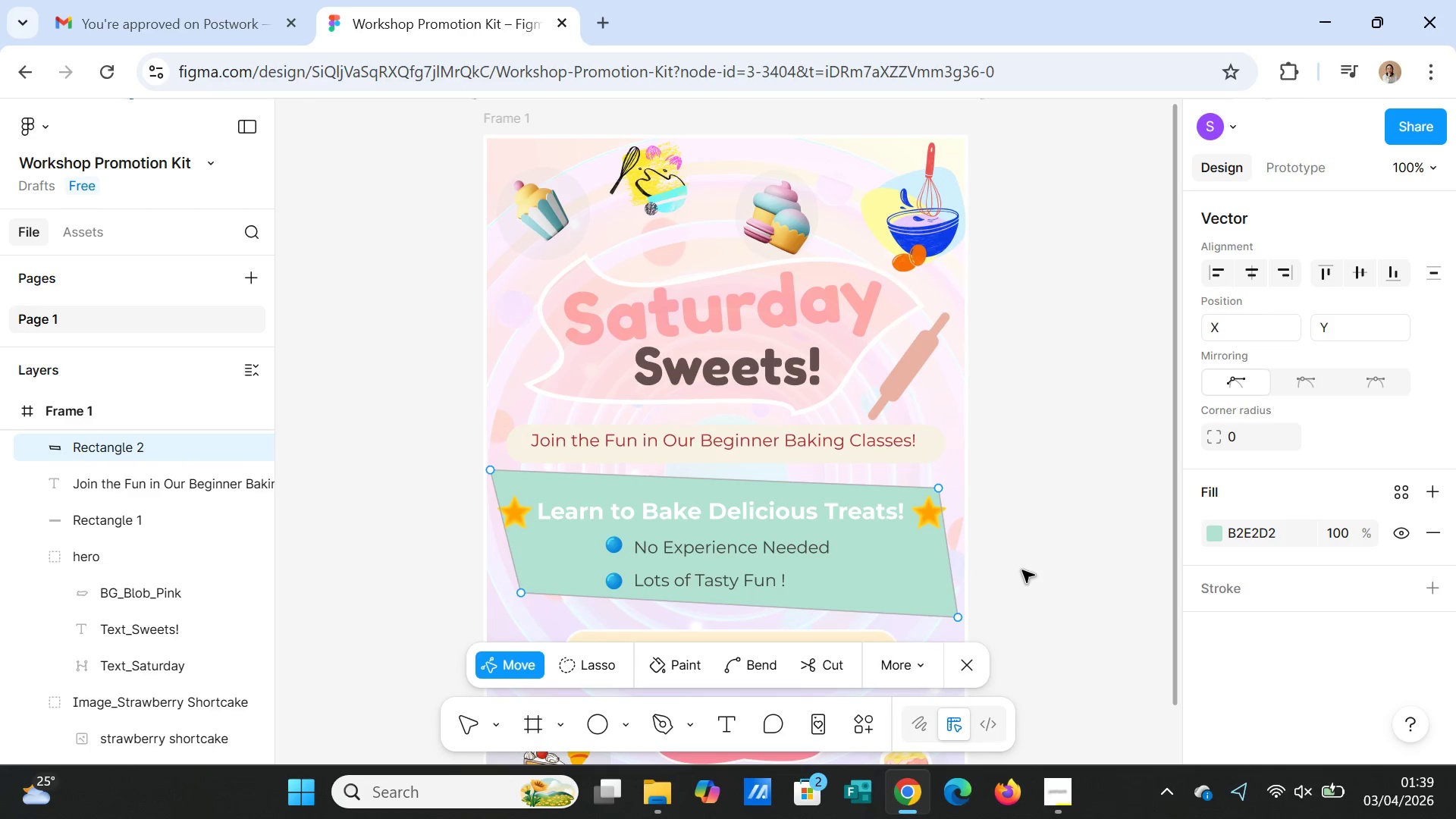 
double_click([1022, 570])
 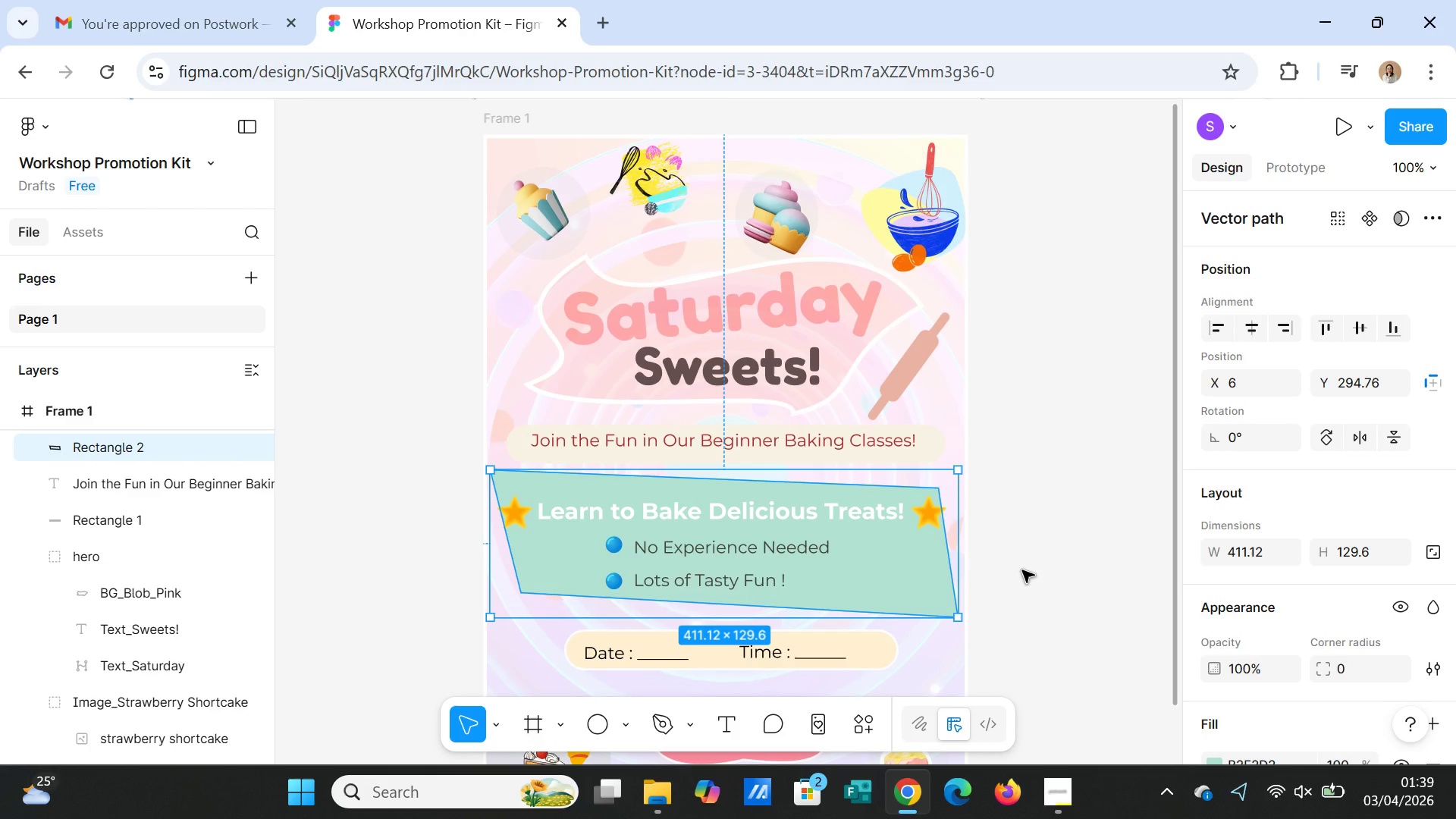 
left_click([1022, 570])
 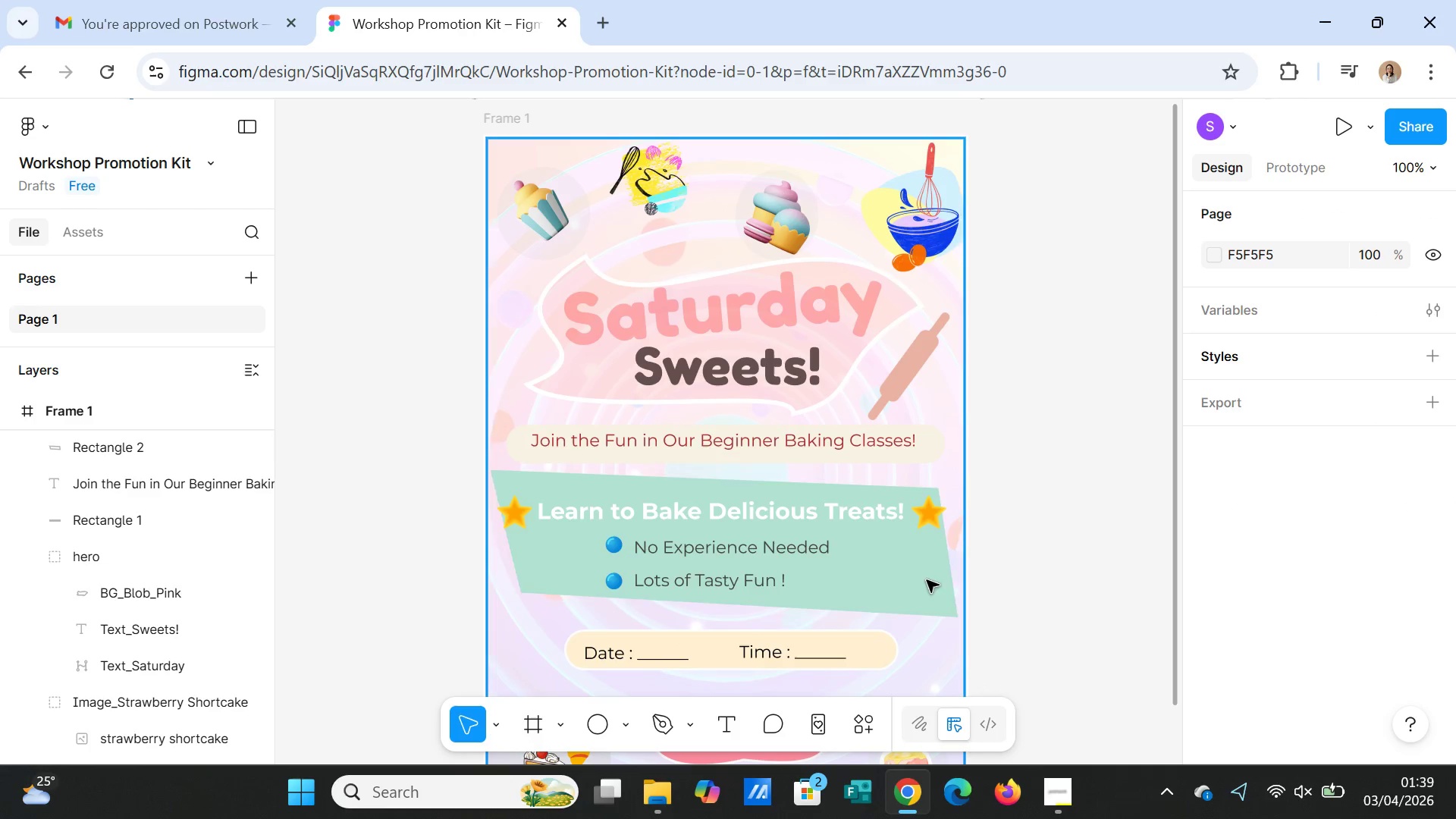 
left_click([915, 580])
 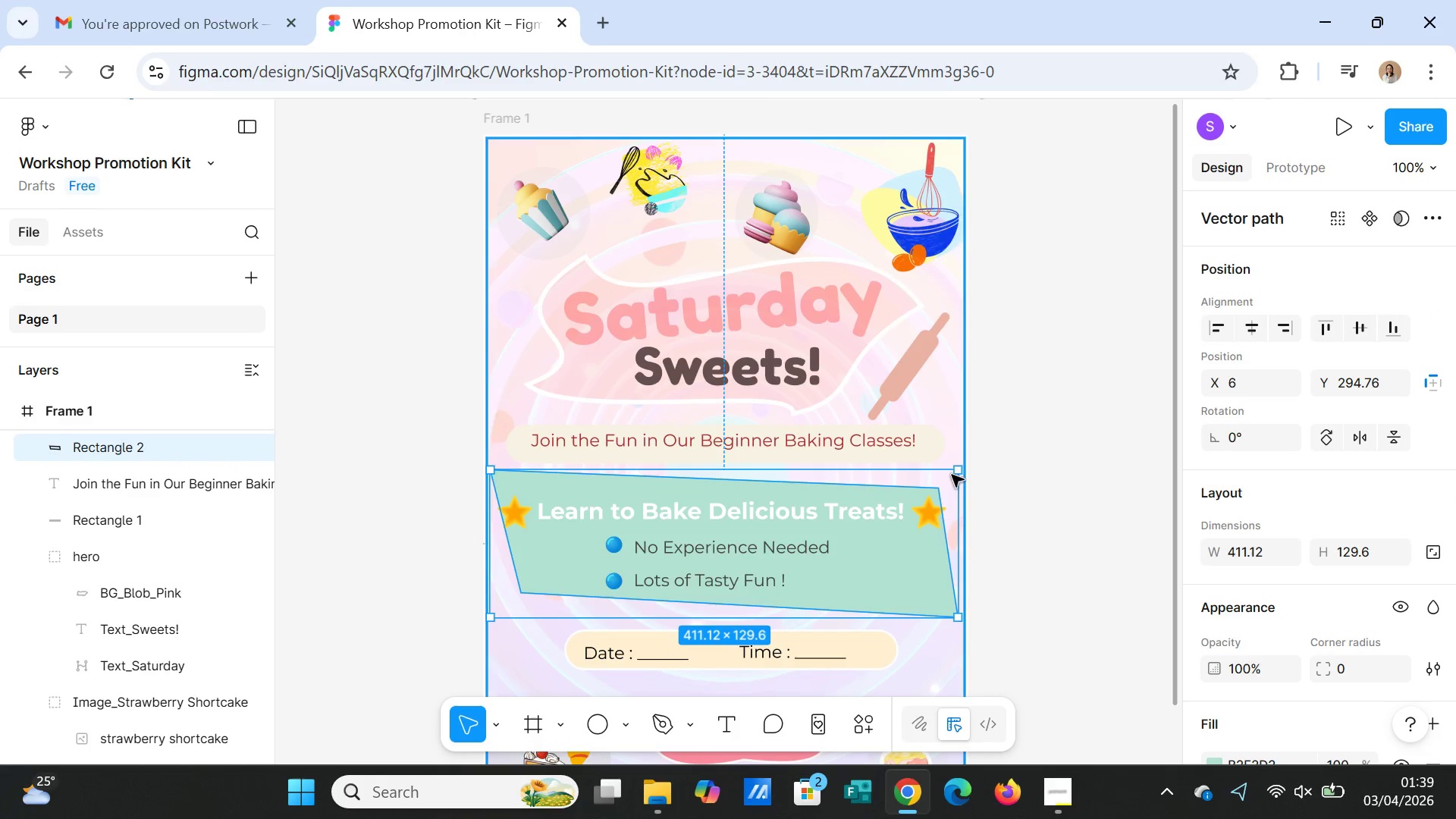 
left_click_drag(start_coordinate=[954, 467], to_coordinate=[962, 458])
 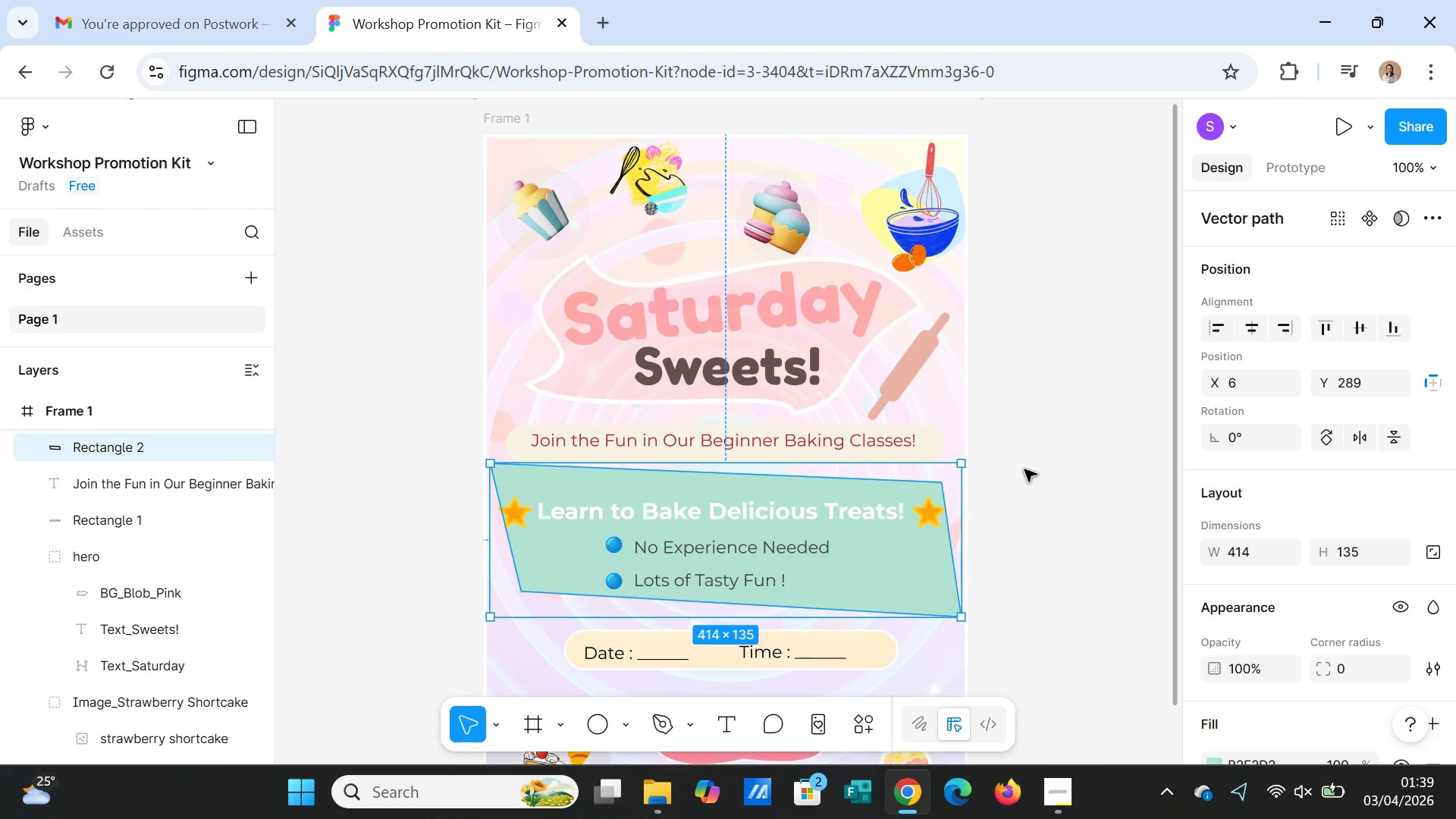 
left_click([1025, 469])
 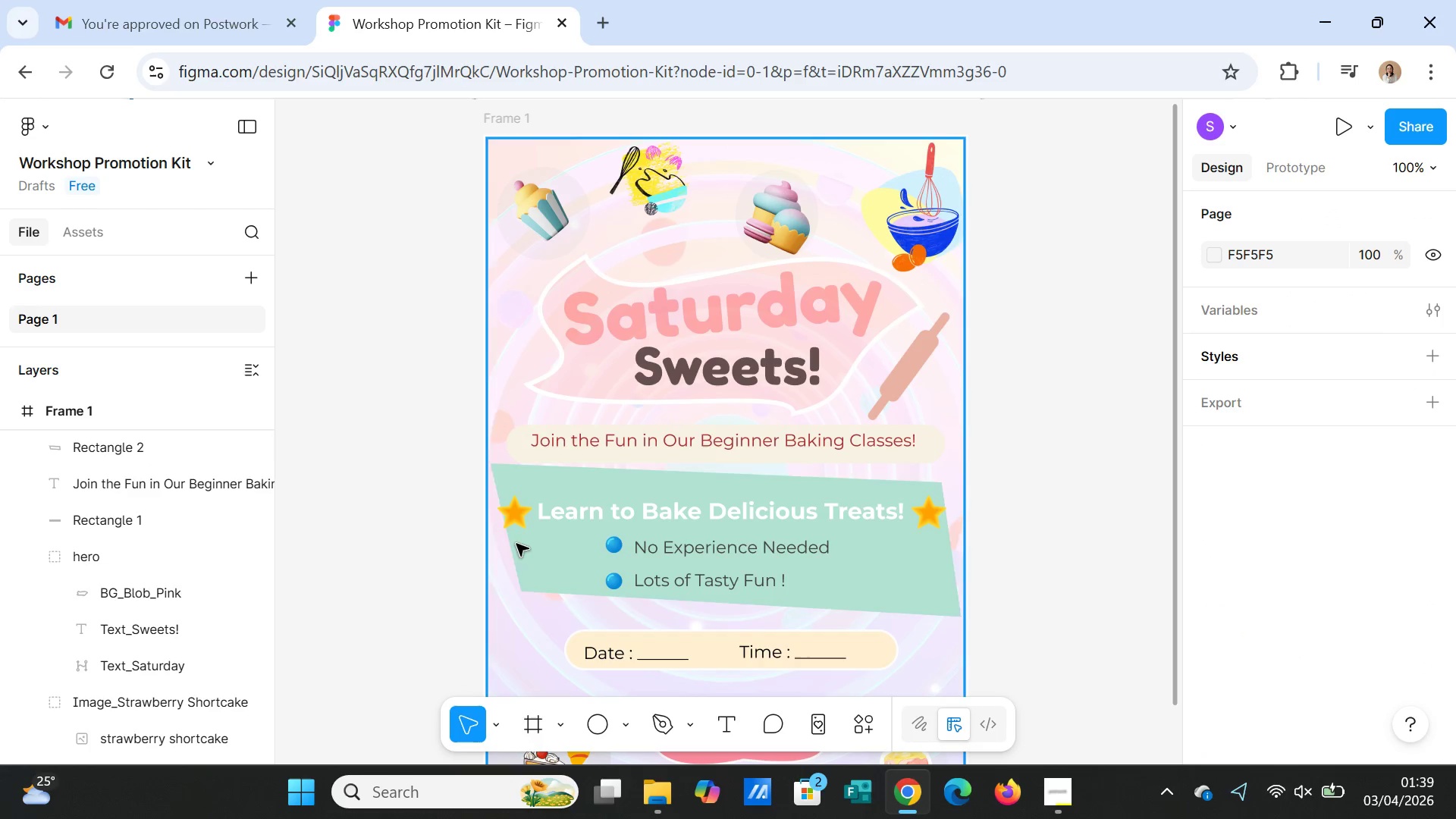 
left_click([507, 478])
 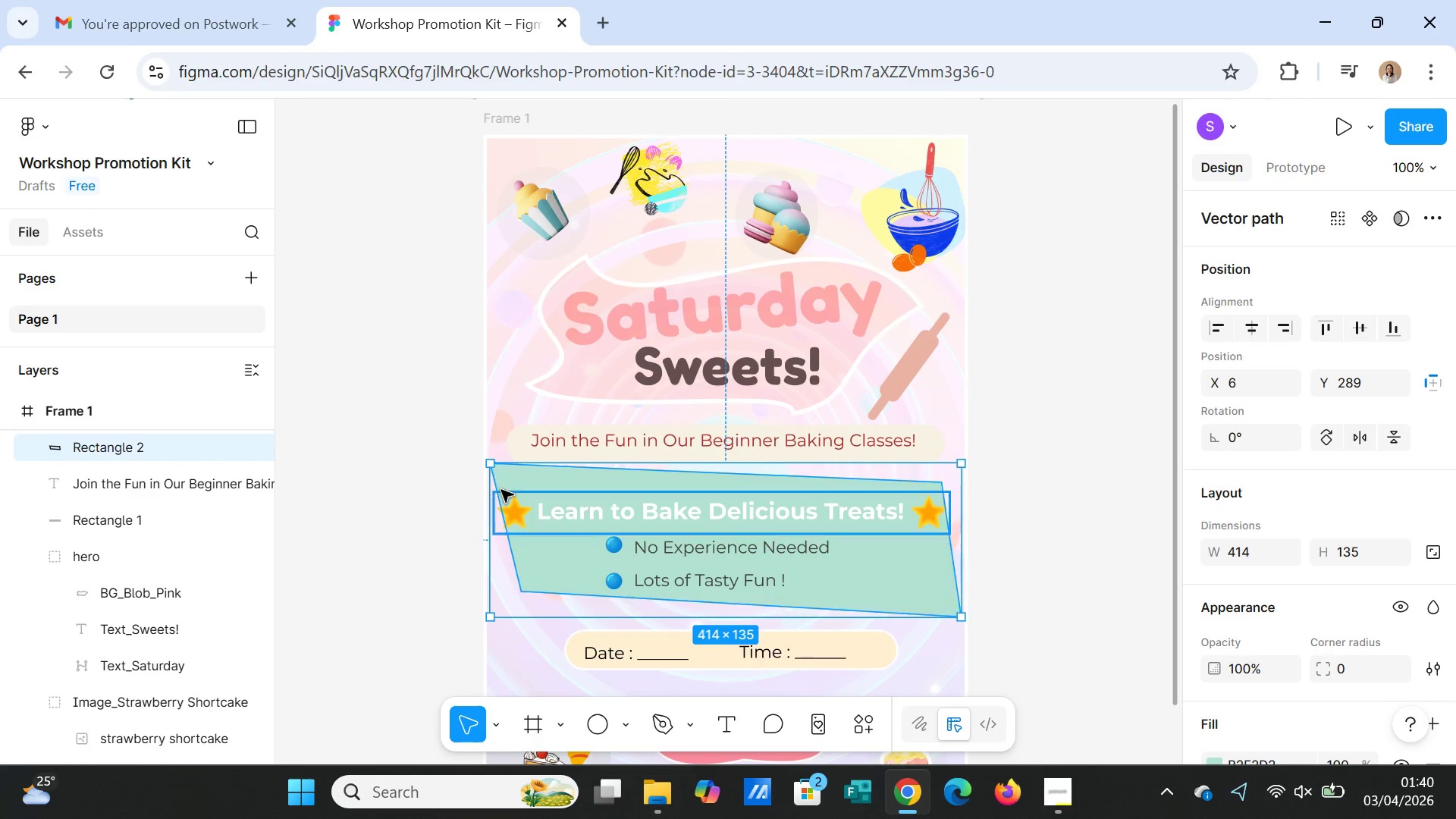 
left_click_drag(start_coordinate=[491, 461], to_coordinate=[488, 457])
 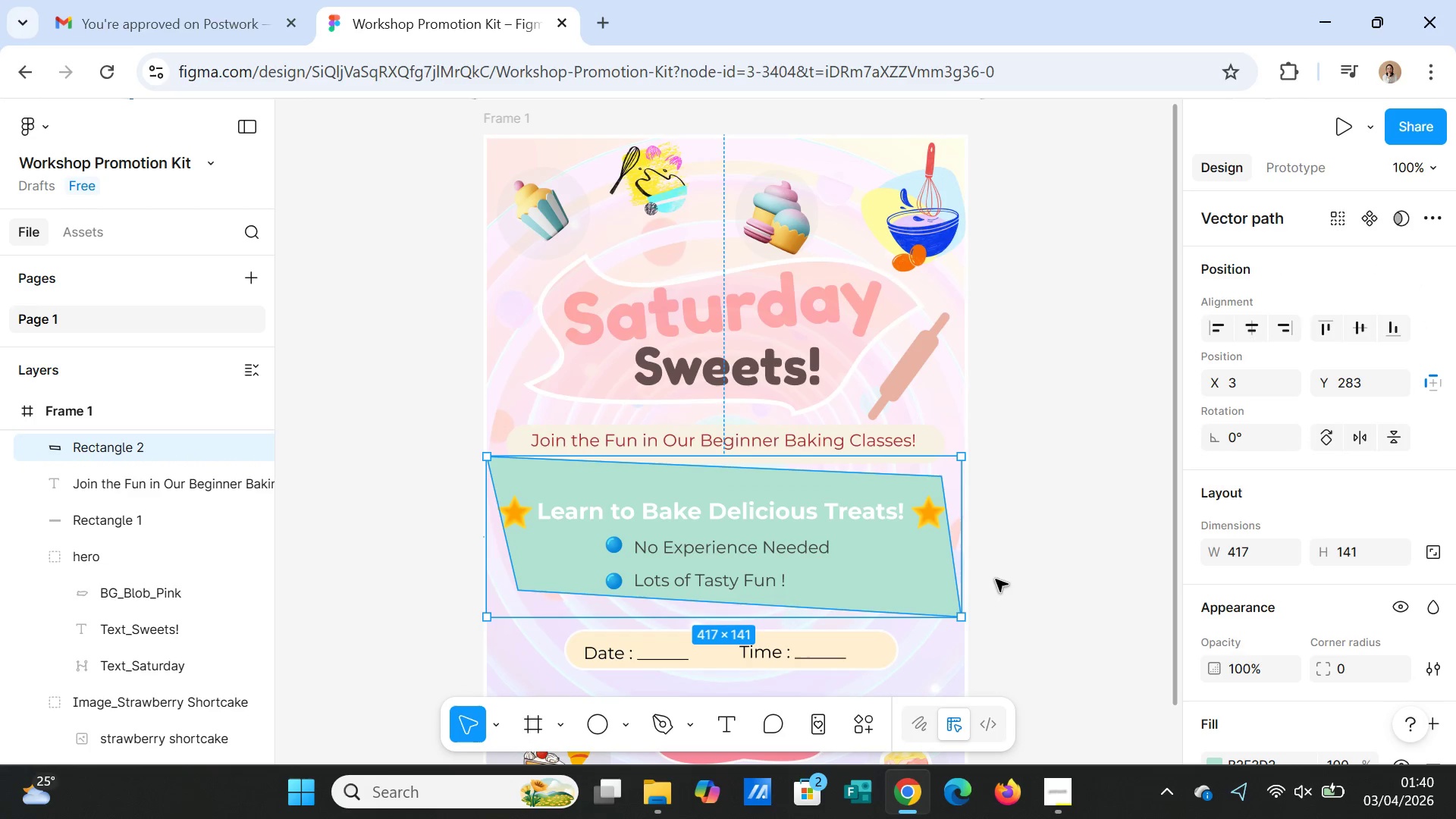 
left_click([1009, 588])
 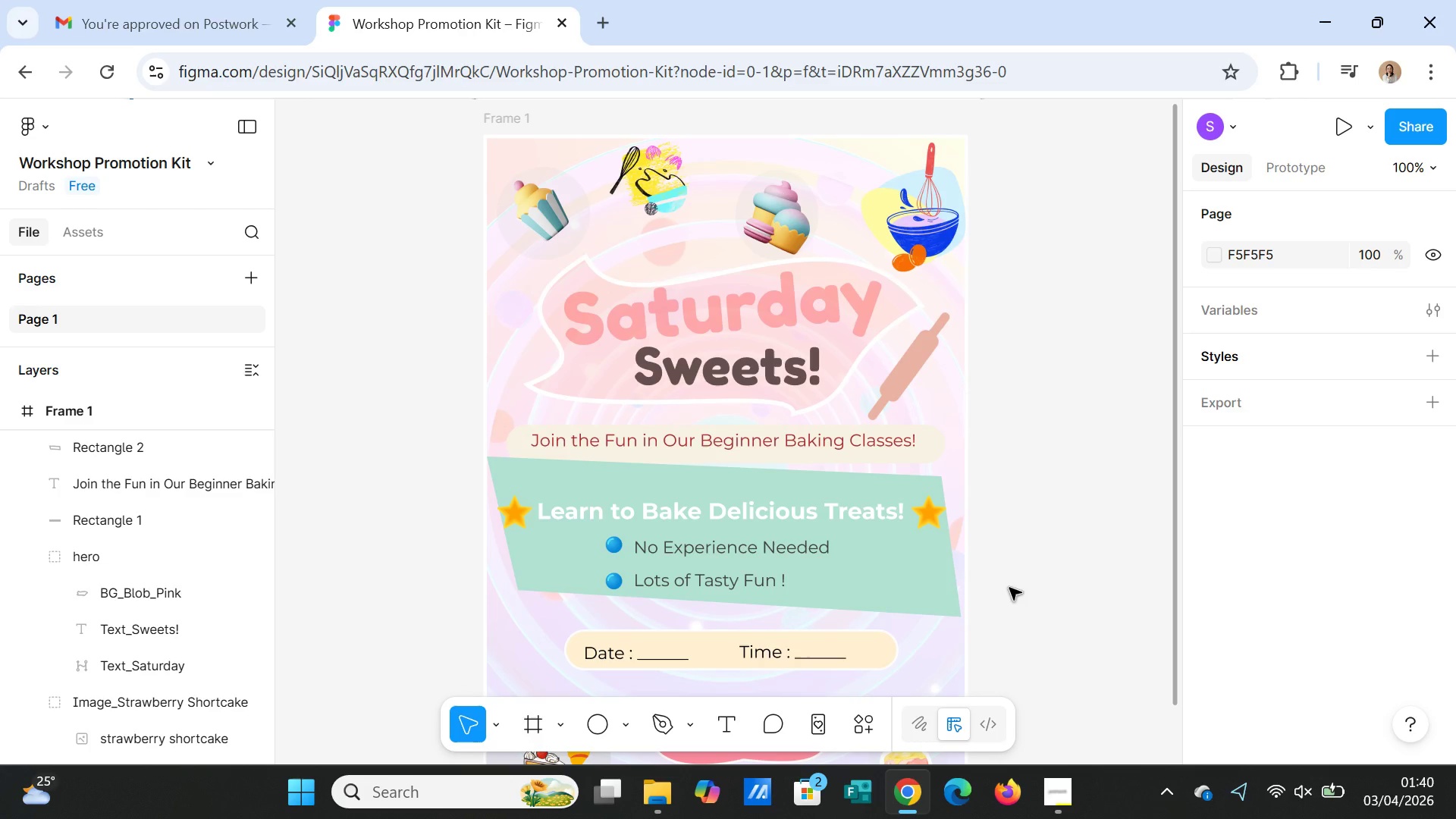 
wait(6.19)
 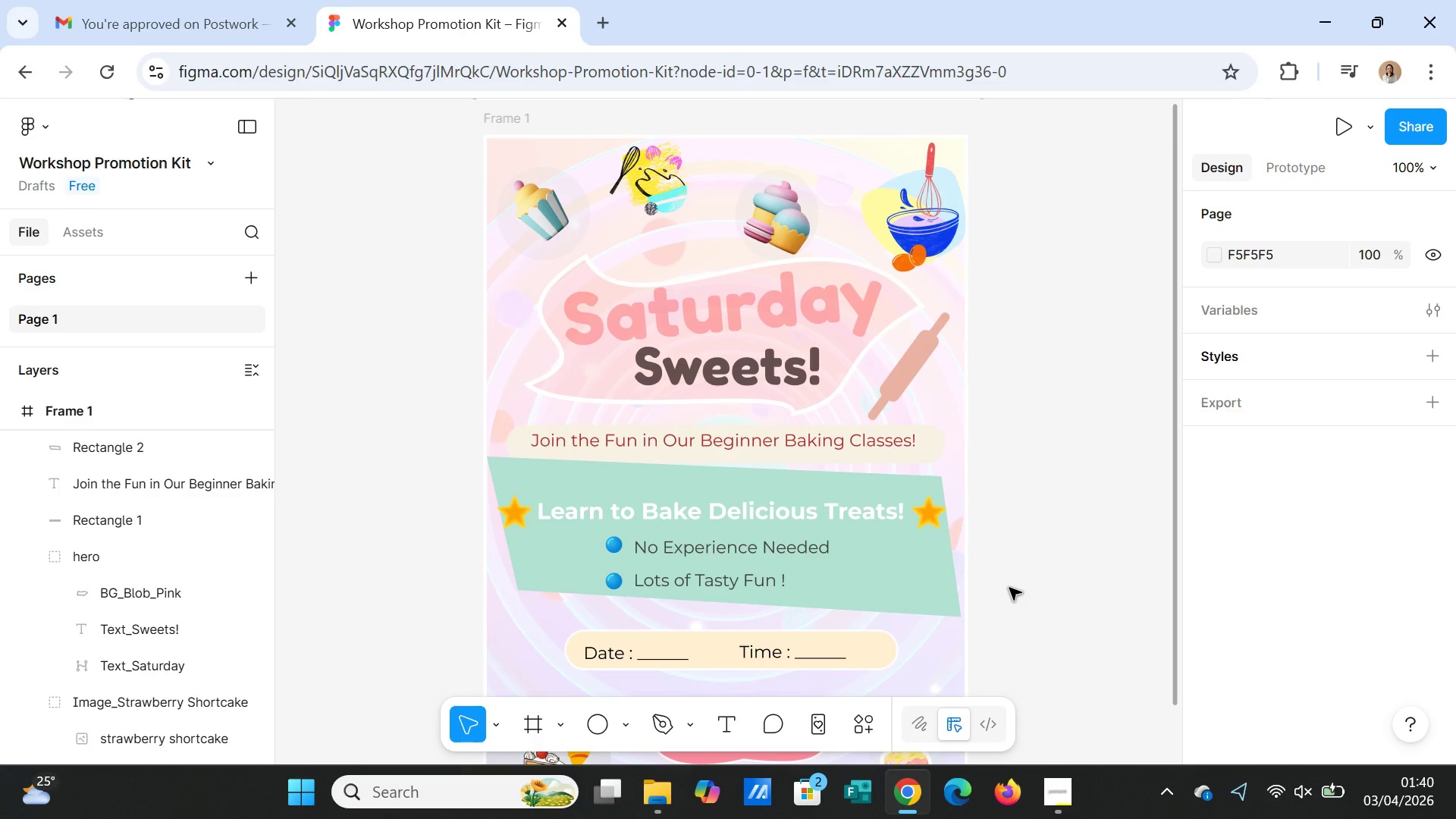 
left_click([1009, 588])
 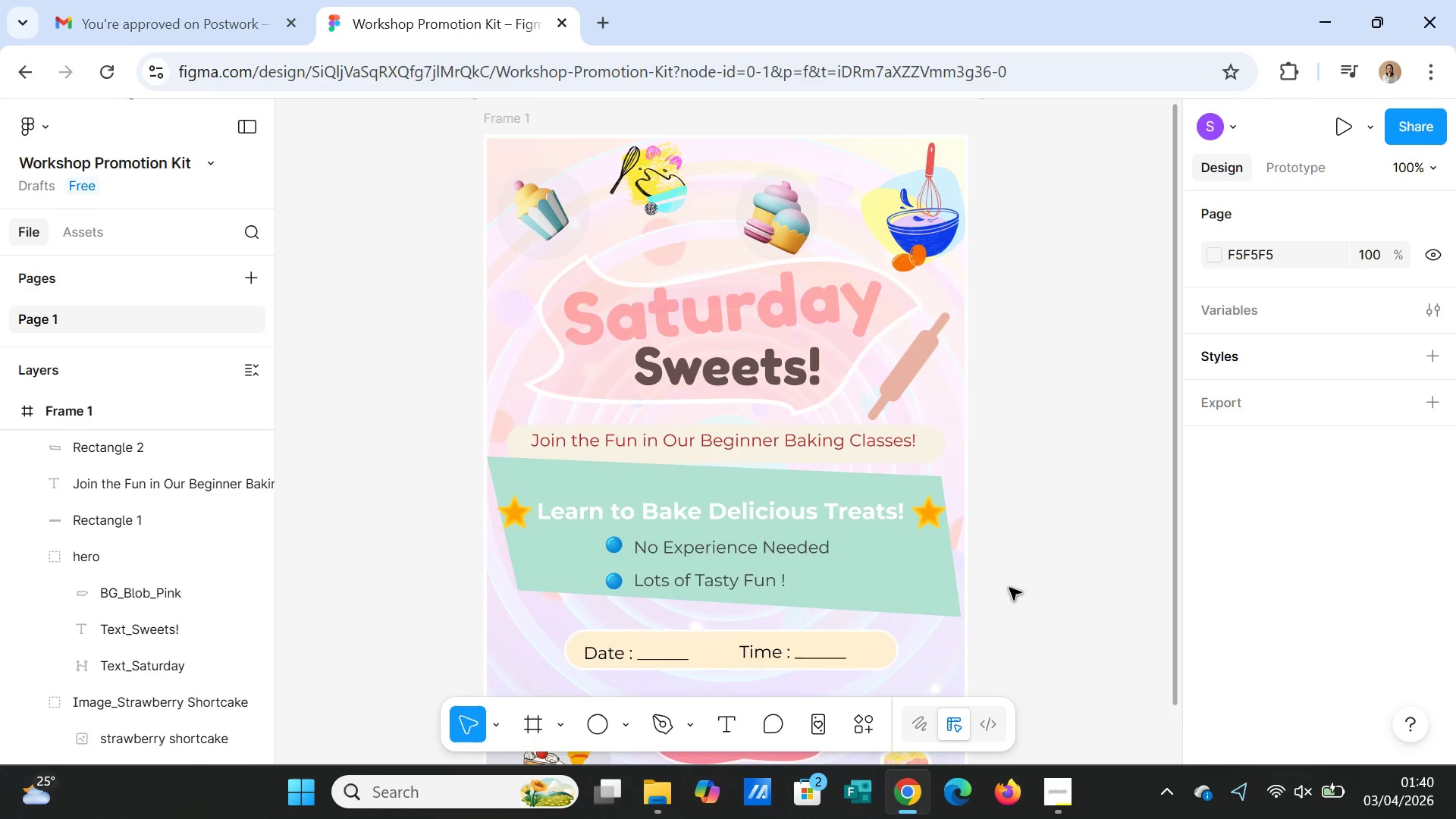 
scroll: coordinate [1010, 588], scroll_direction: down, amount: 4.0
 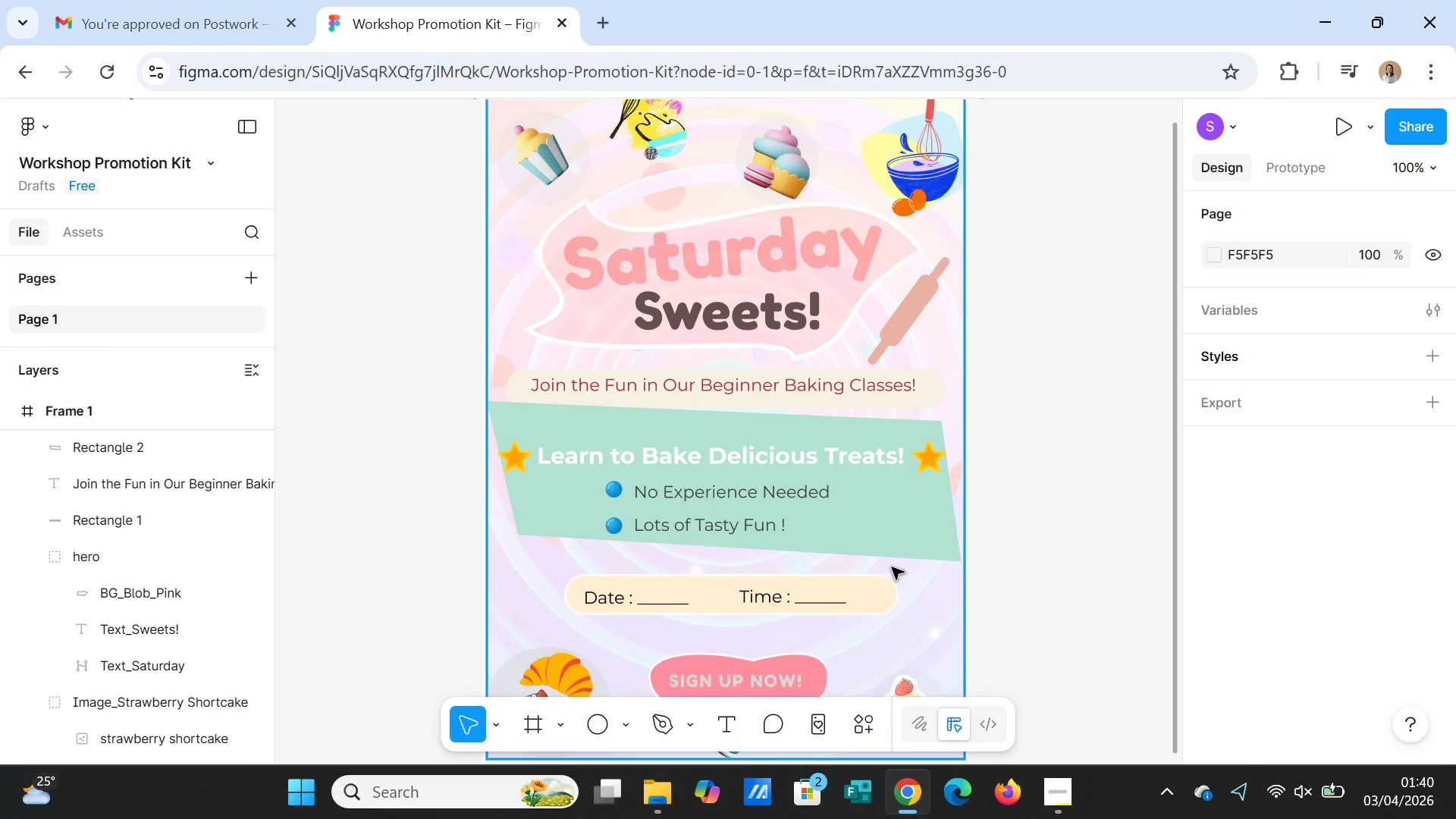 
left_click([902, 551])
 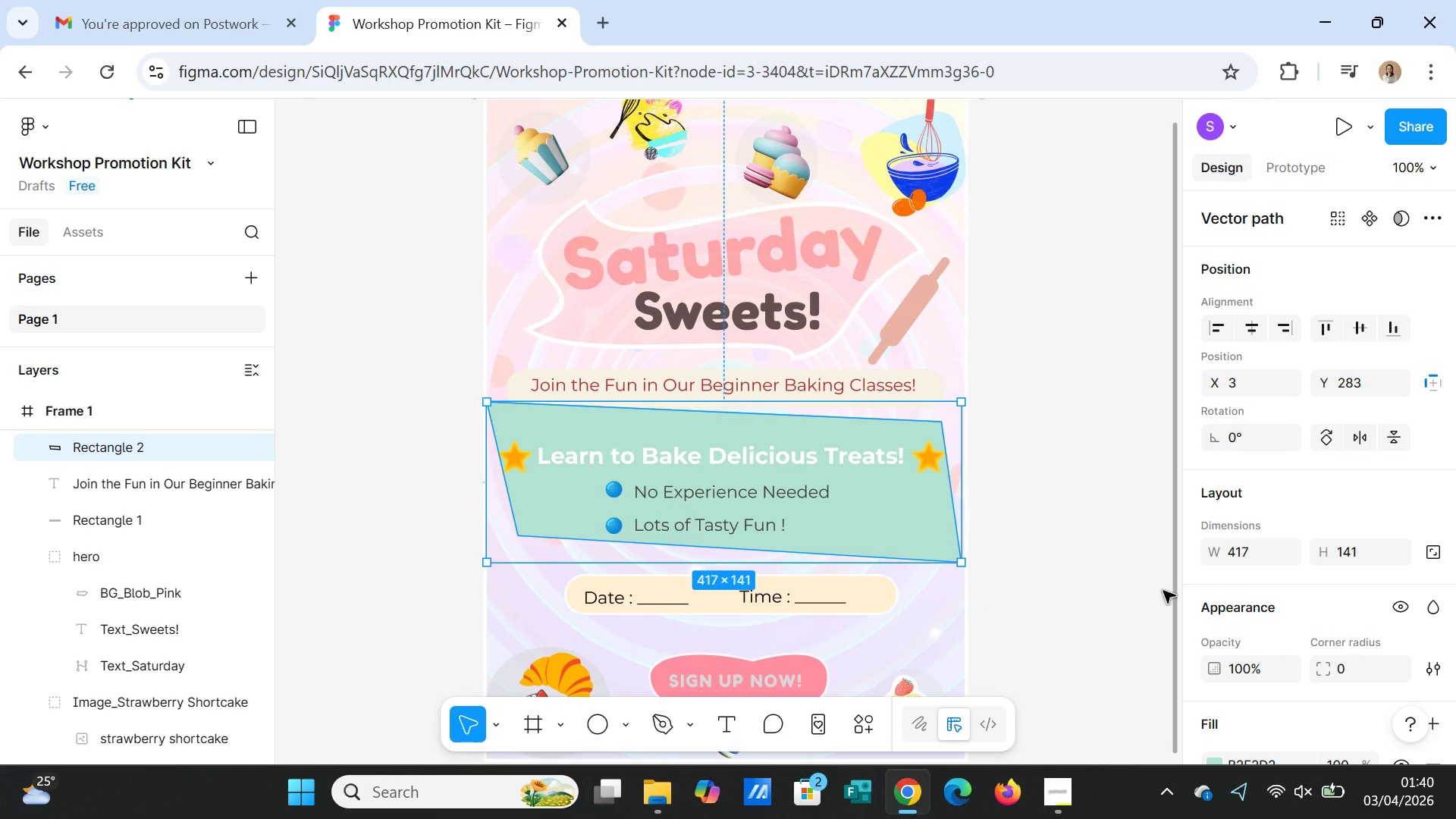 
scroll: coordinate [1378, 667], scroll_direction: down, amount: 2.0
 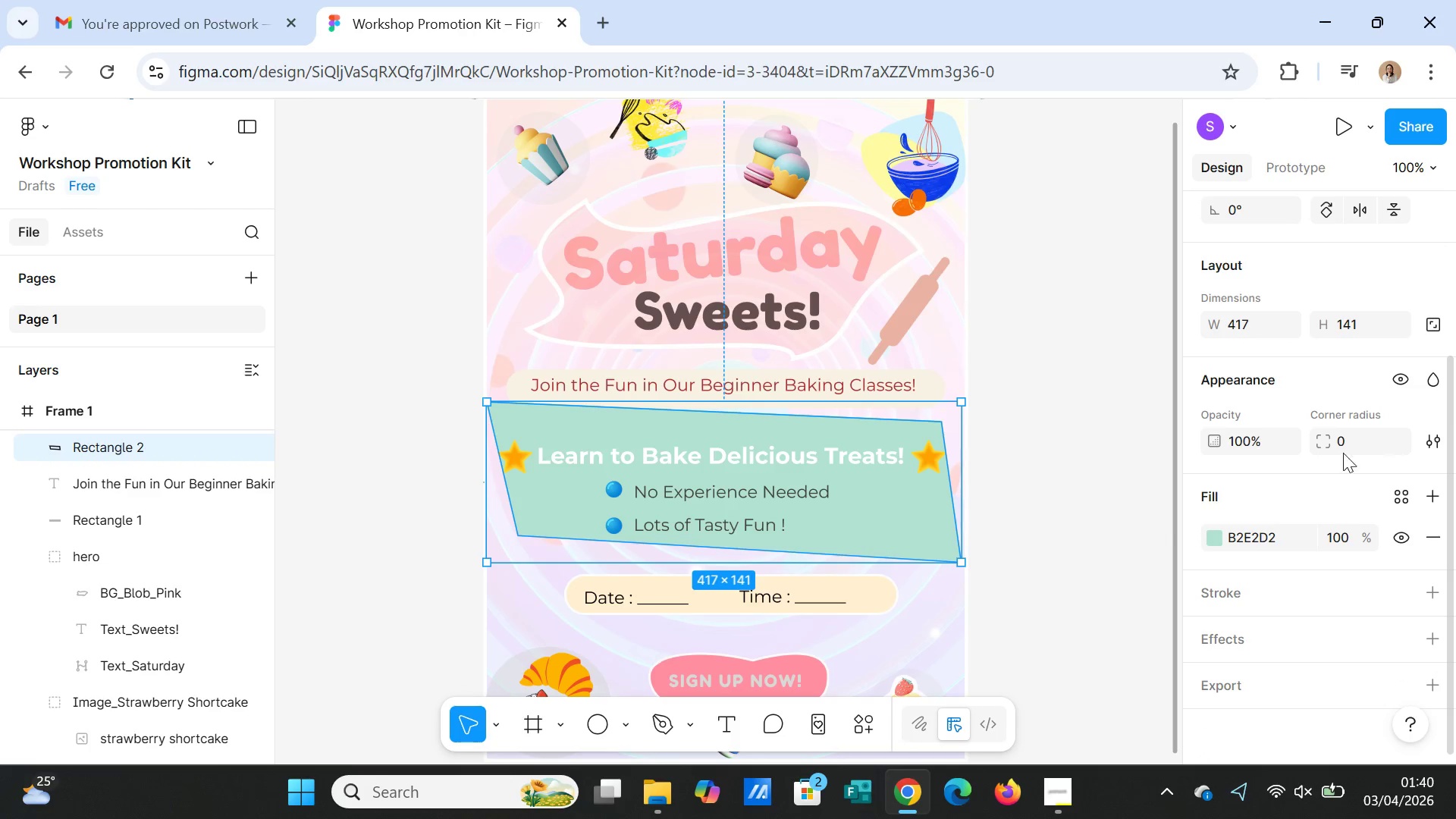 
left_click([1340, 444])
 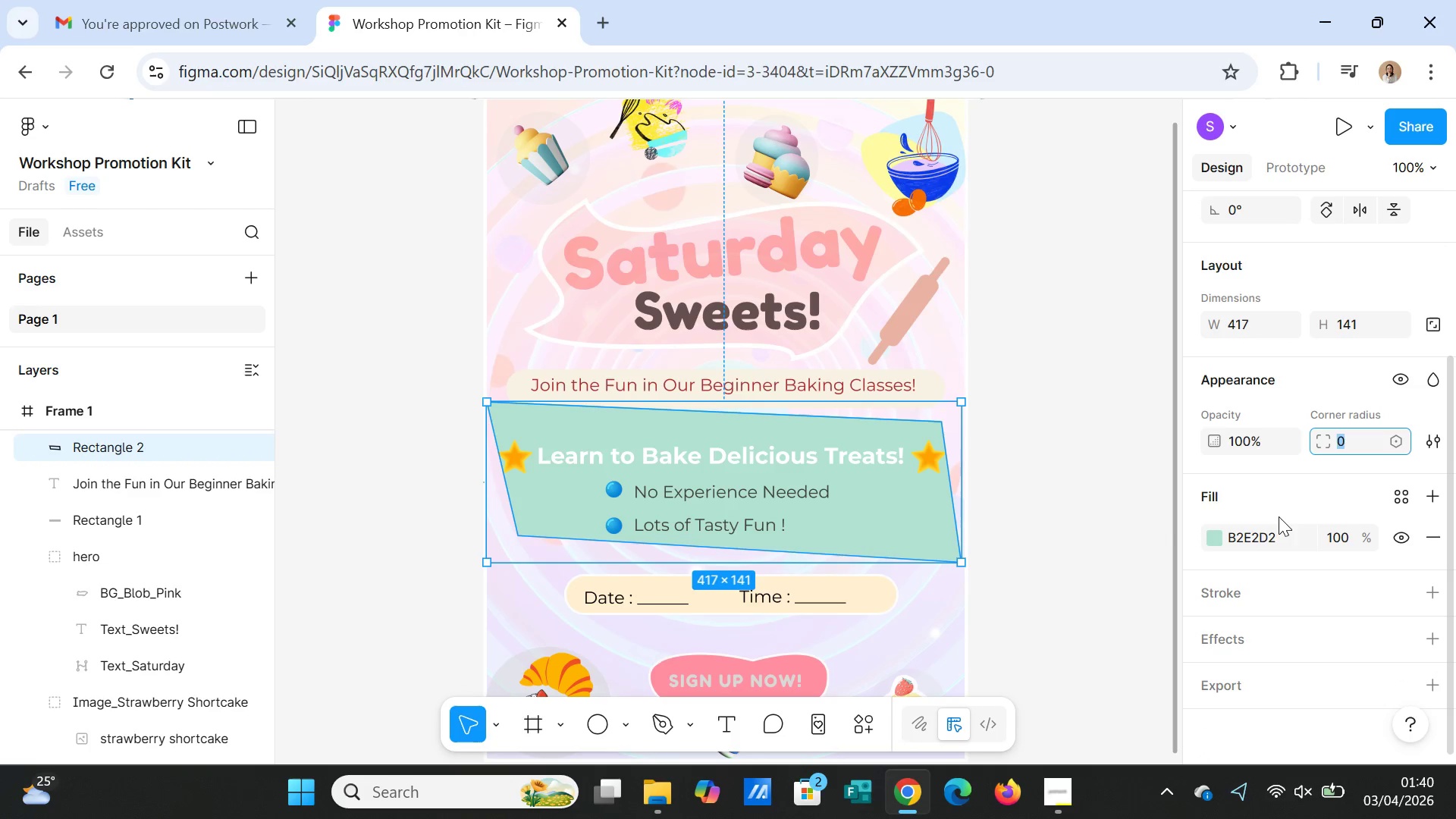 
type(40)
 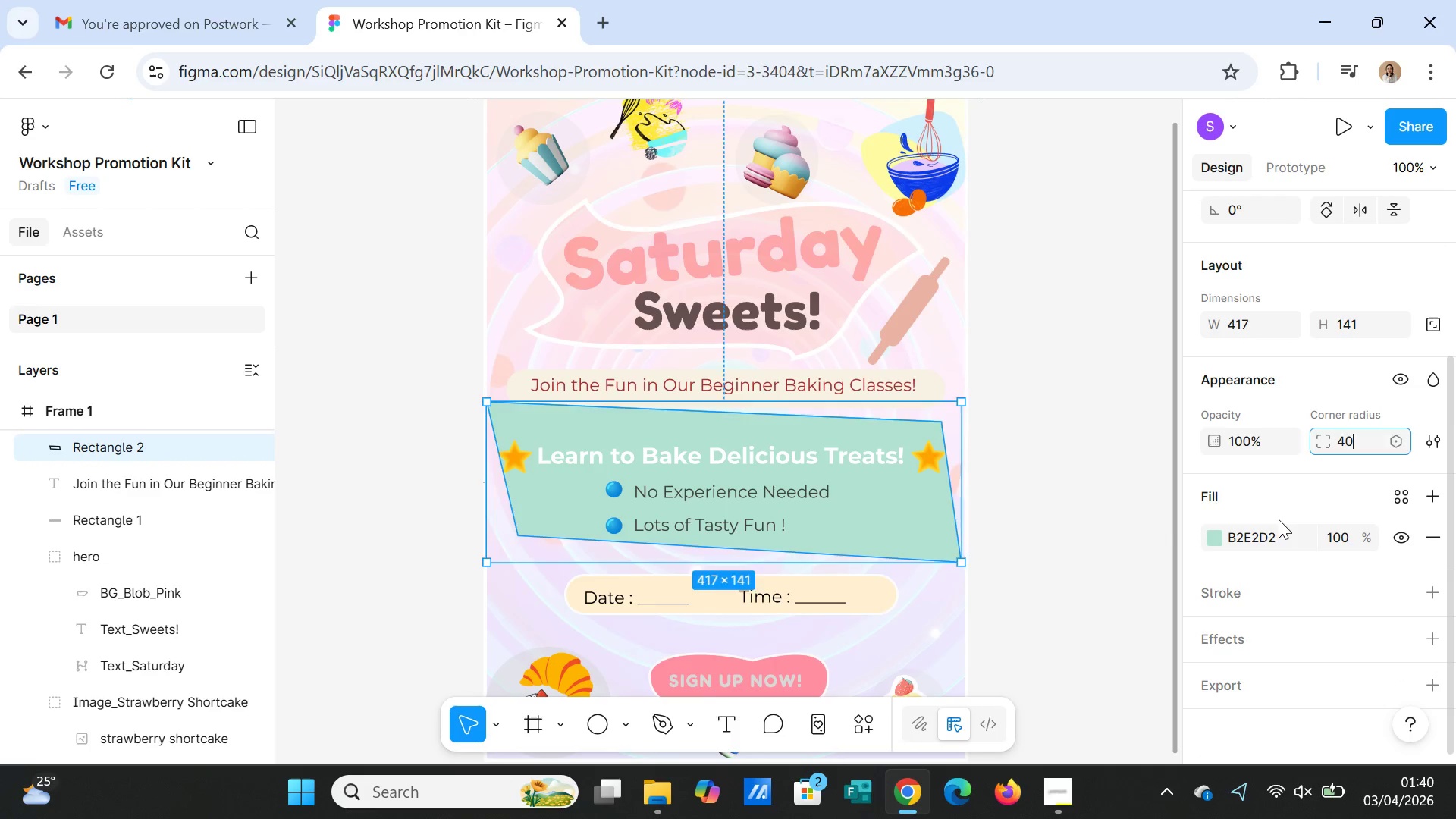 
key(Enter)
 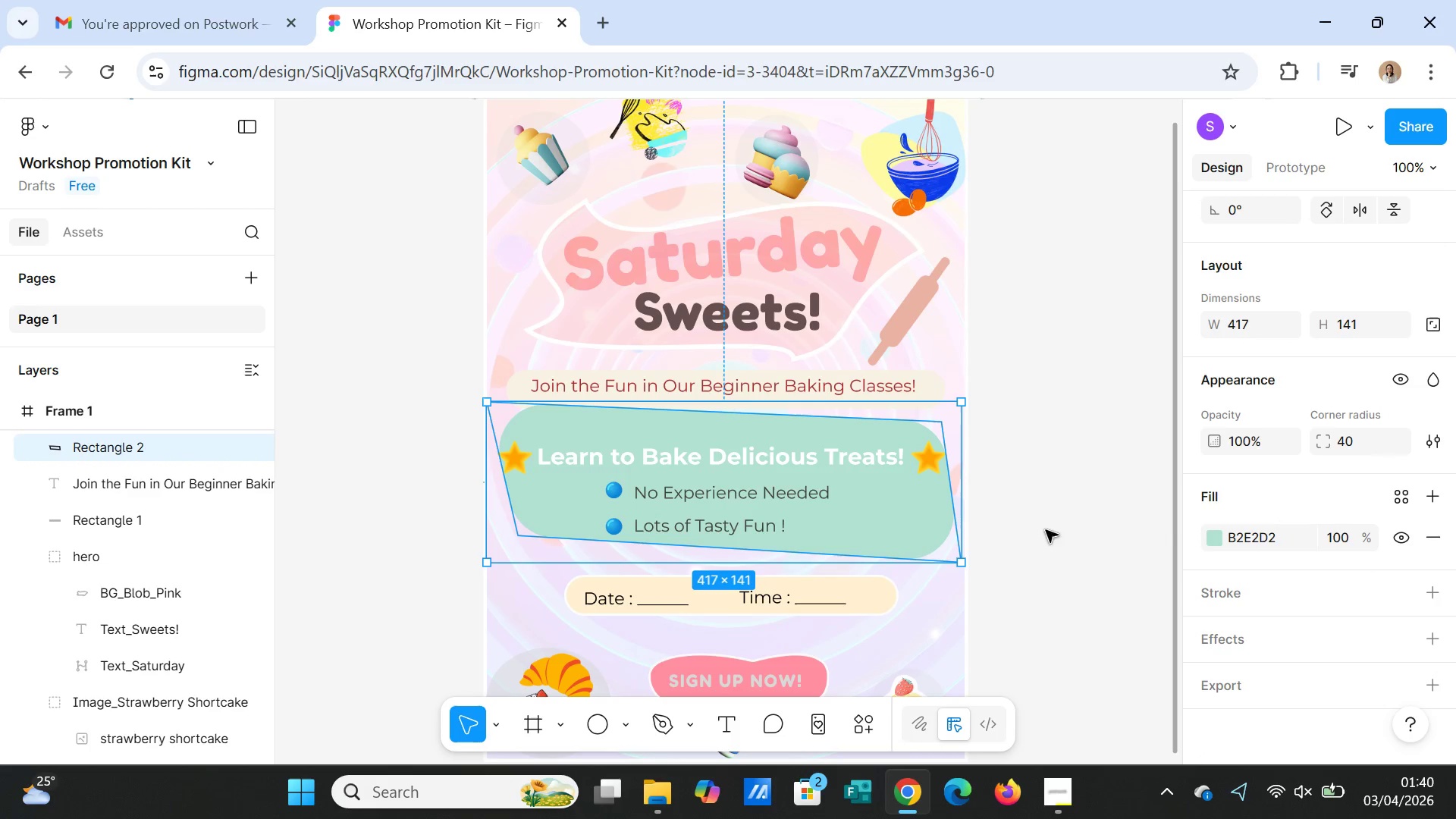 
left_click([1094, 526])
 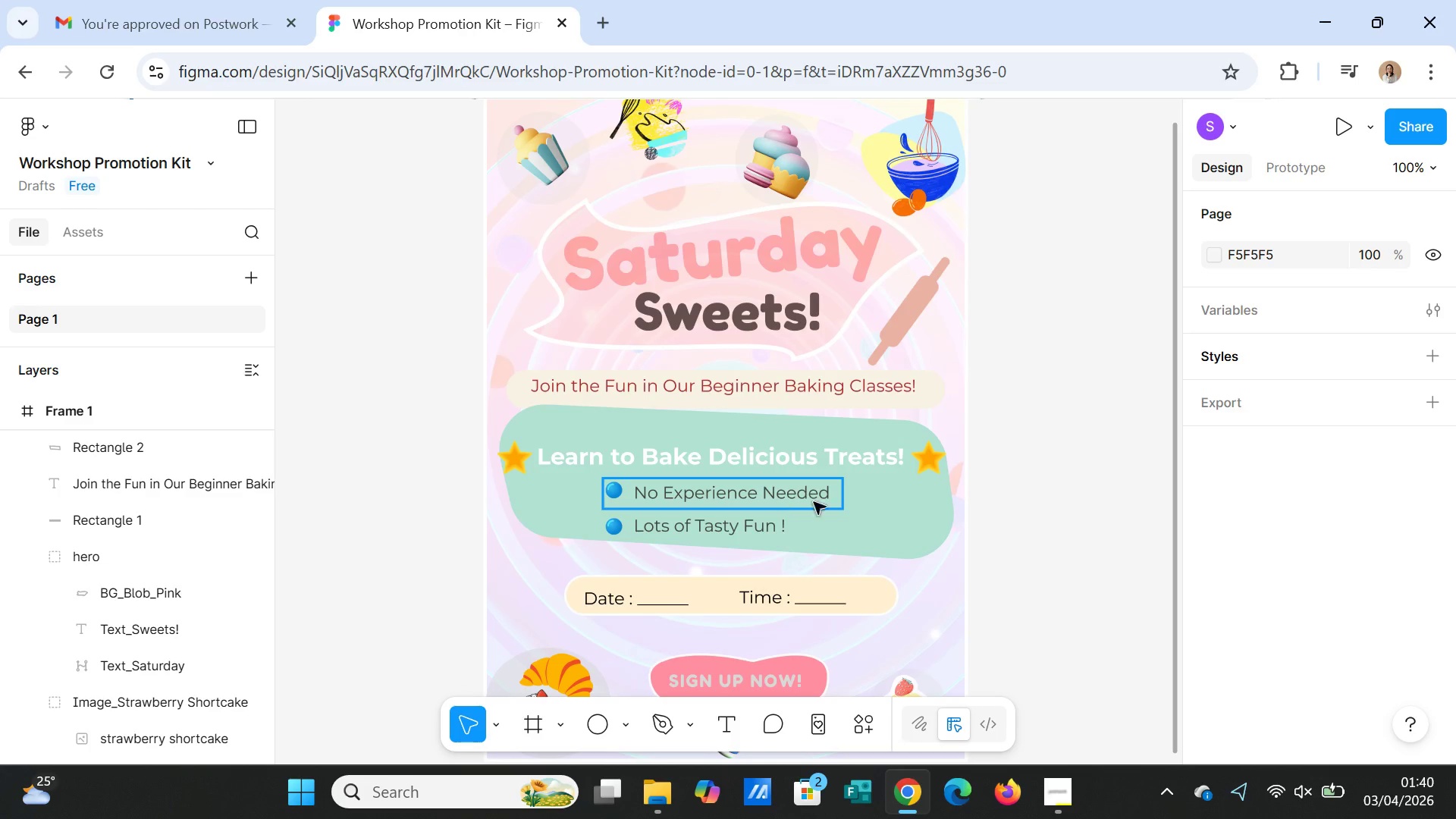 
left_click_drag(start_coordinate=[829, 435], to_coordinate=[823, 428])
 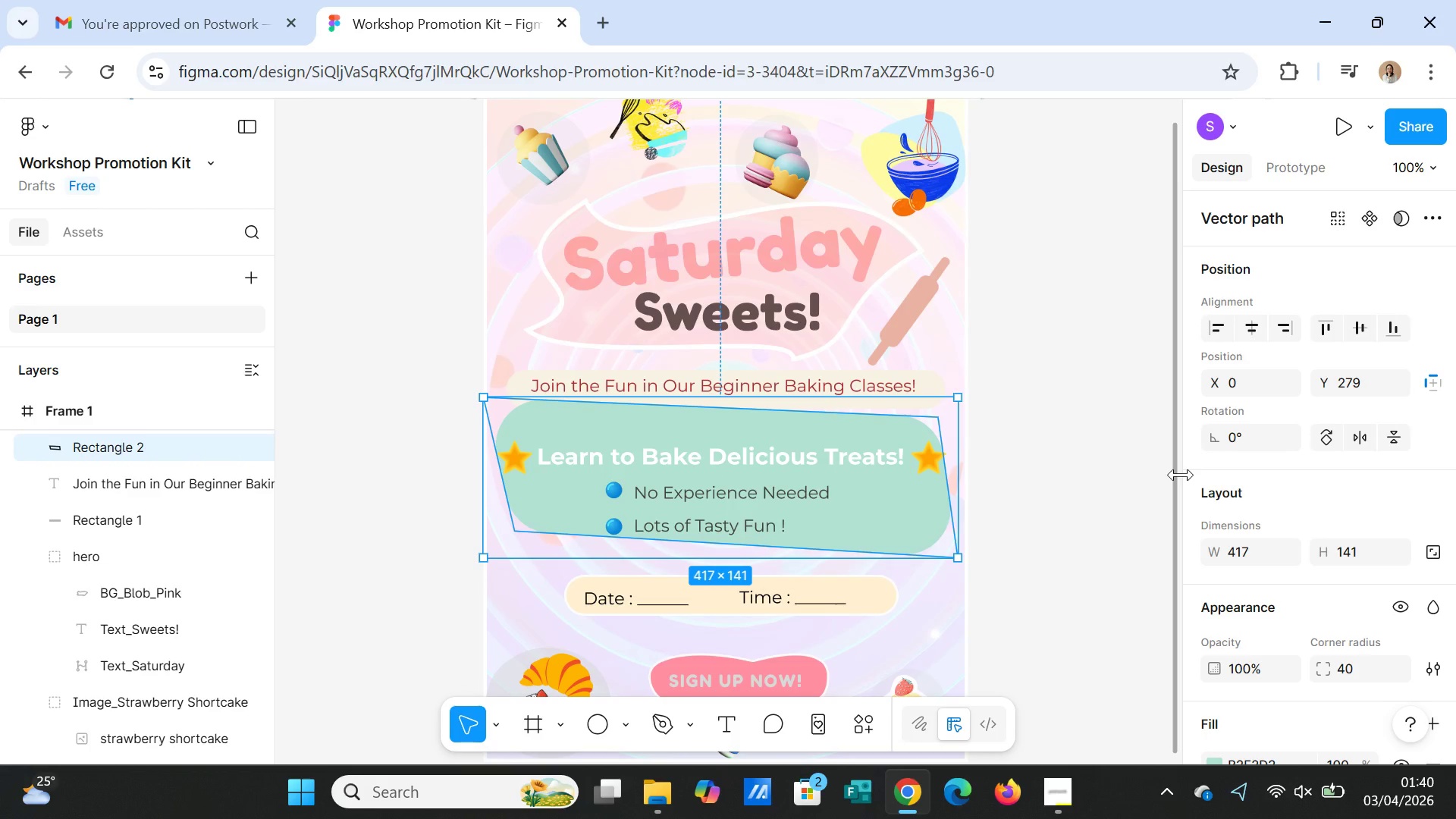 
key(Control+Z)
 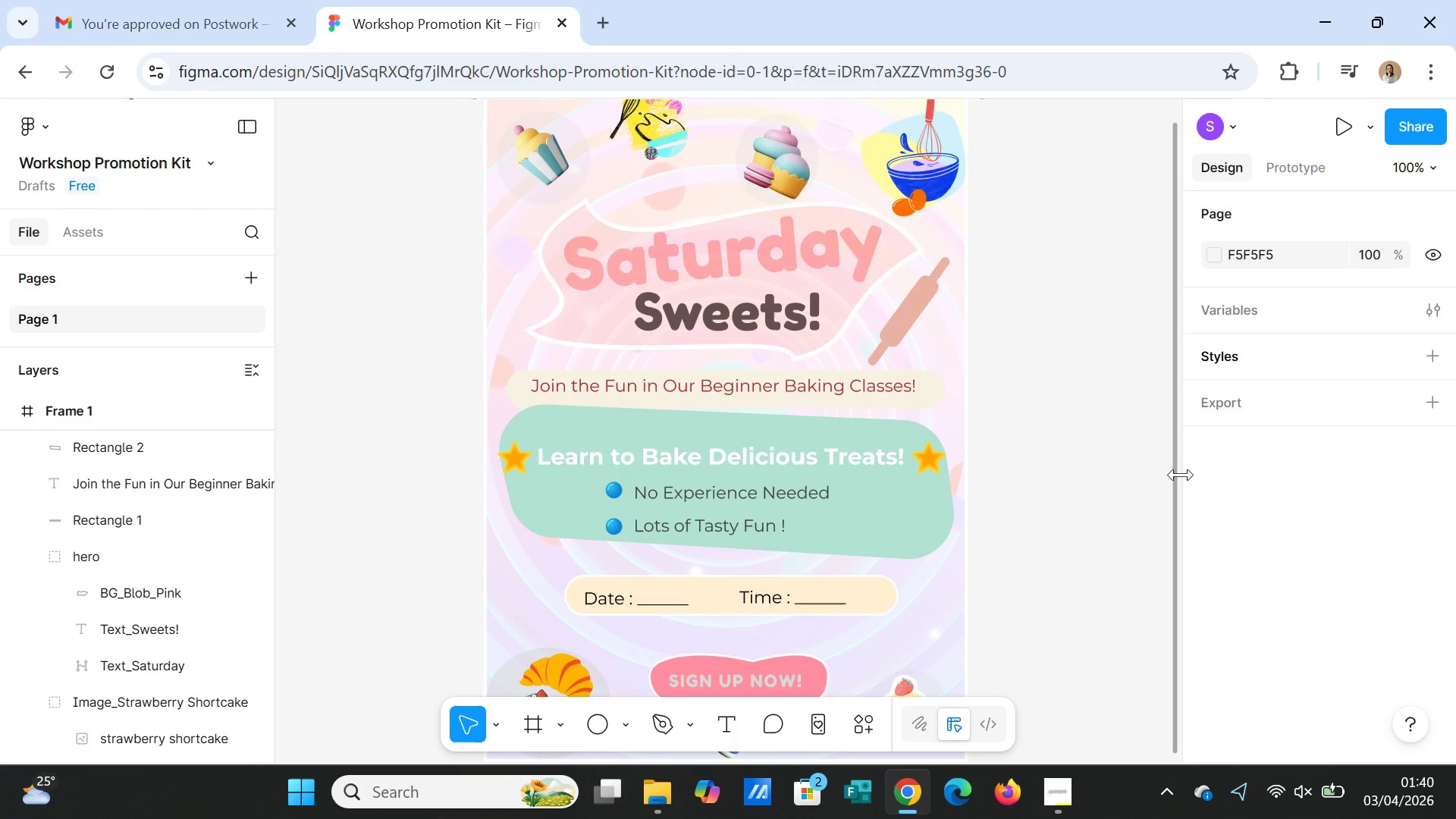 
key(Control+Z)
 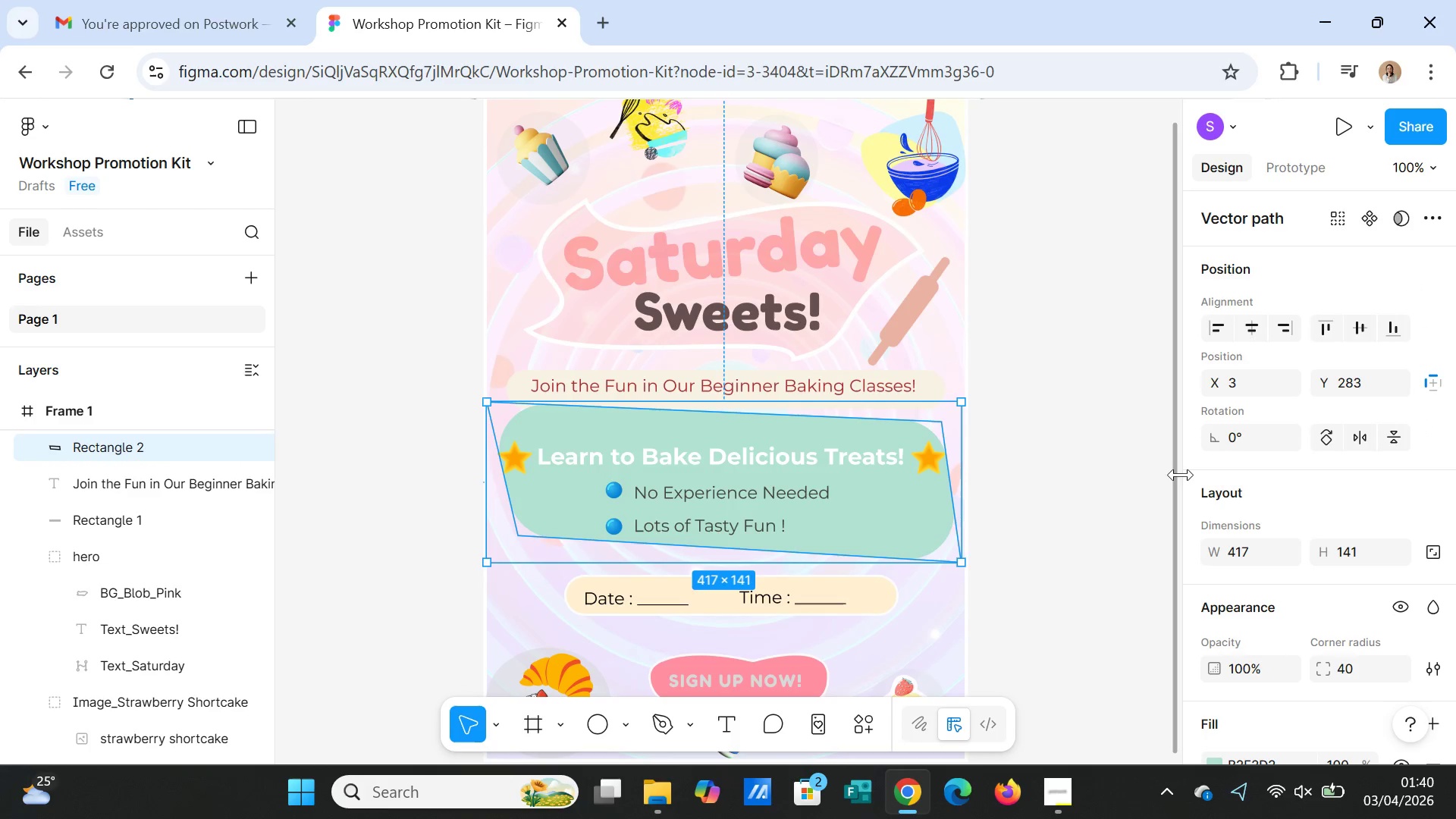 
key(Control+Z)
 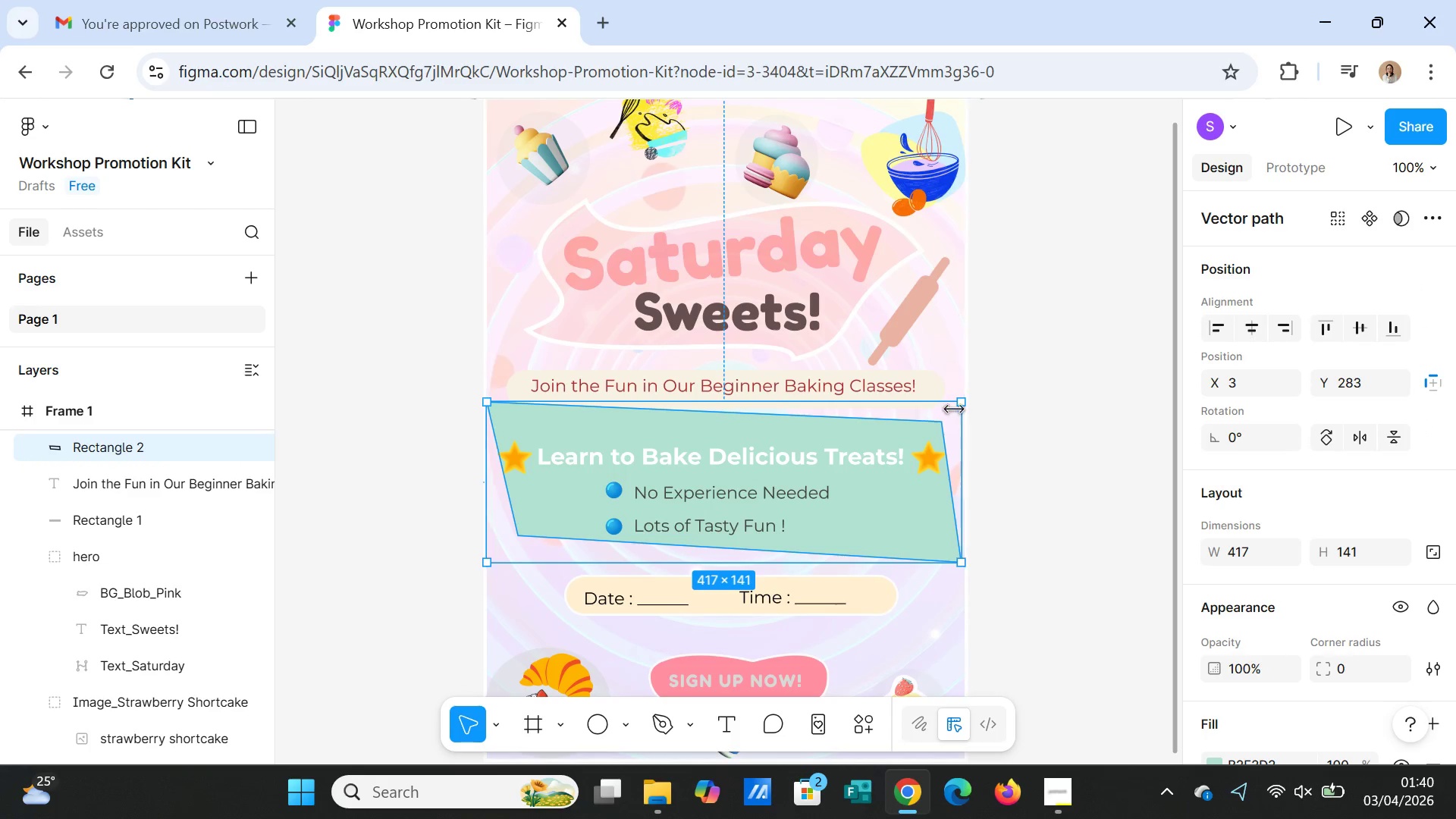 
left_click_drag(start_coordinate=[958, 406], to_coordinate=[964, 403])
 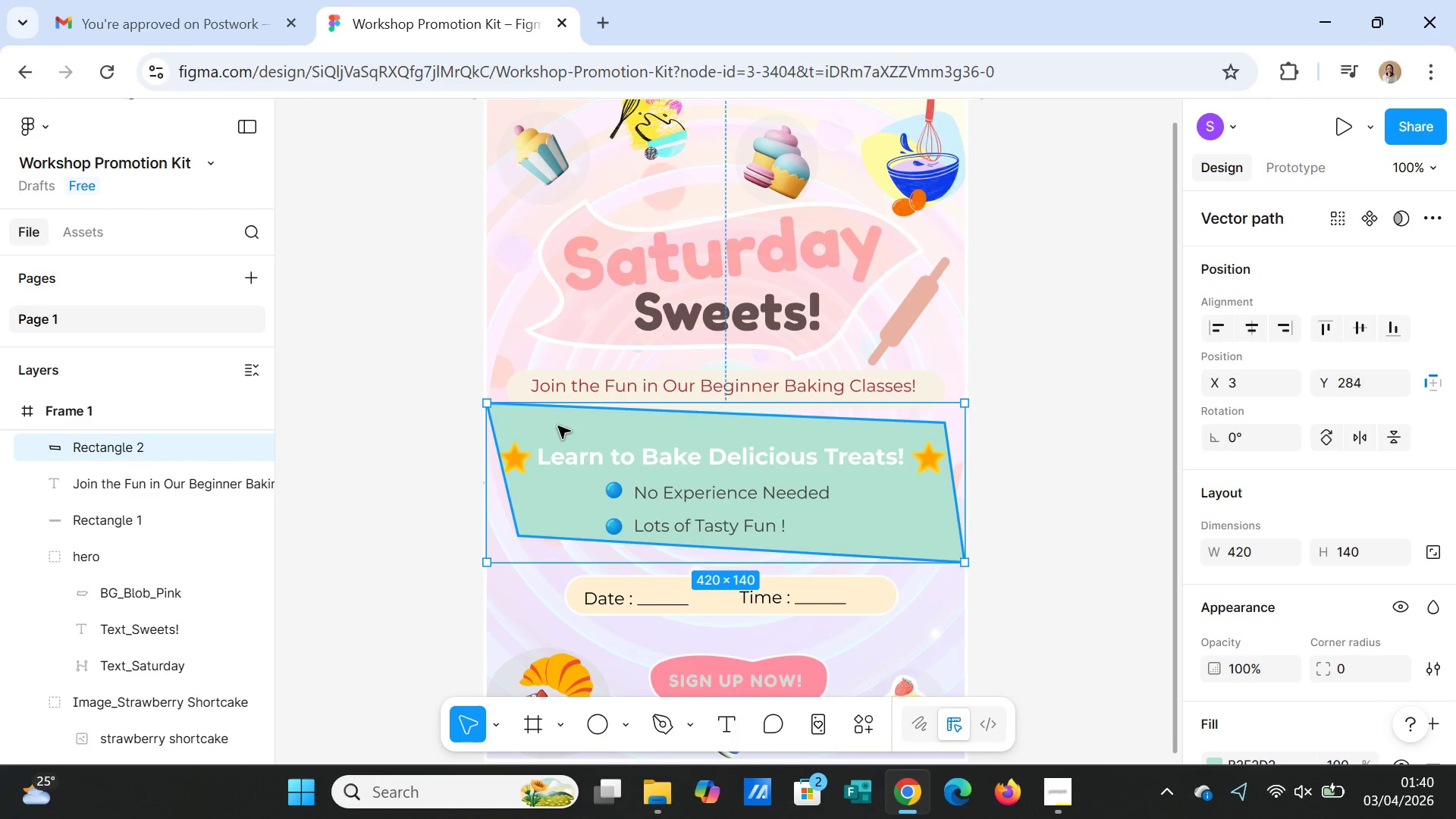 
double_click([558, 423])
 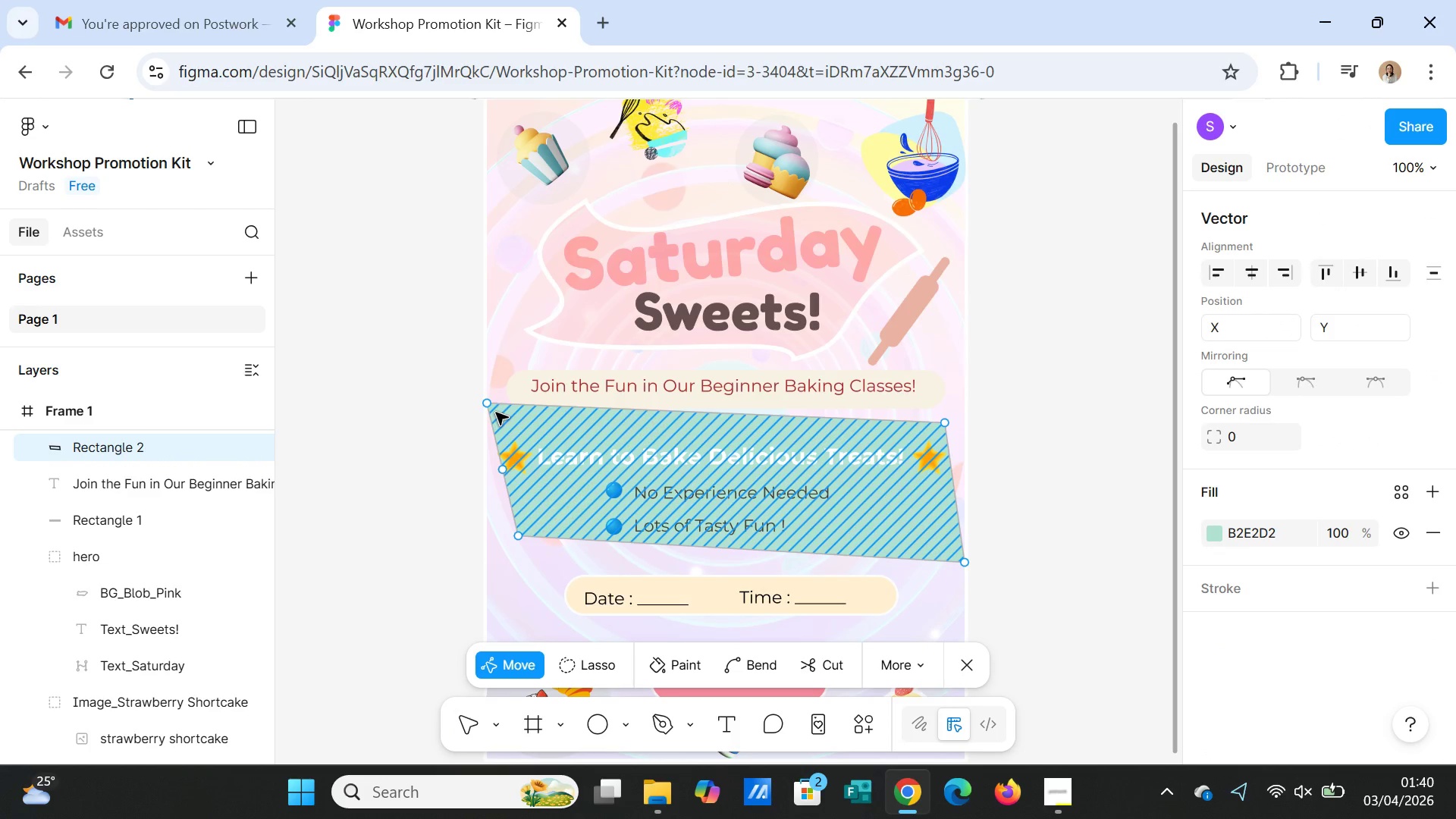 
left_click_drag(start_coordinate=[489, 402], to_coordinate=[489, 406])
 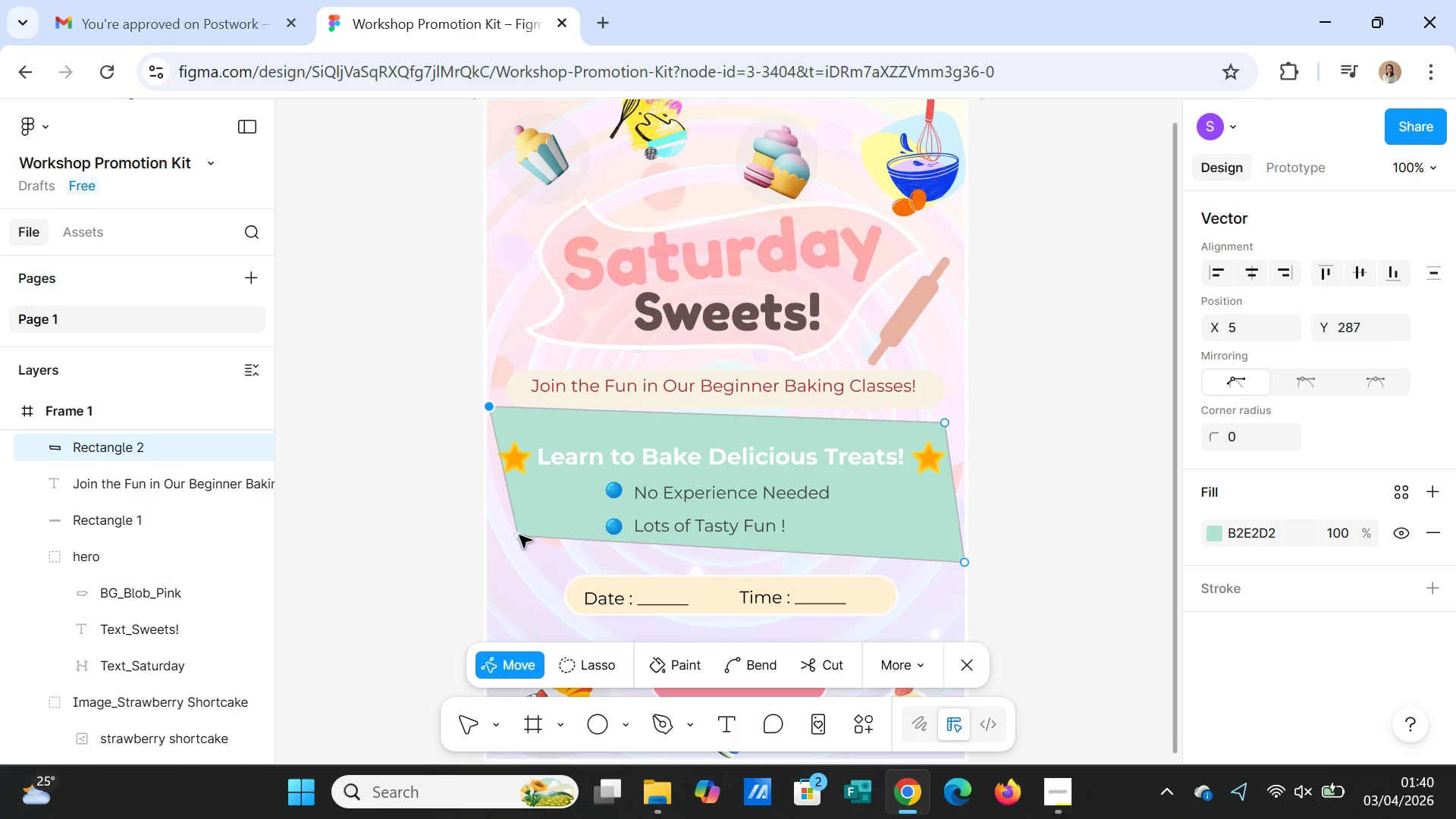 
left_click_drag(start_coordinate=[516, 538], to_coordinate=[500, 535])
 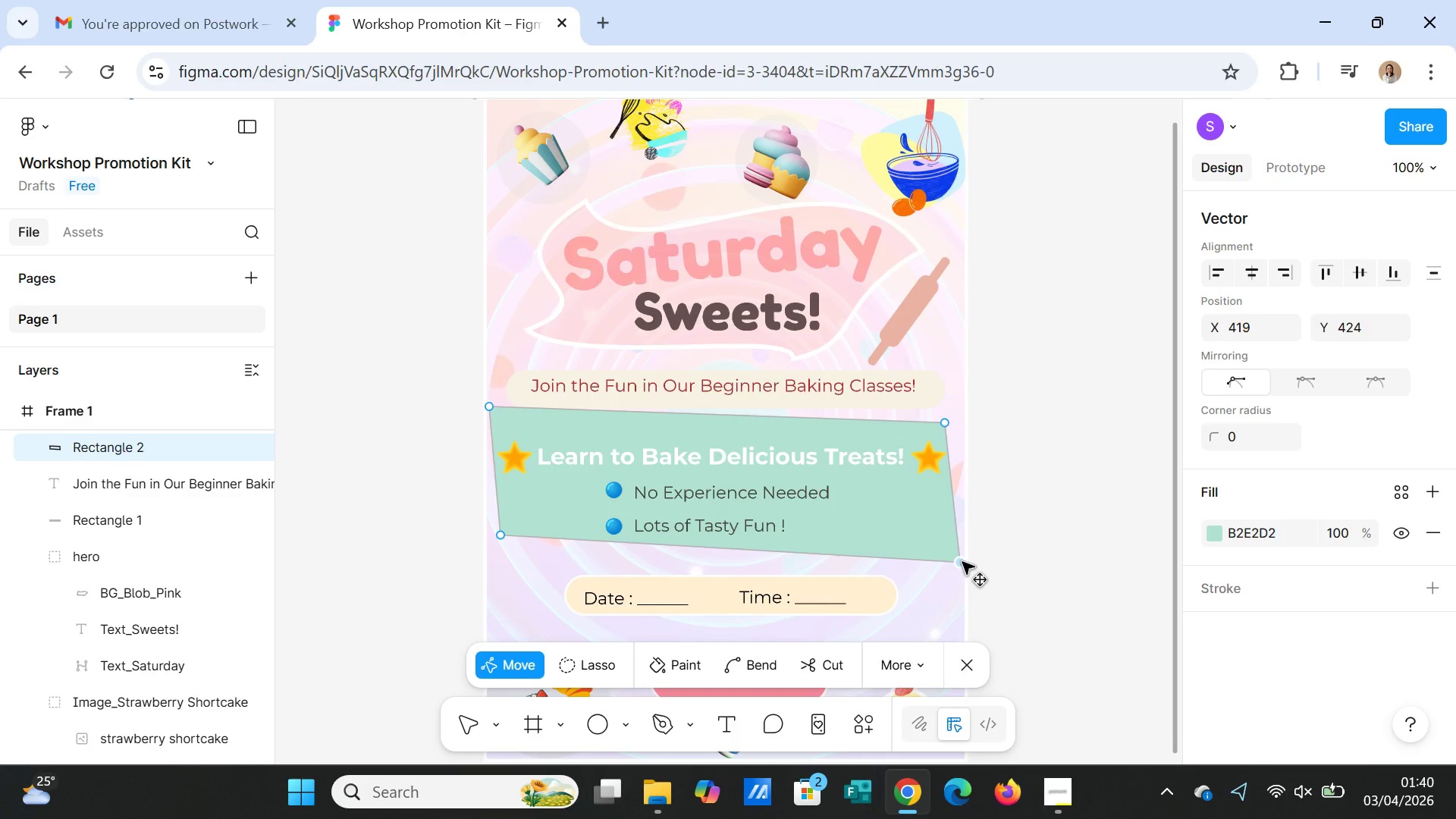 
left_click([1038, 540])
 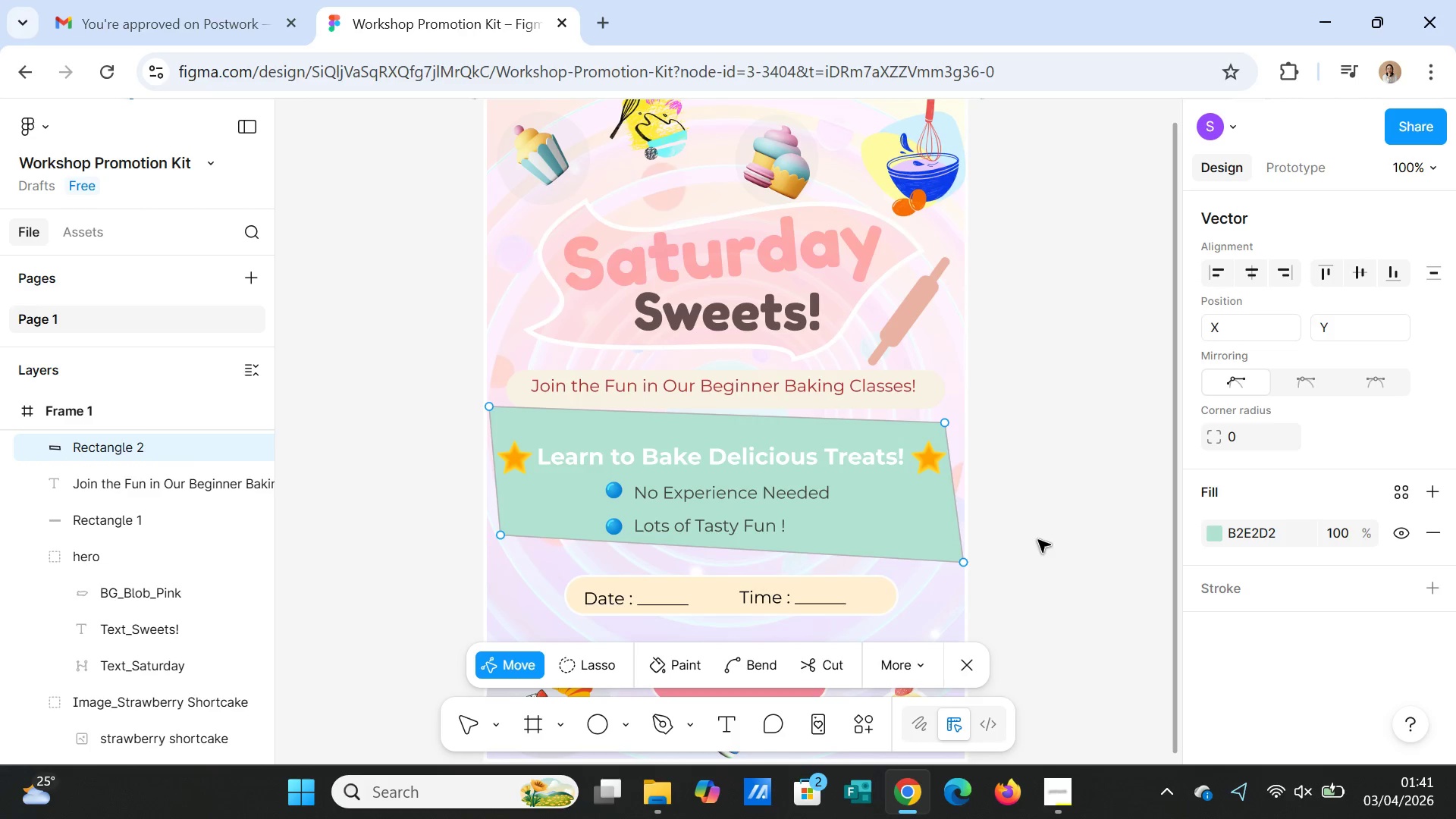 
left_click([1038, 540])
 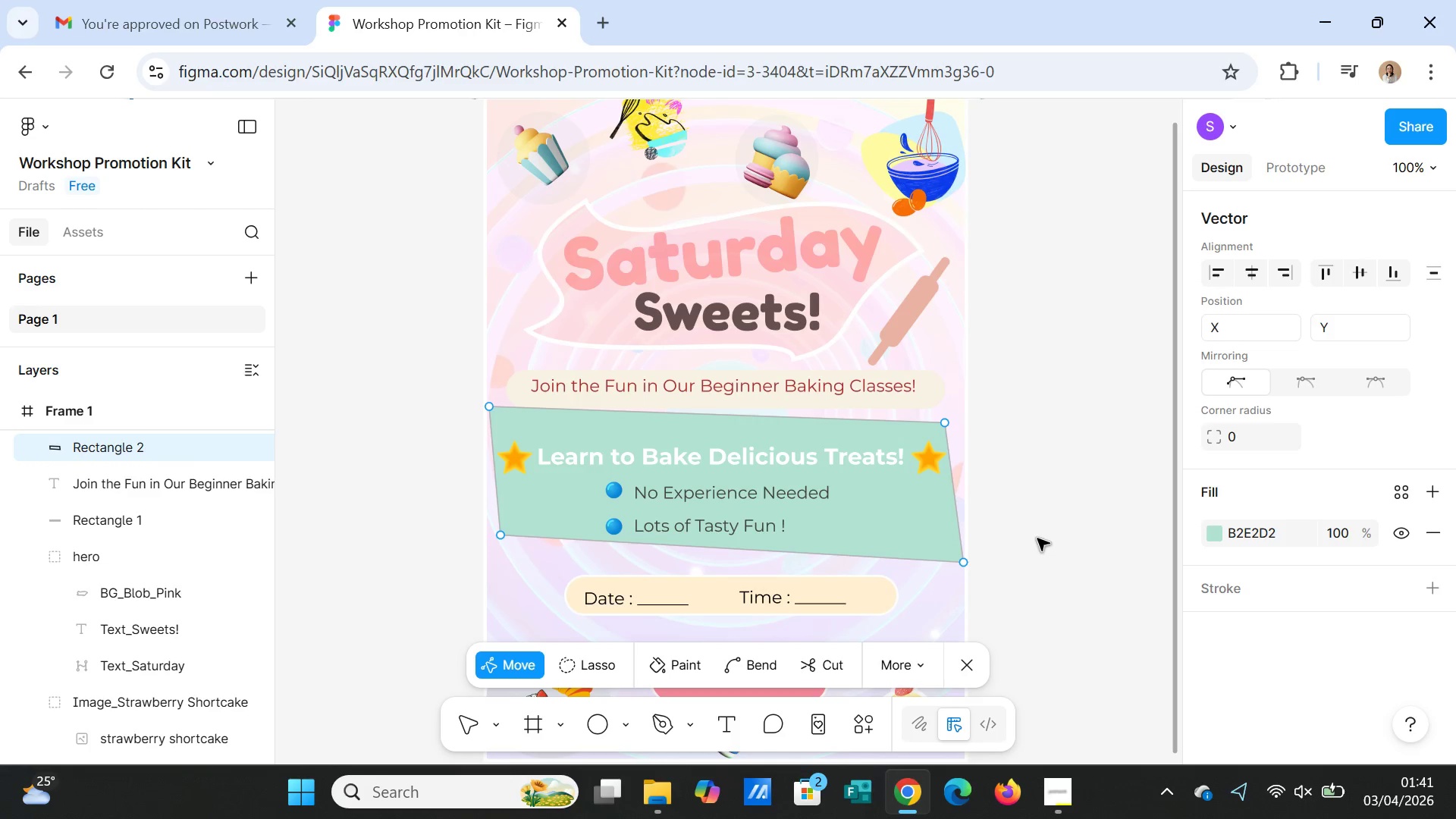 
double_click([1037, 538])
 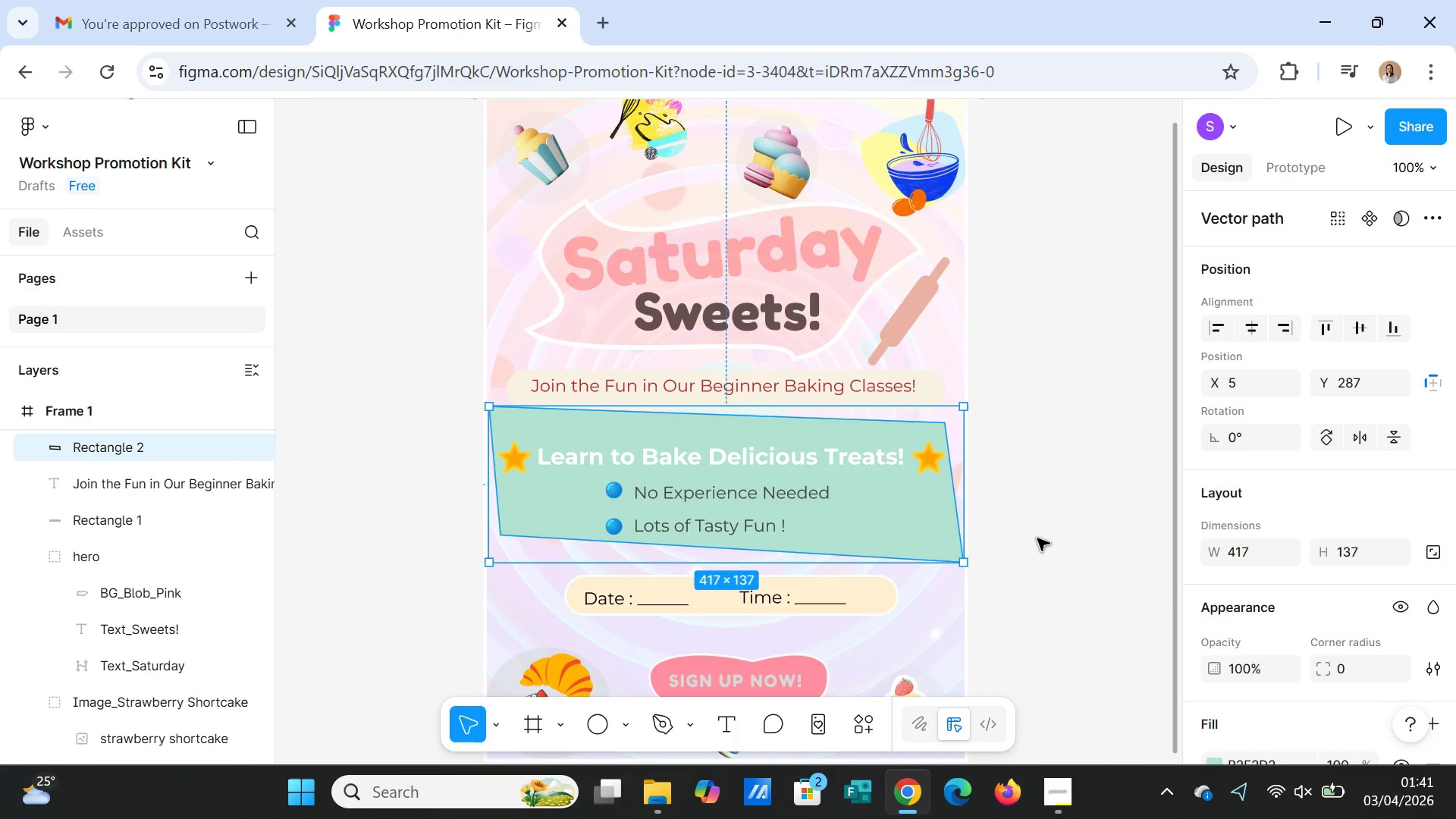 
left_click([1037, 538])
 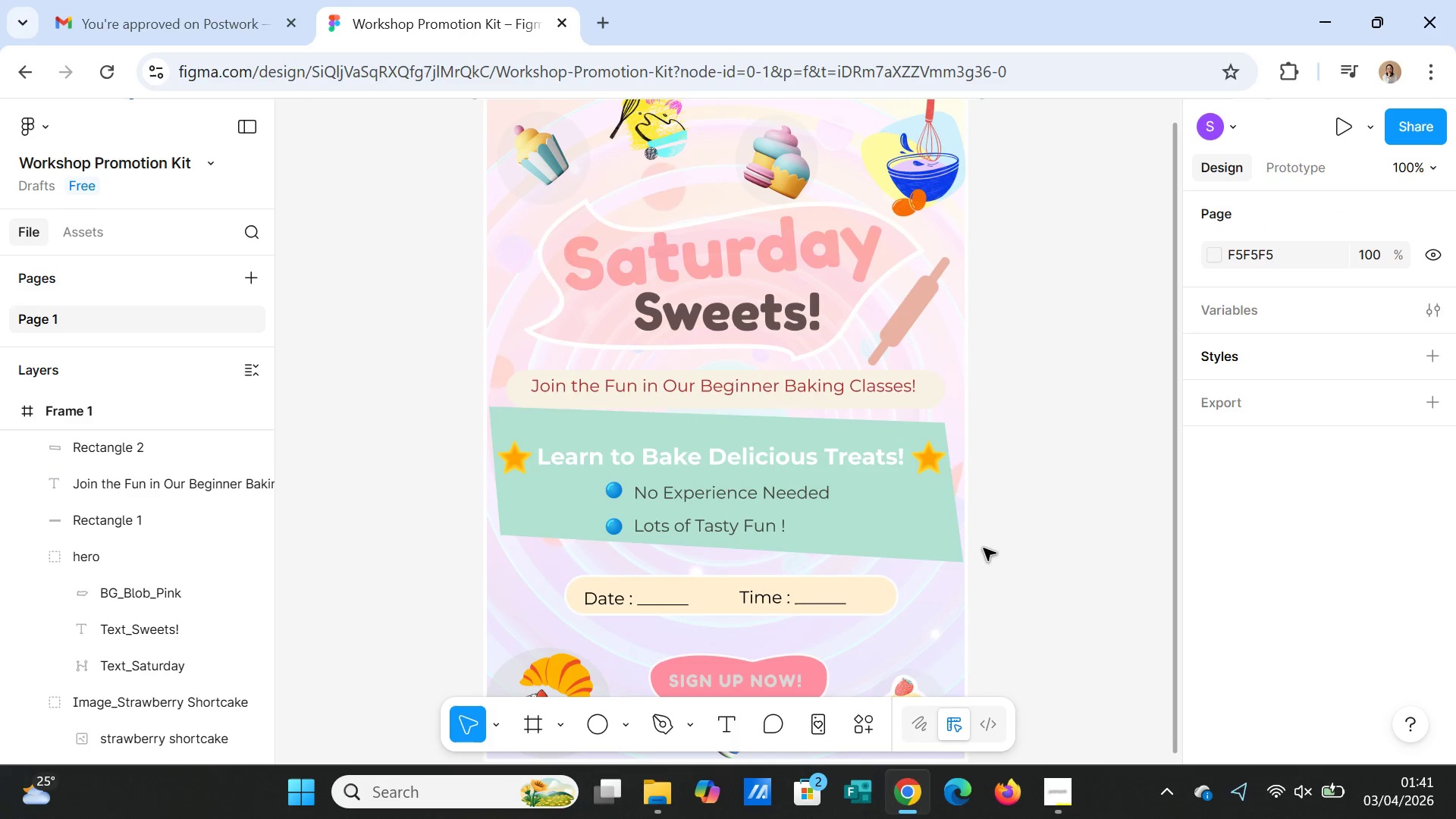 
left_click([943, 540])
 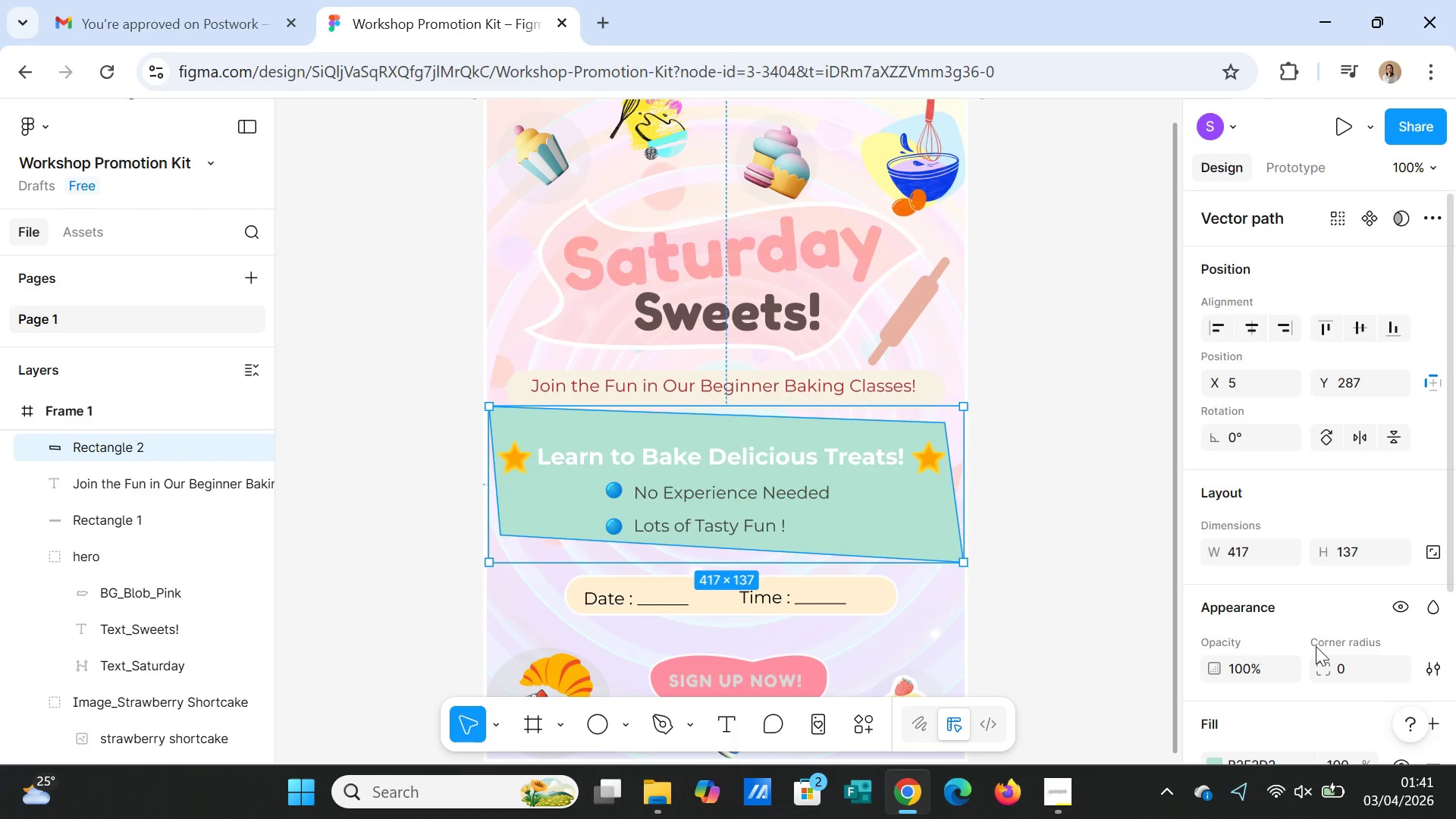 
scroll: coordinate [1290, 662], scroll_direction: down, amount: 3.0
 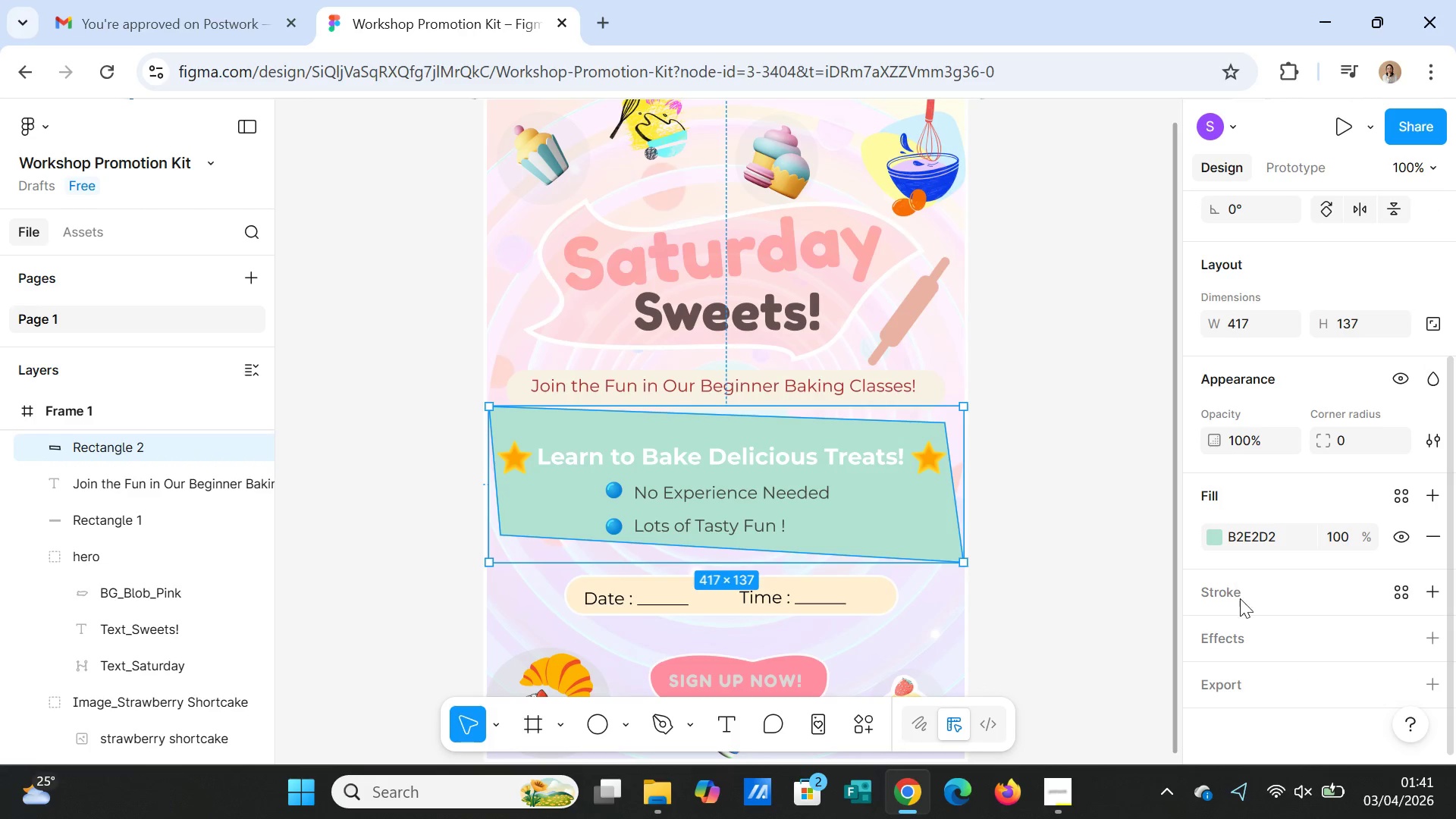 
left_click([1238, 592])
 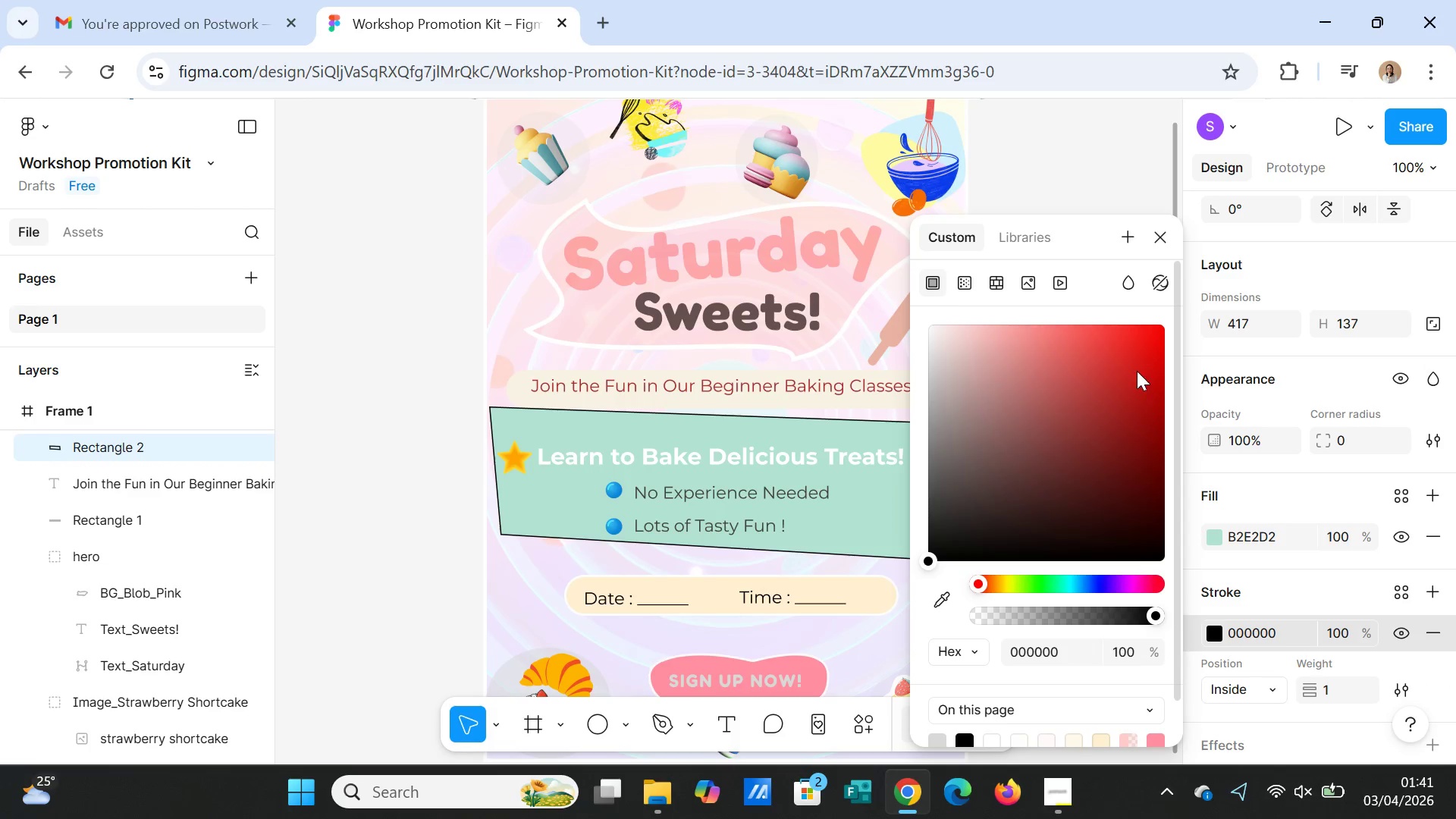 
left_click([1137, 330])
 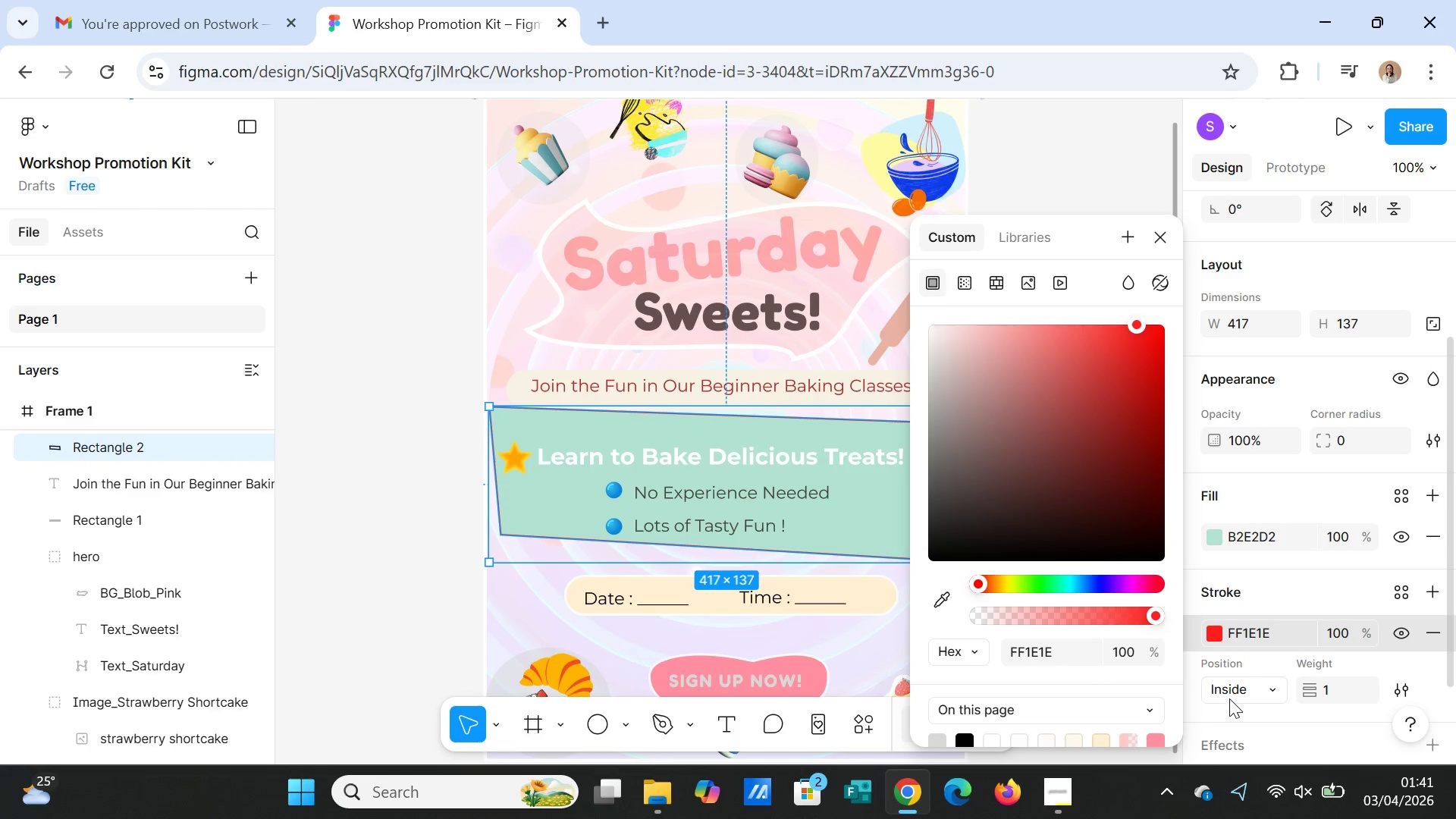 
left_click([1156, 739])
 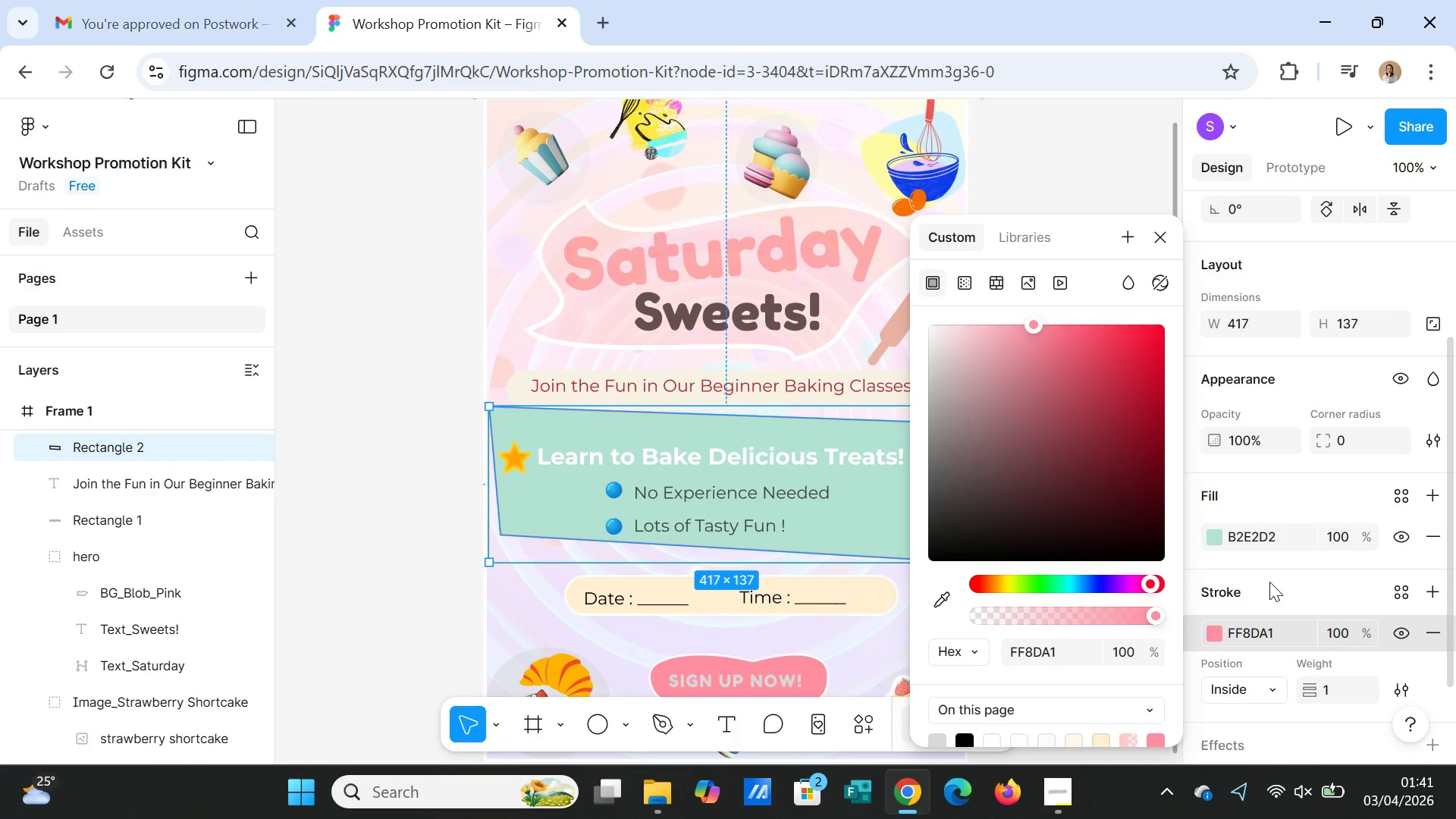 
left_click([1326, 684])
 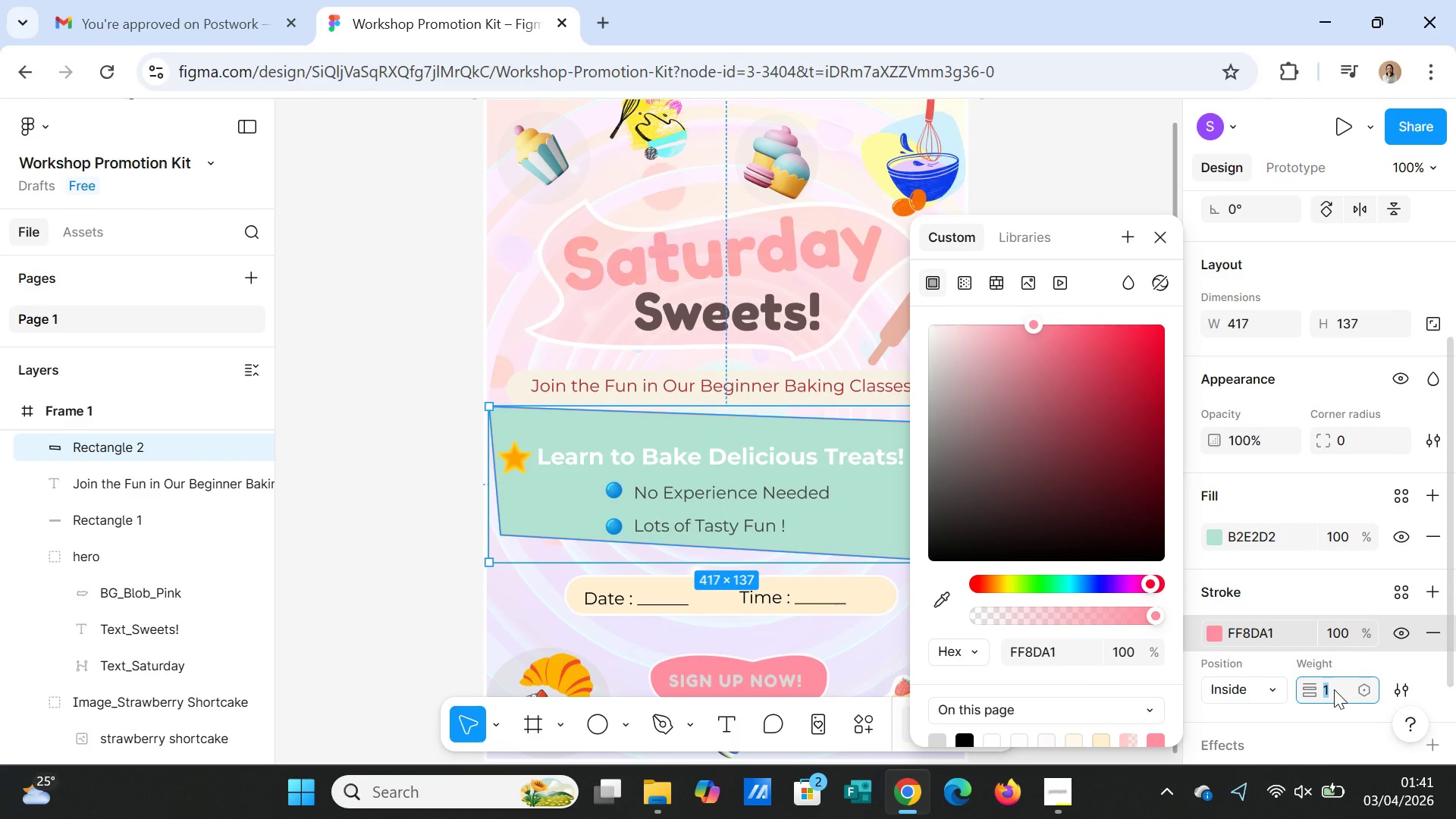 
key(2)
 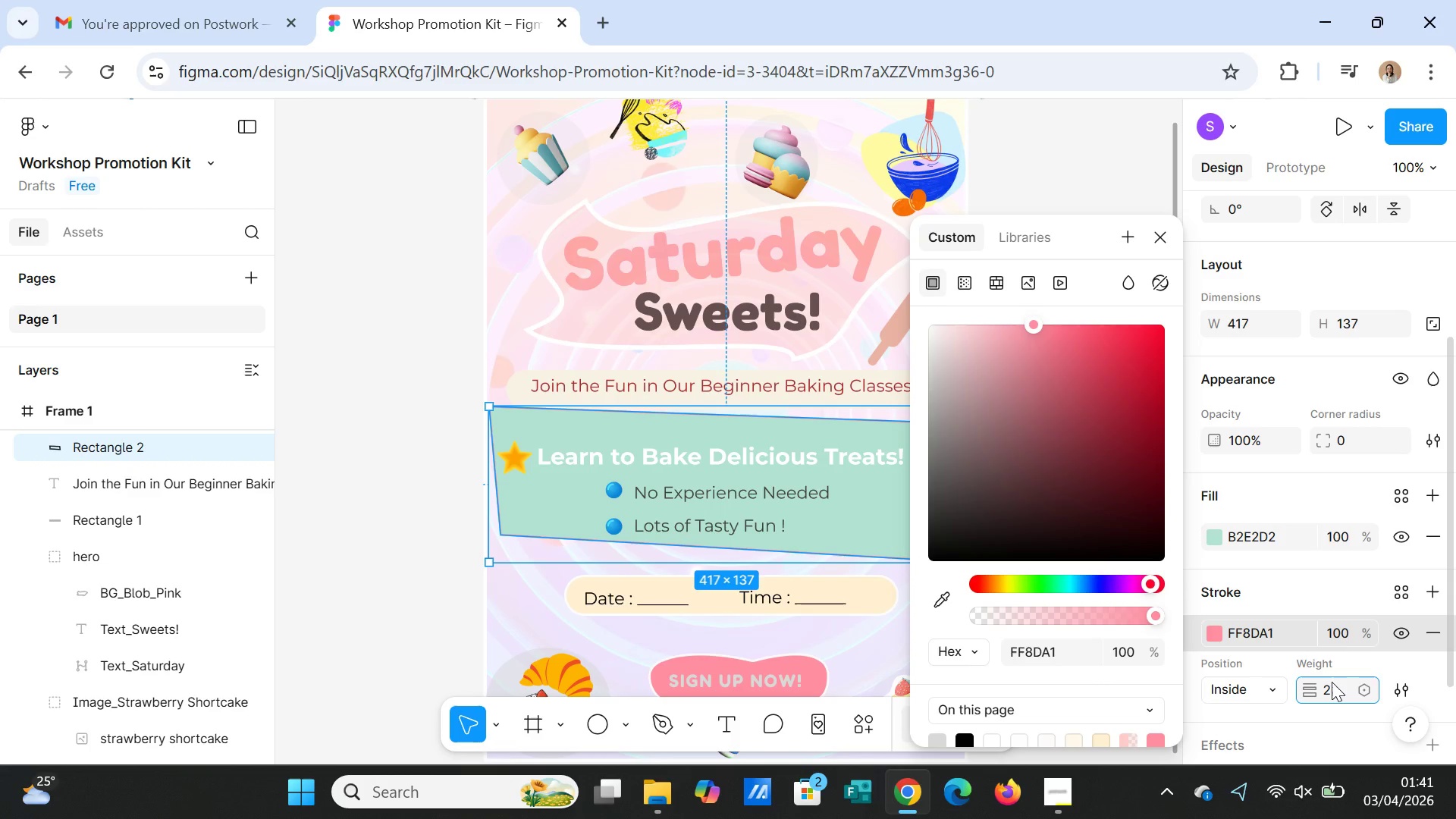 
key(Enter)
 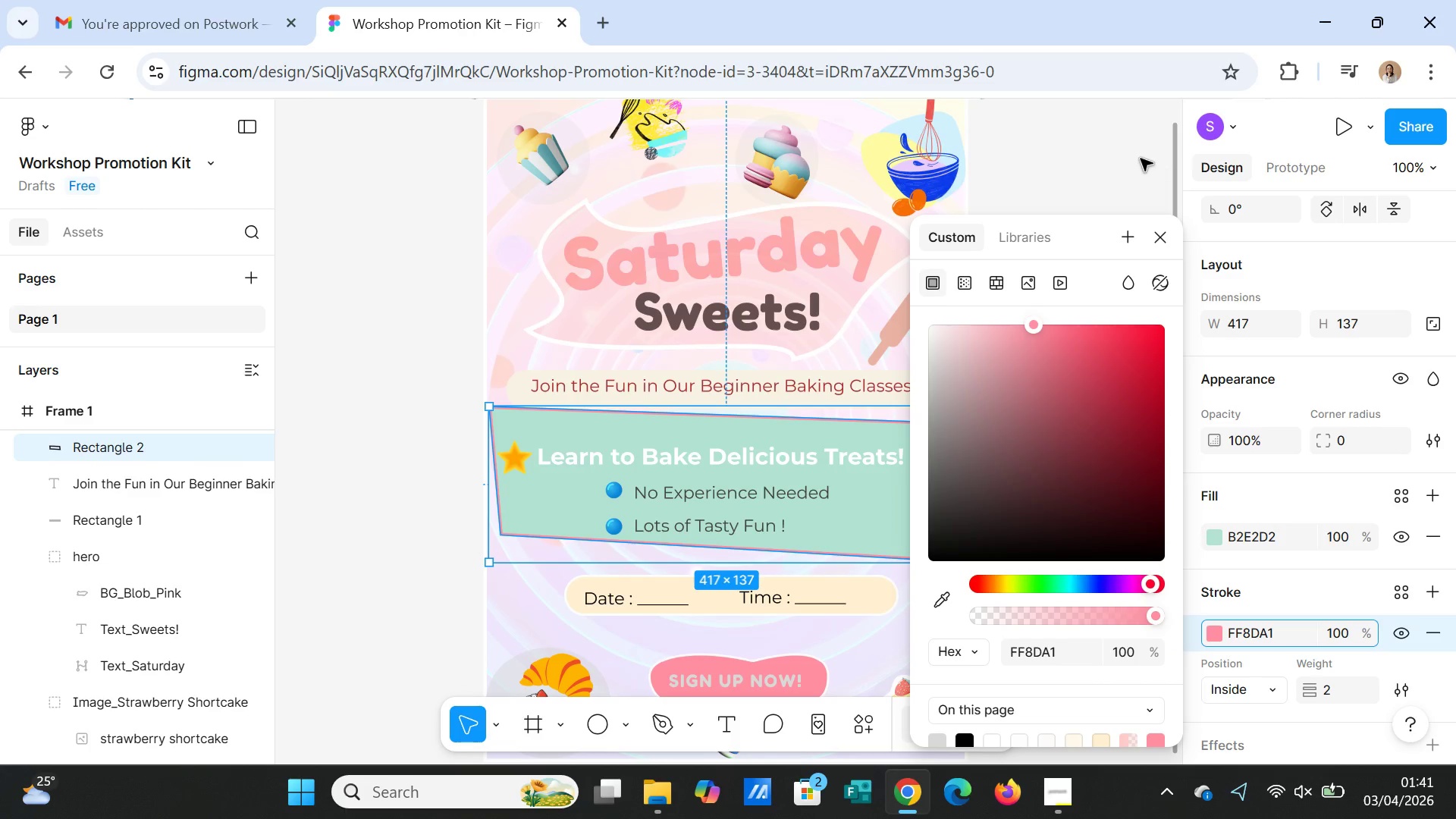 
double_click([1125, 165])
 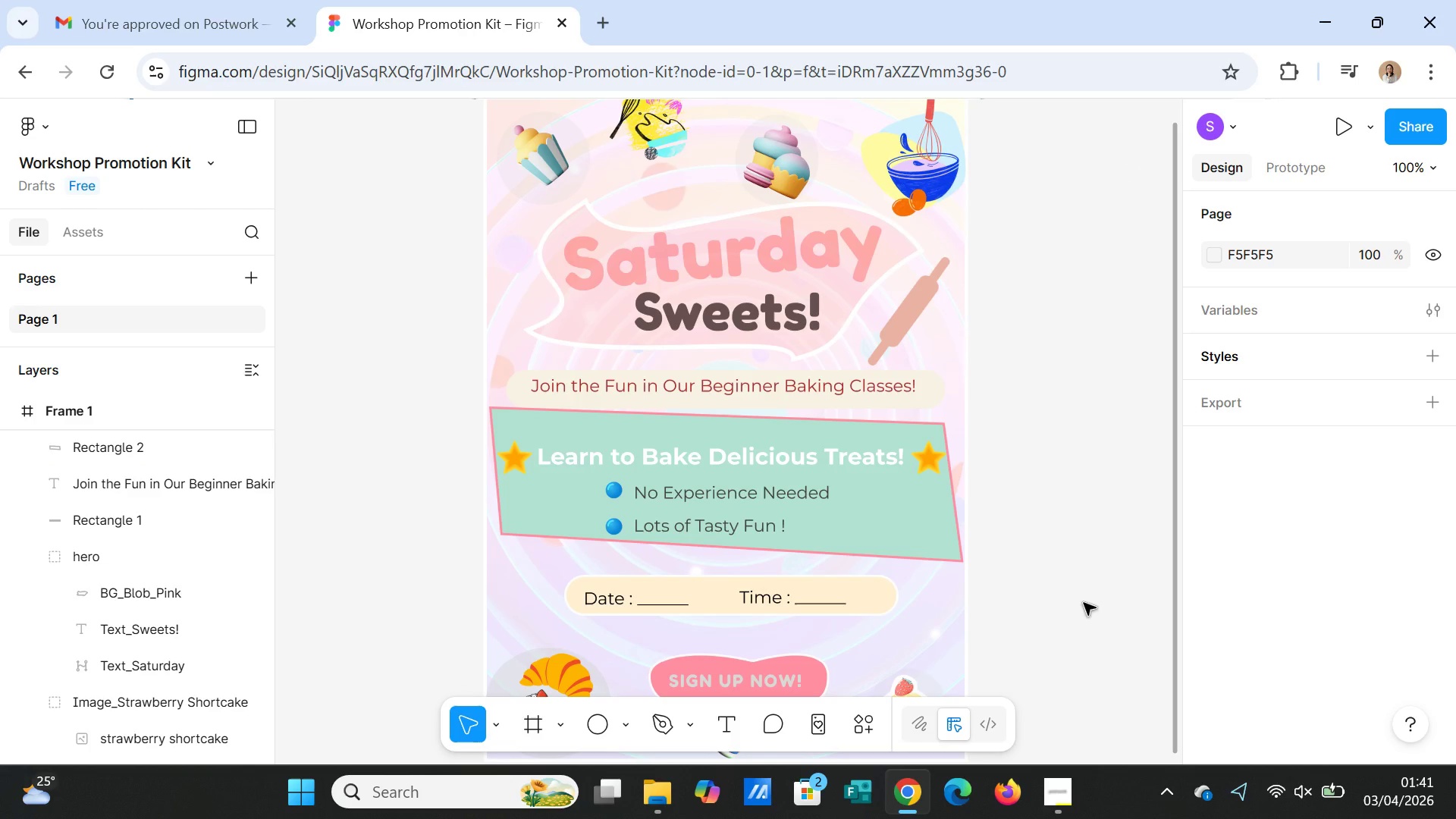 
wait(6.0)
 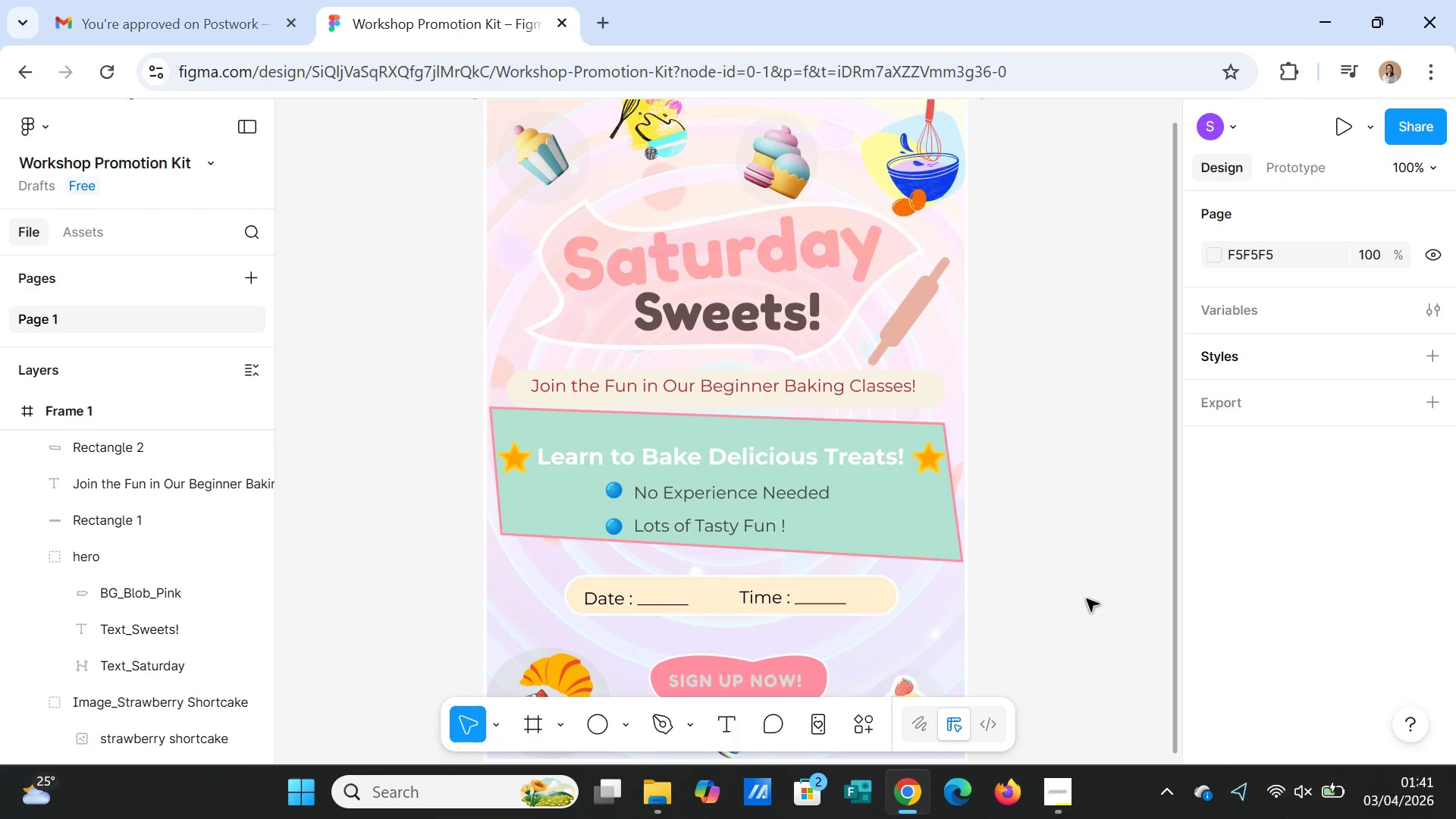 
scroll: coordinate [1084, 602], scroll_direction: down, amount: 8.0
 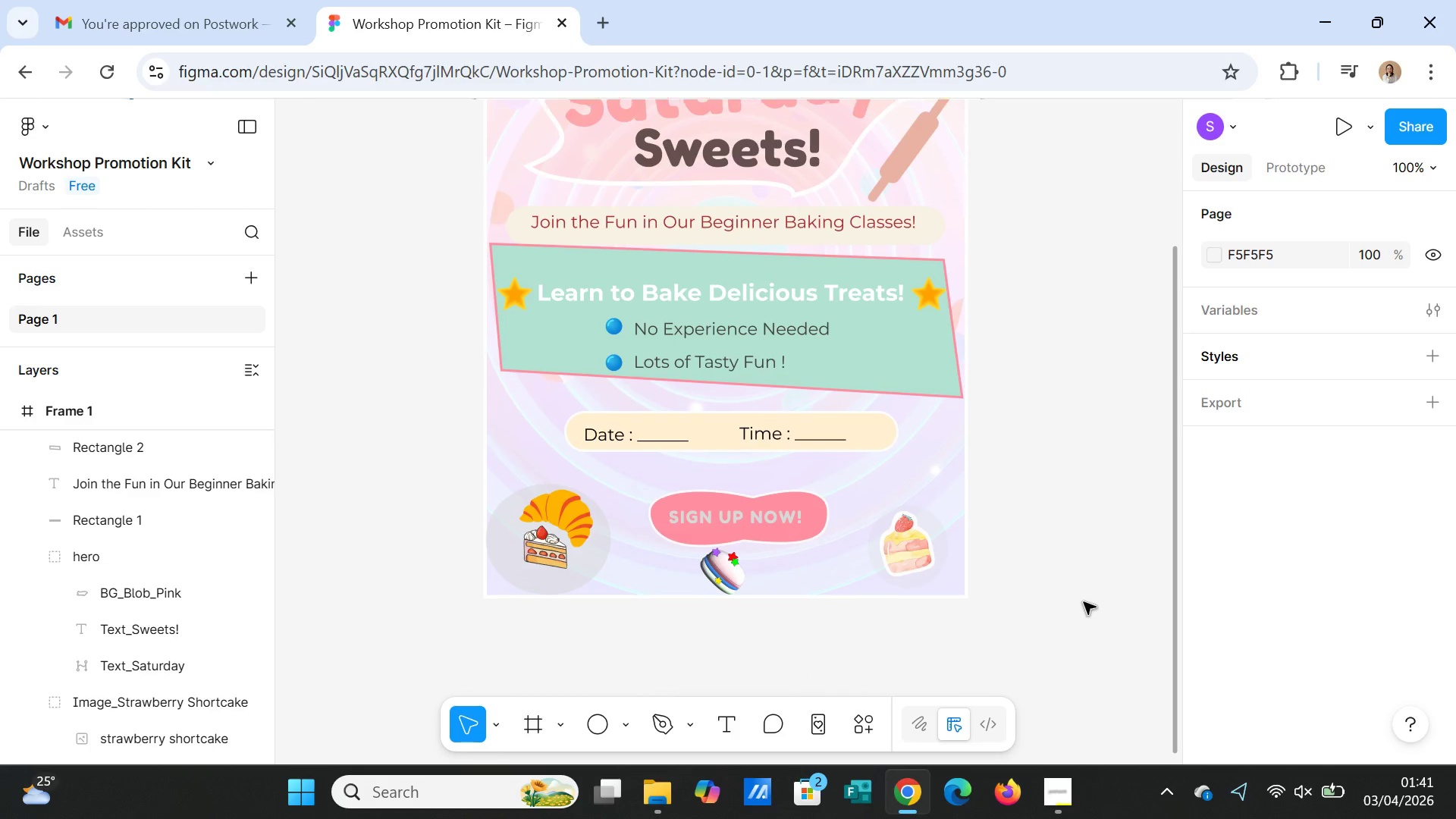 
scroll: coordinate [1084, 601], scroll_direction: up, amount: 4.0
 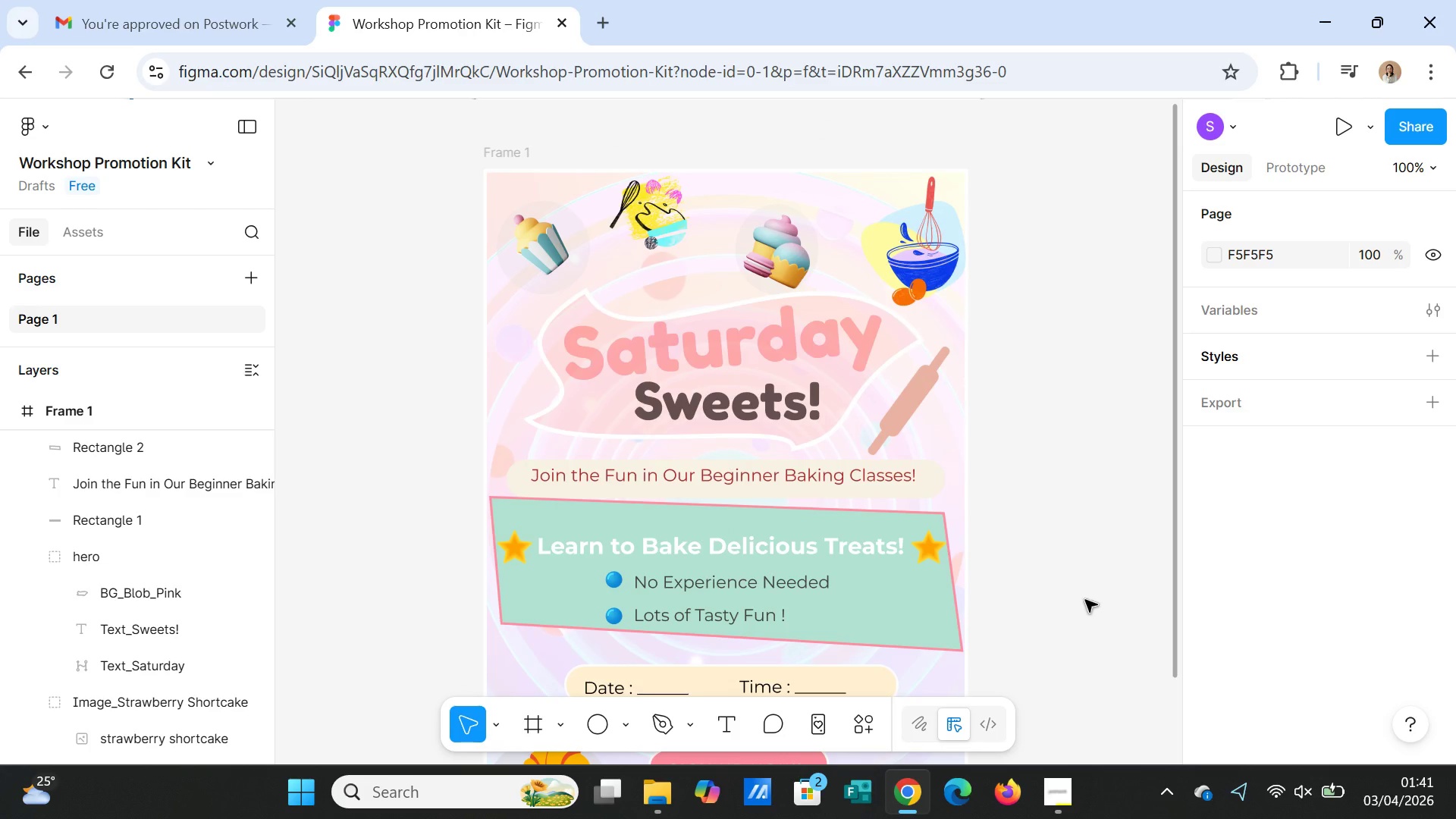 
scroll: coordinate [1088, 597], scroll_direction: down, amount: 5.0
 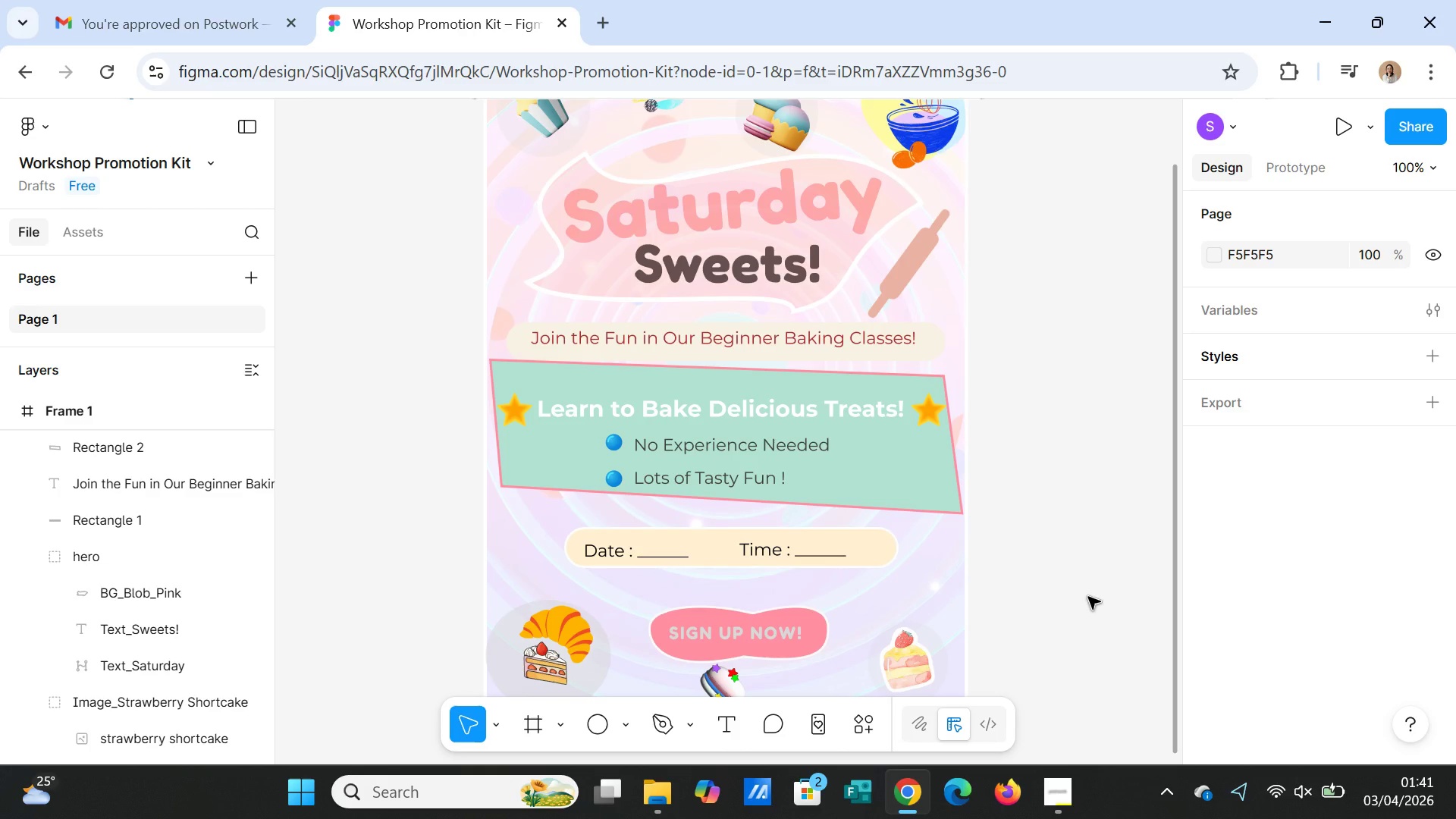 
wait(6.62)
 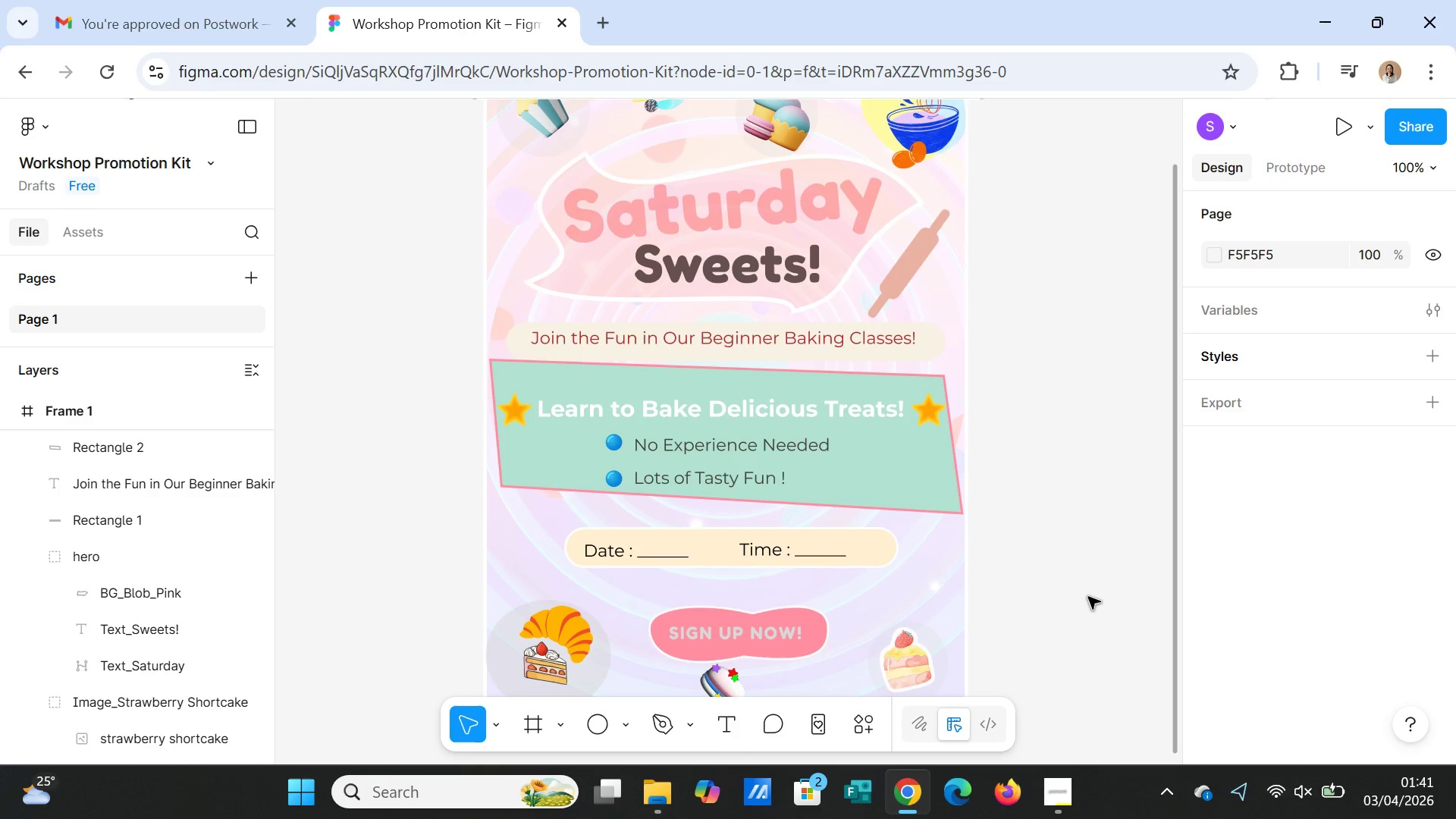 
double_click([783, 639])
 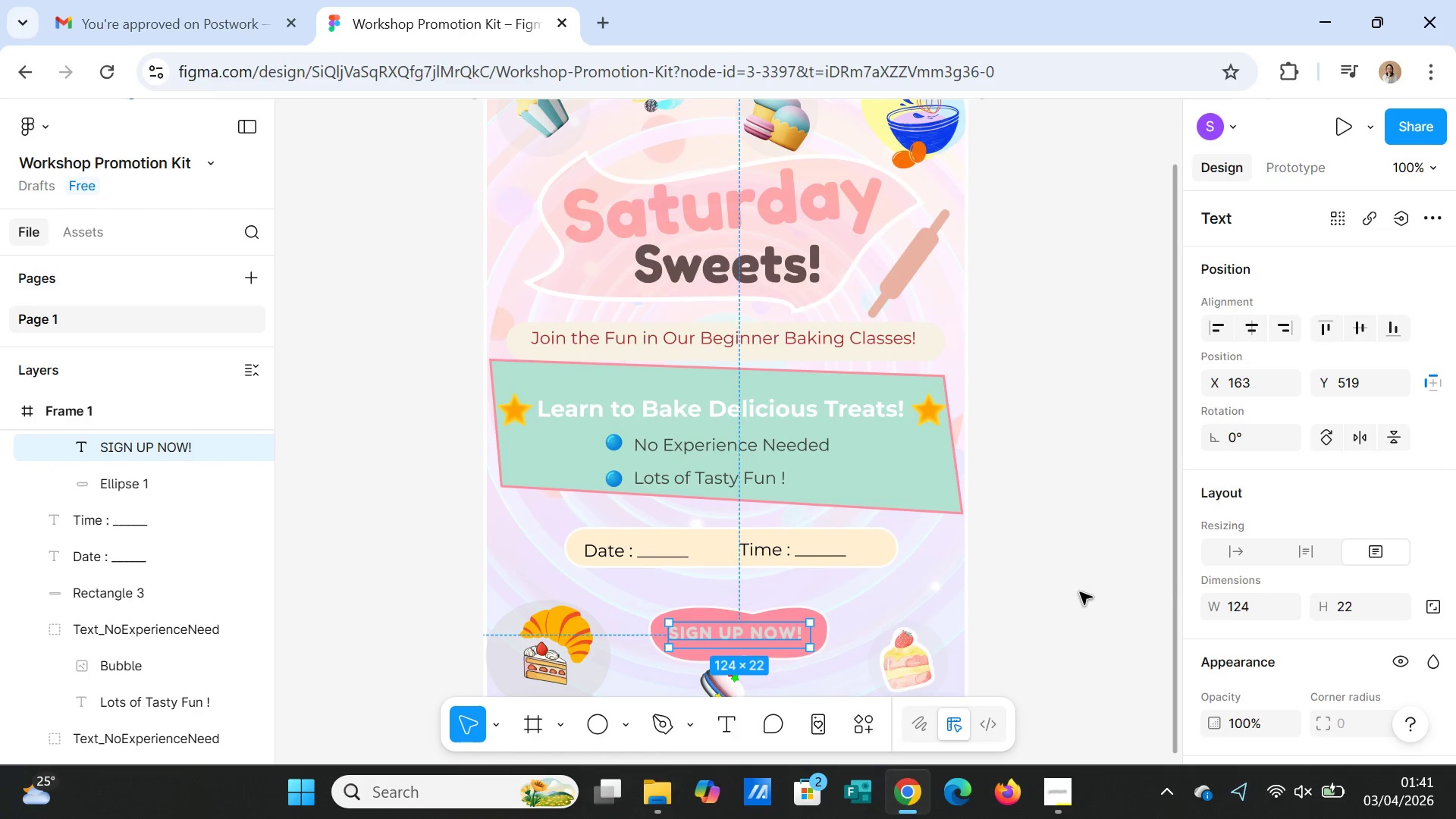 
left_click([1040, 635])
 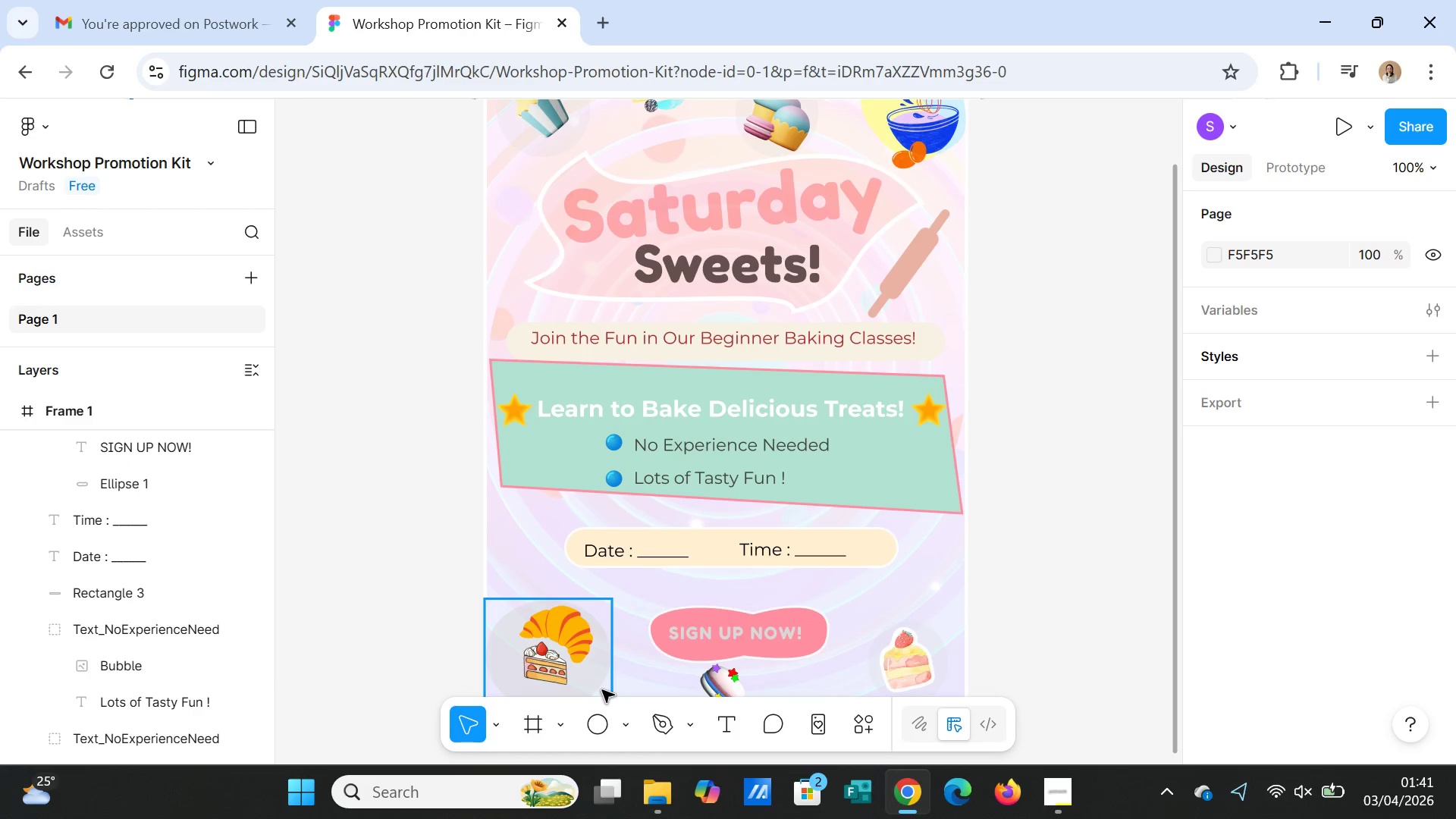 
scroll: coordinate [149, 635], scroll_direction: up, amount: 3.0
 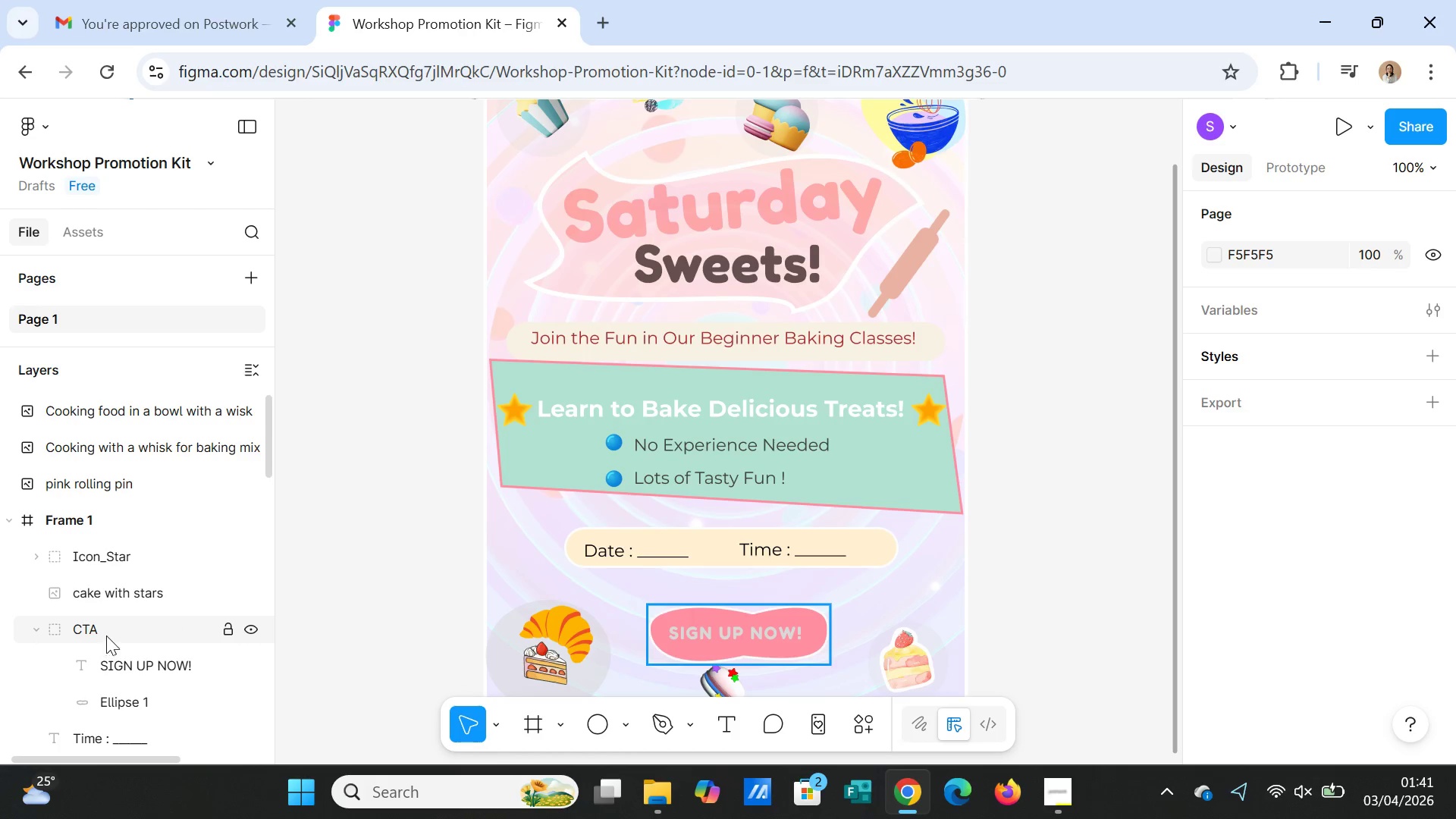 
scroll: coordinate [108, 633], scroll_direction: down, amount: 1.0
 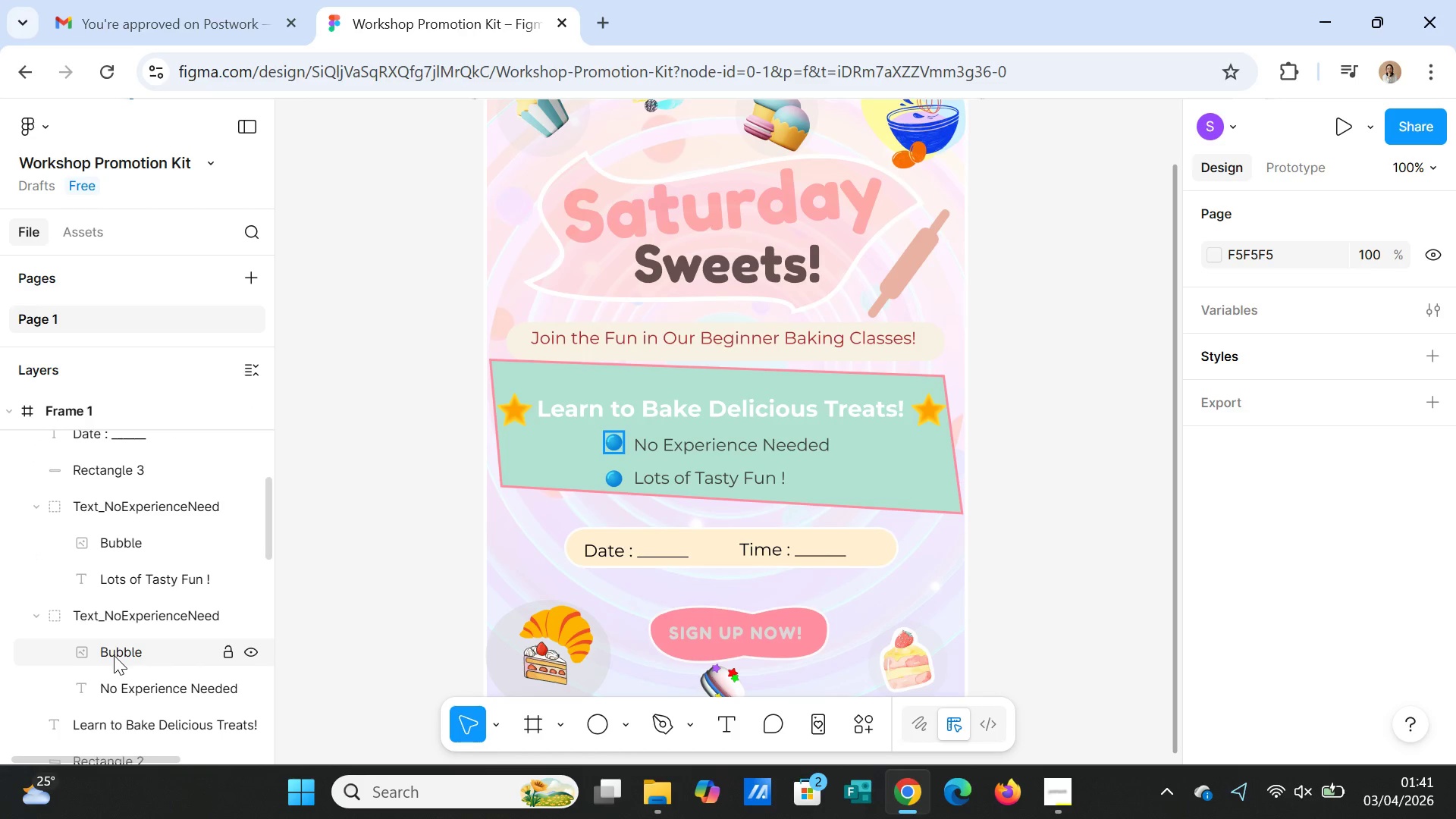 
left_click([114, 652])
 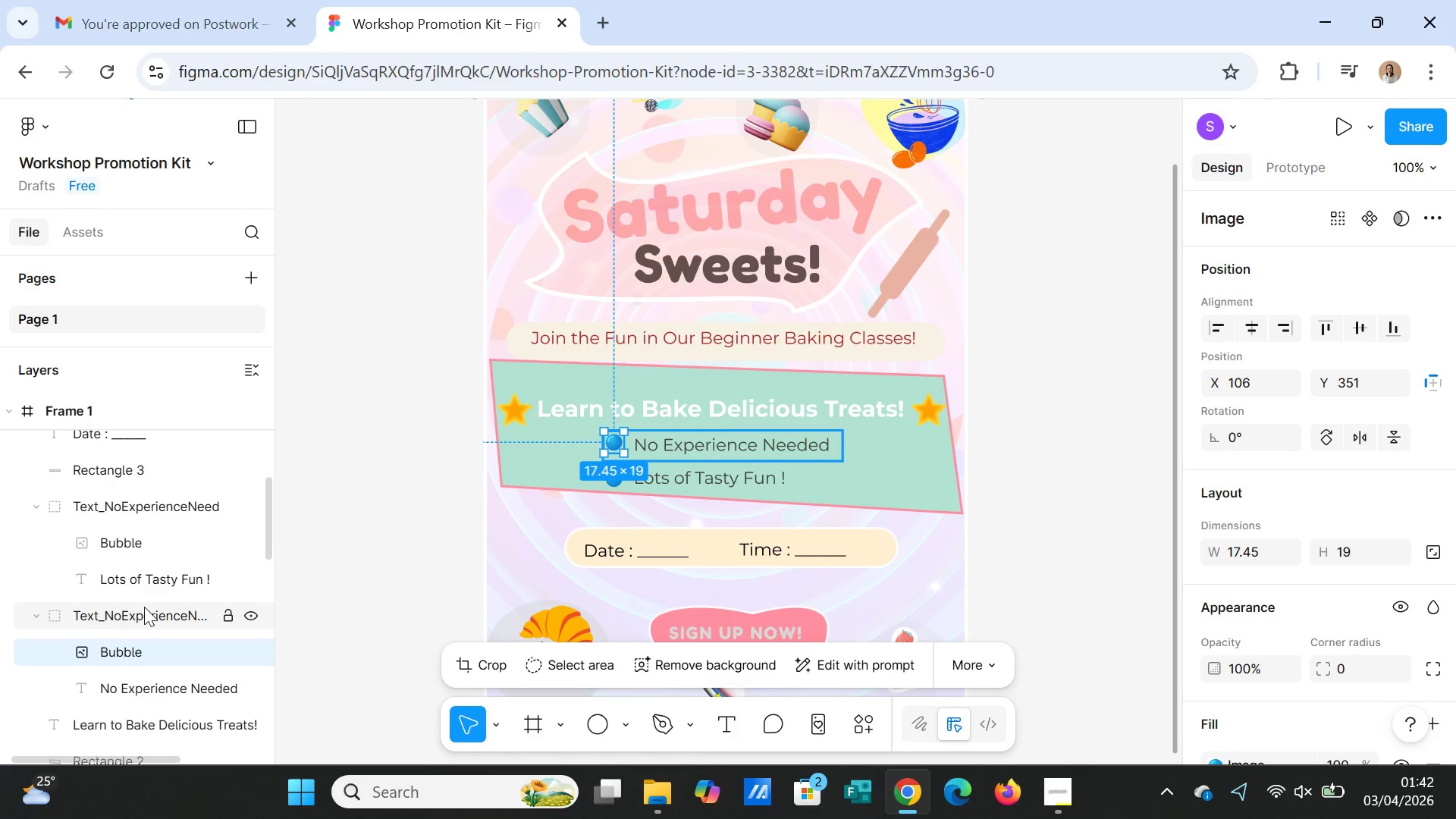 
wait(6.25)
 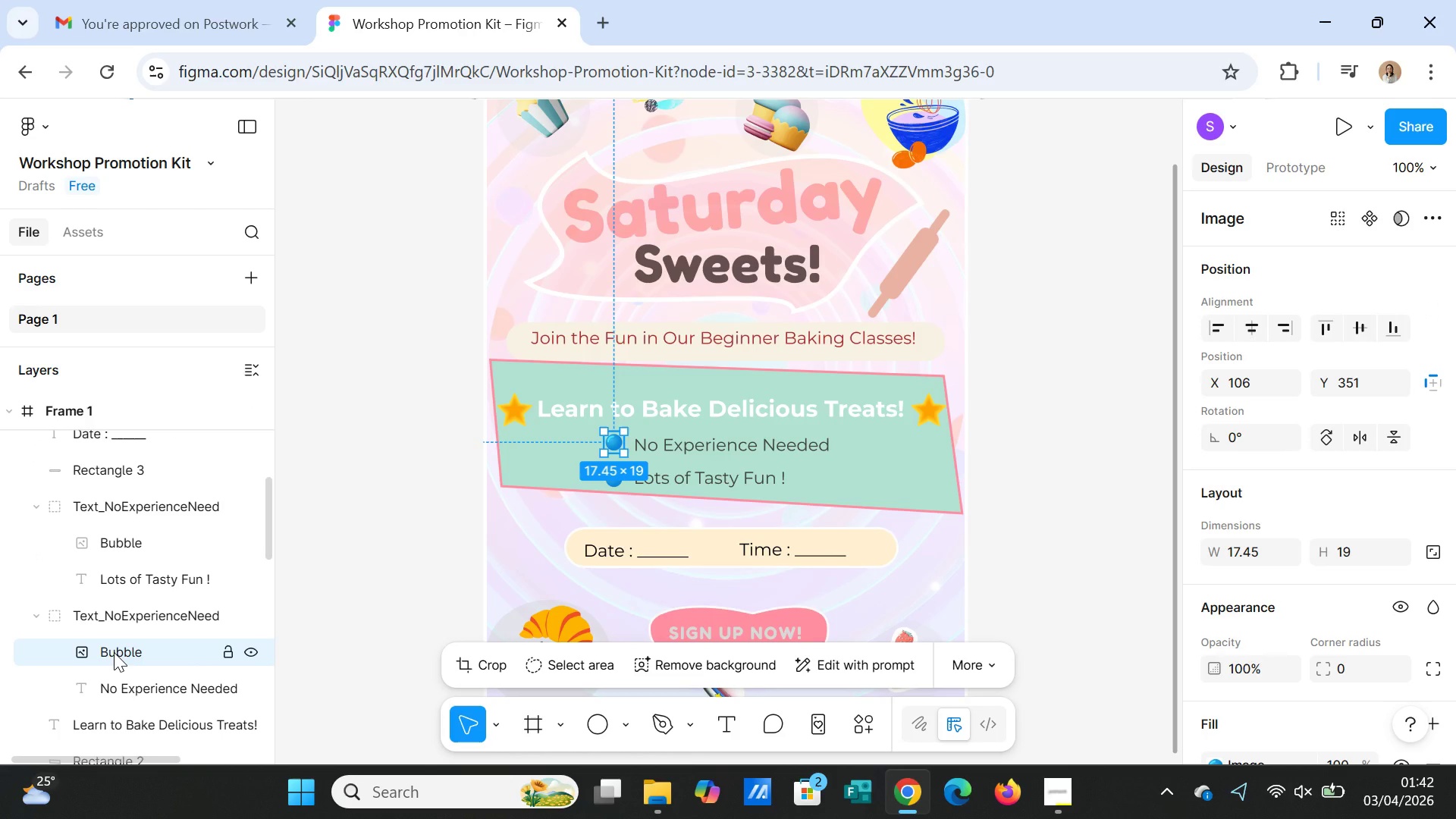 
scroll: coordinate [154, 655], scroll_direction: down, amount: 4.0
 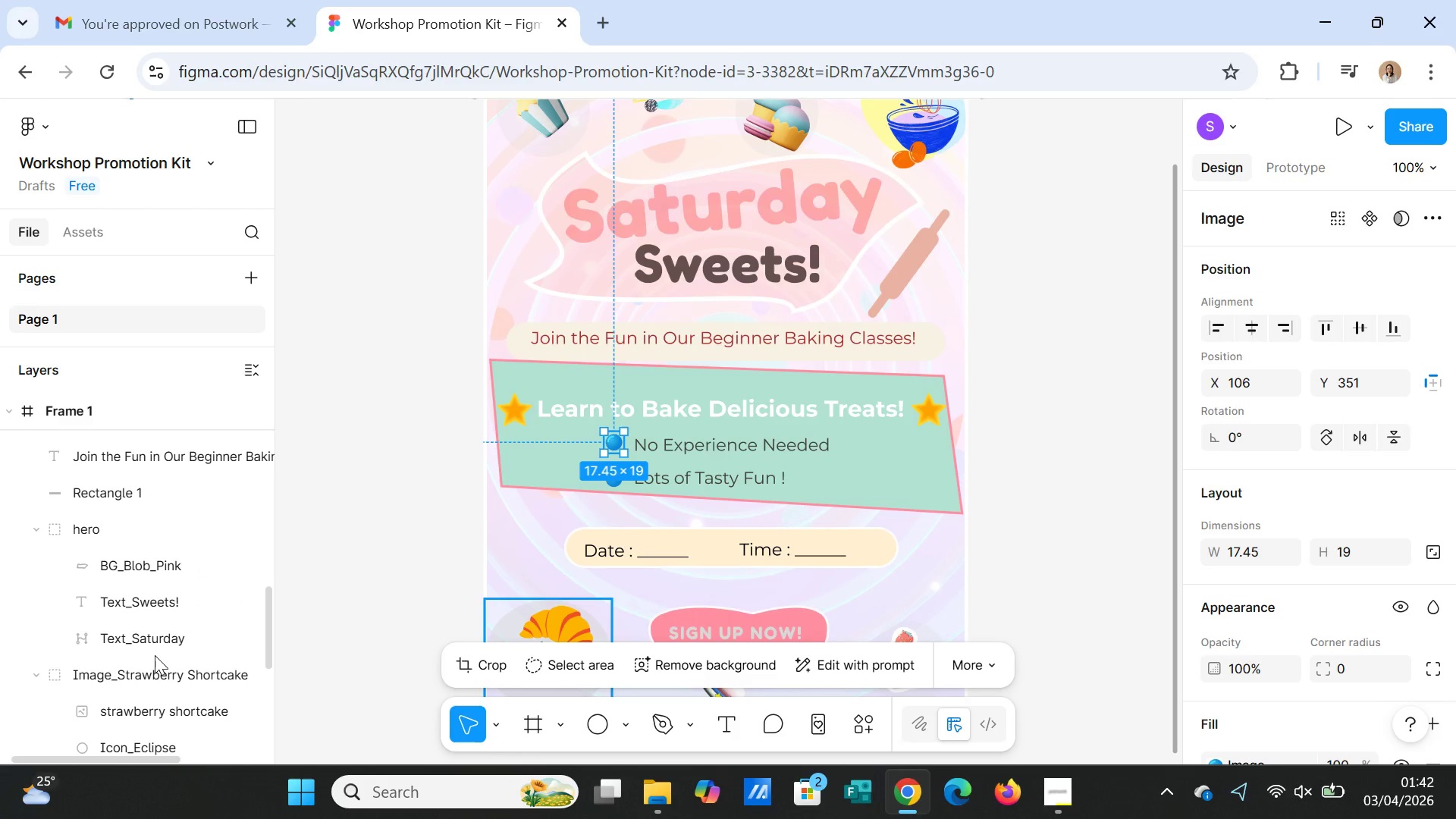 
scroll: coordinate [155, 655], scroll_direction: up, amount: 1.0
 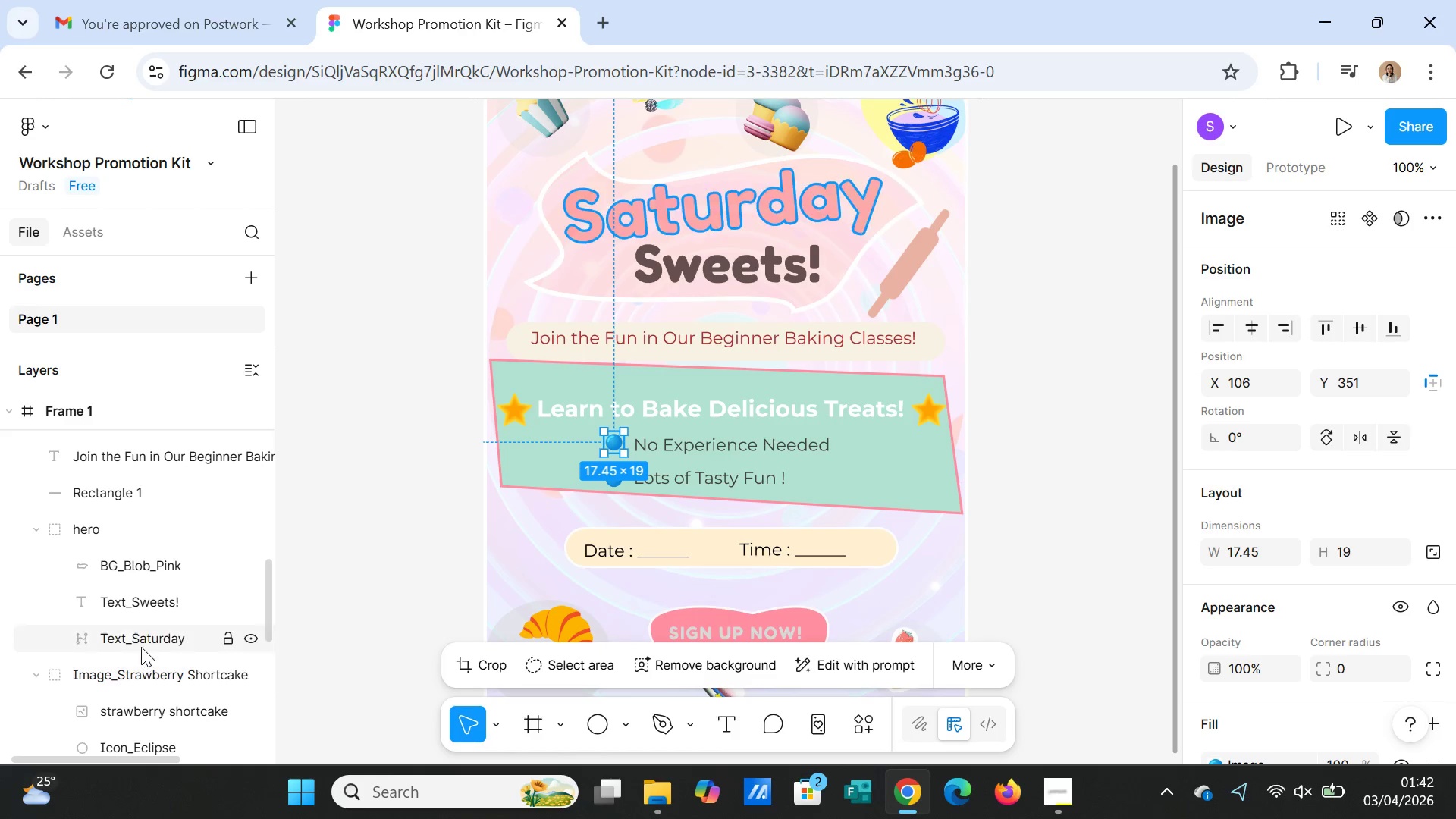 
wait(14.01)
 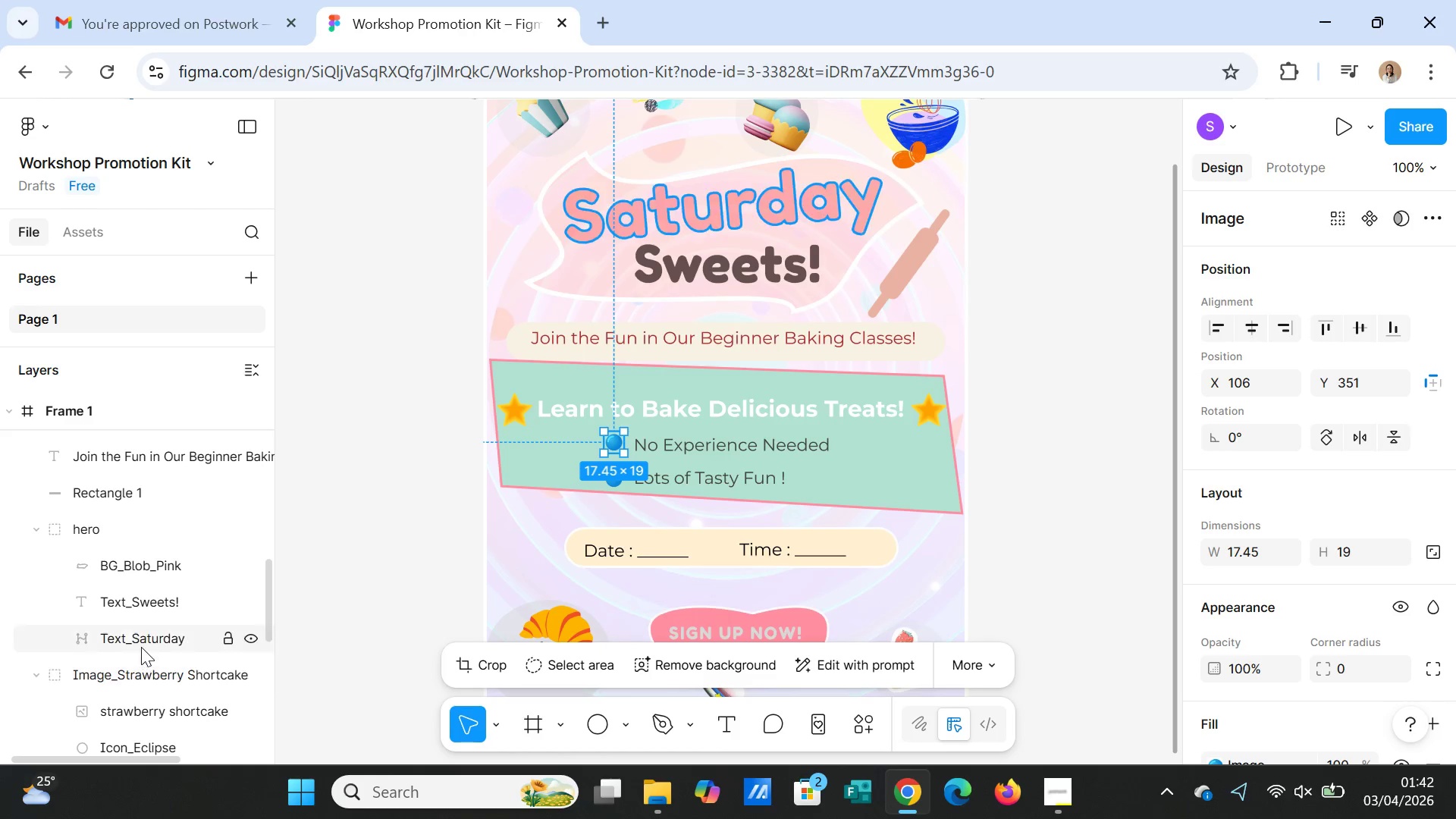 
double_click([113, 605])
 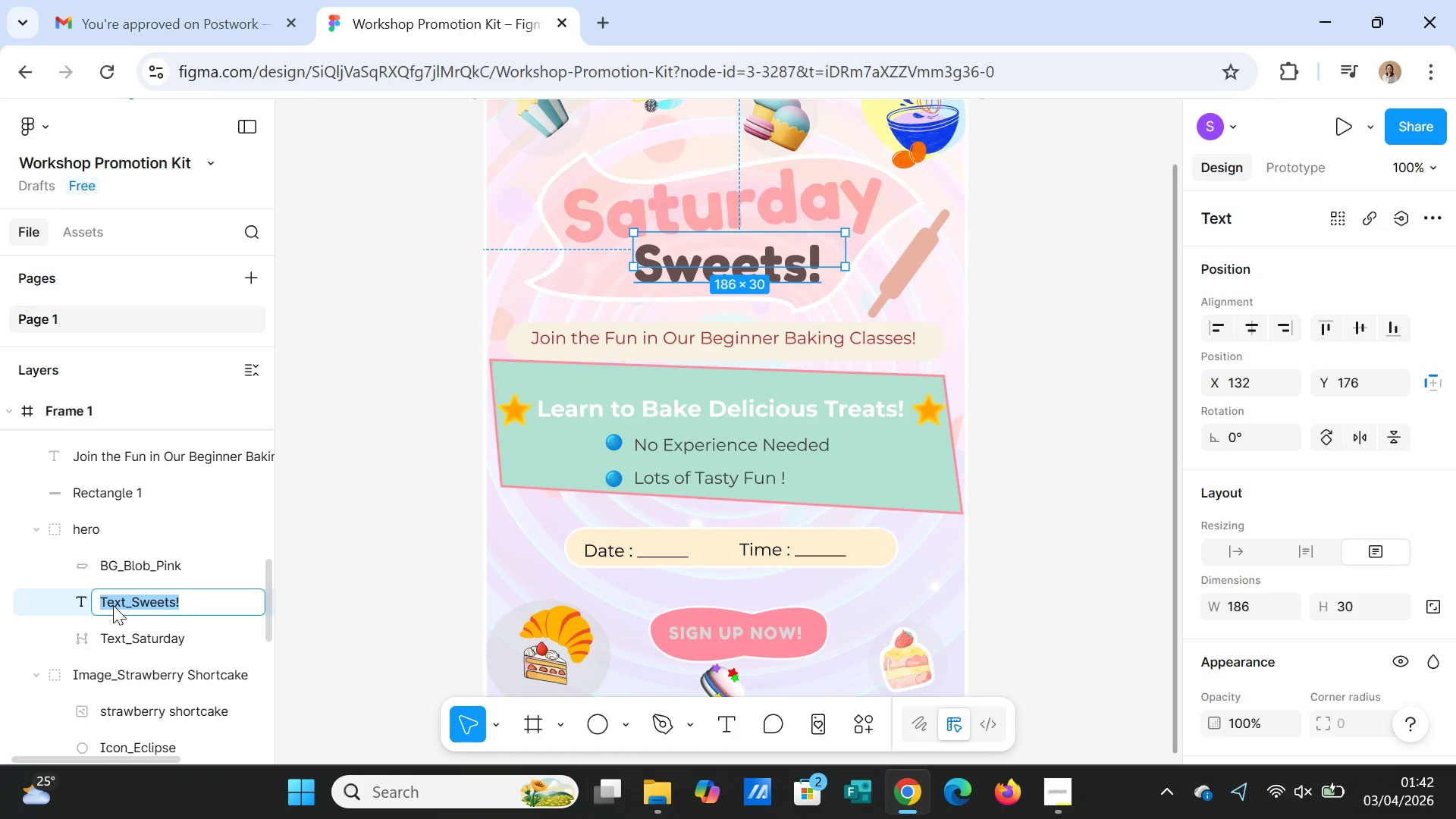 
double_click([113, 605])
 